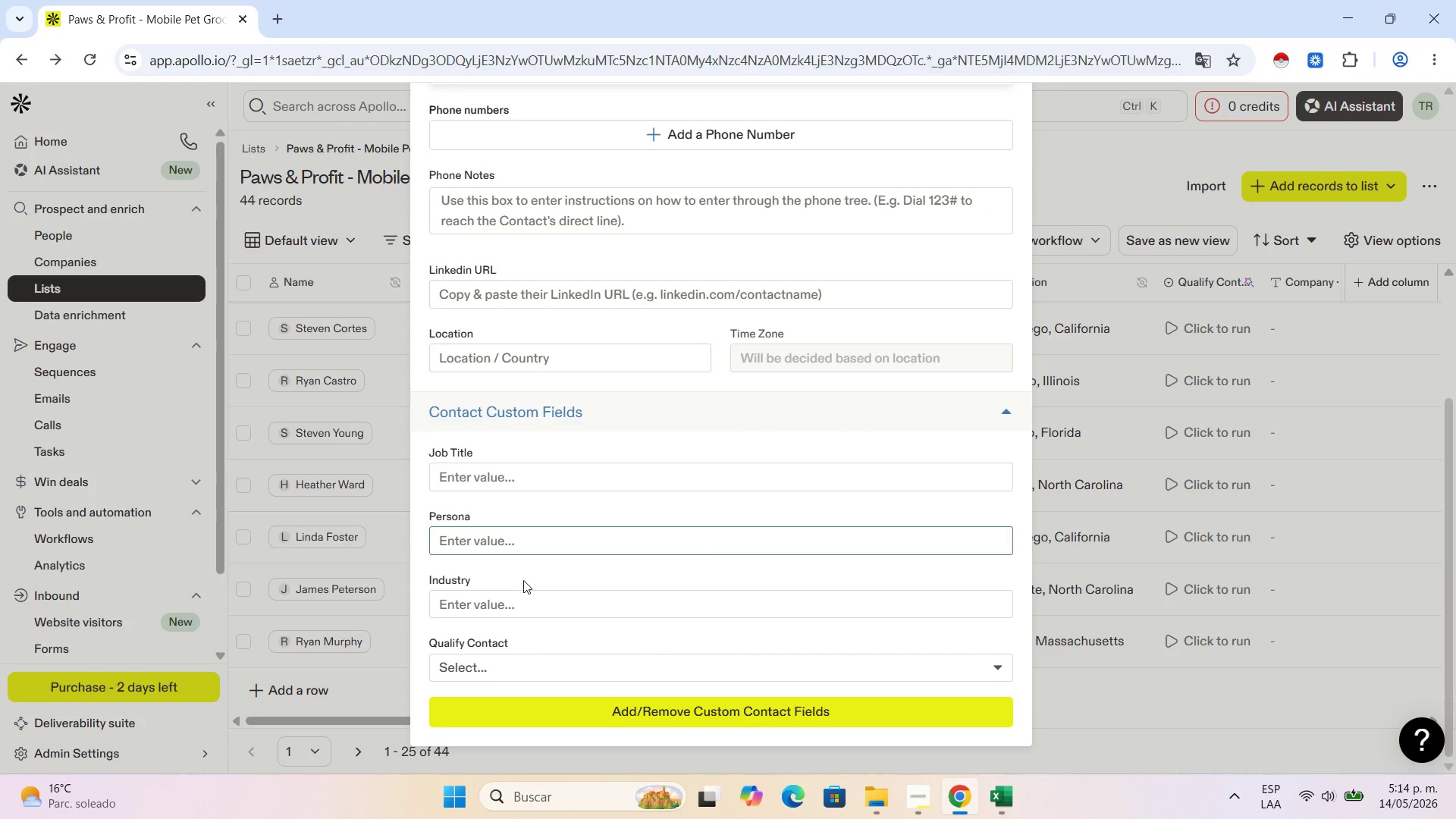 
left_click([532, 595])
 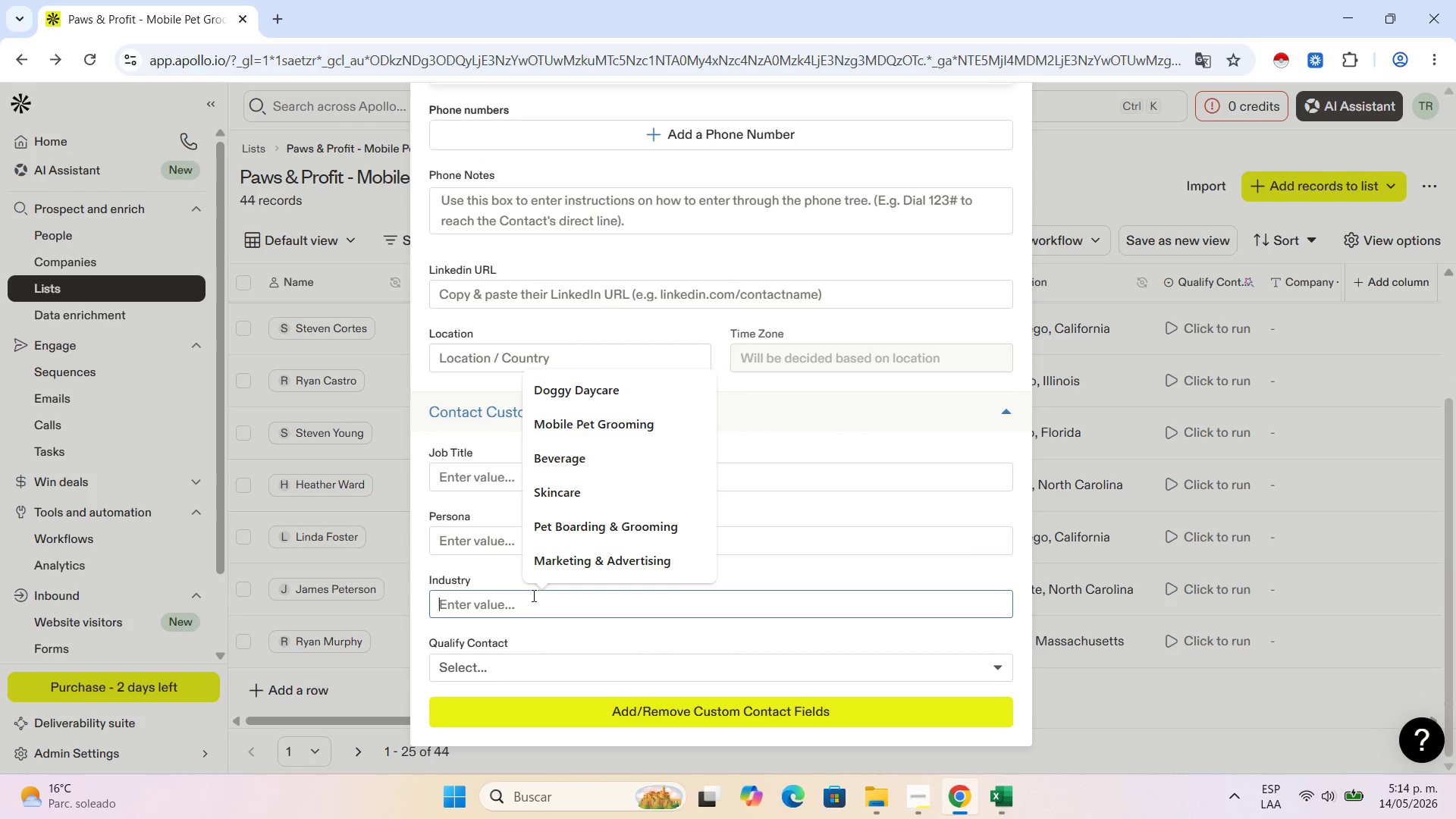 
key(Control+V)
 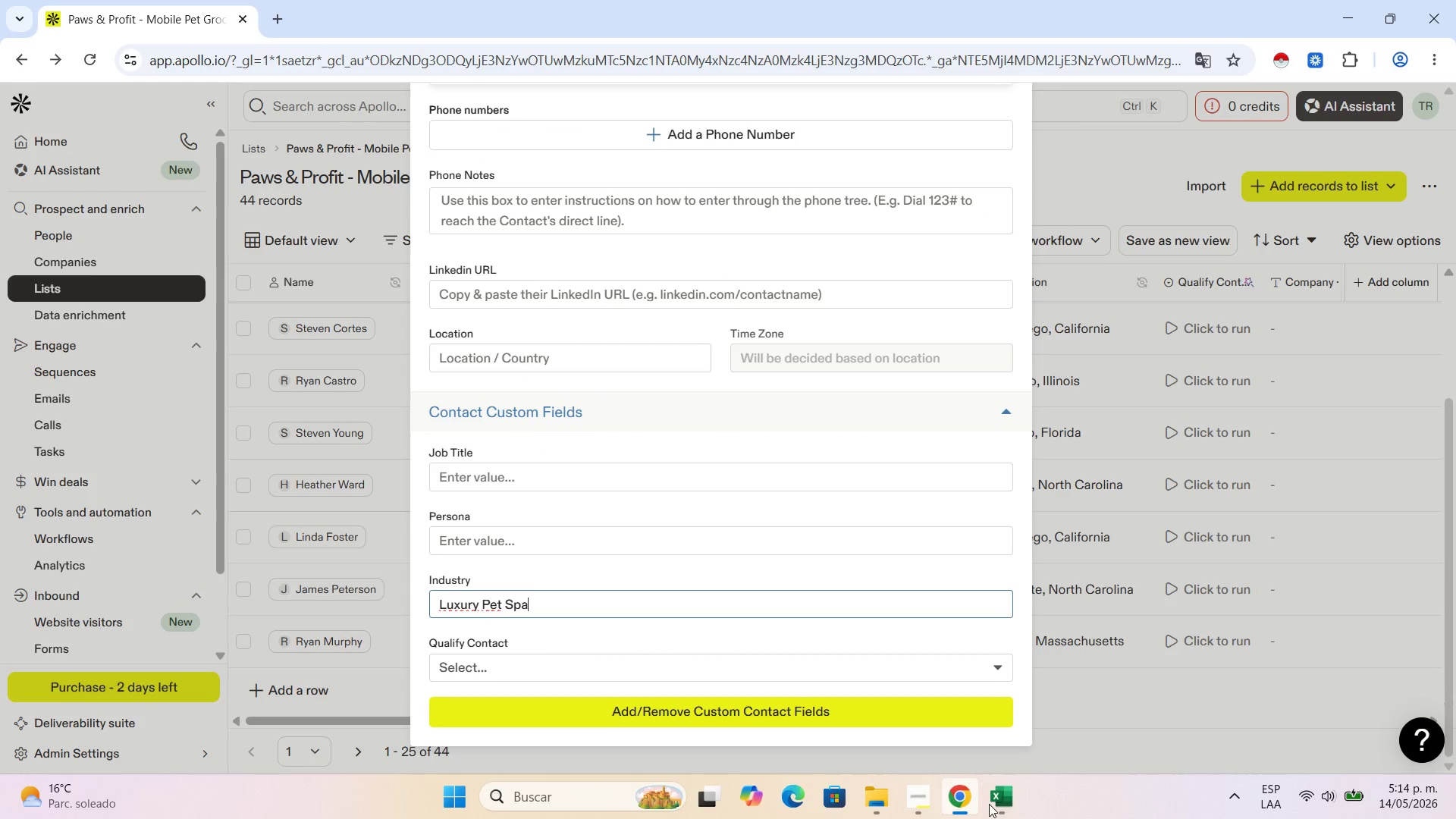 
left_click([1010, 784])
 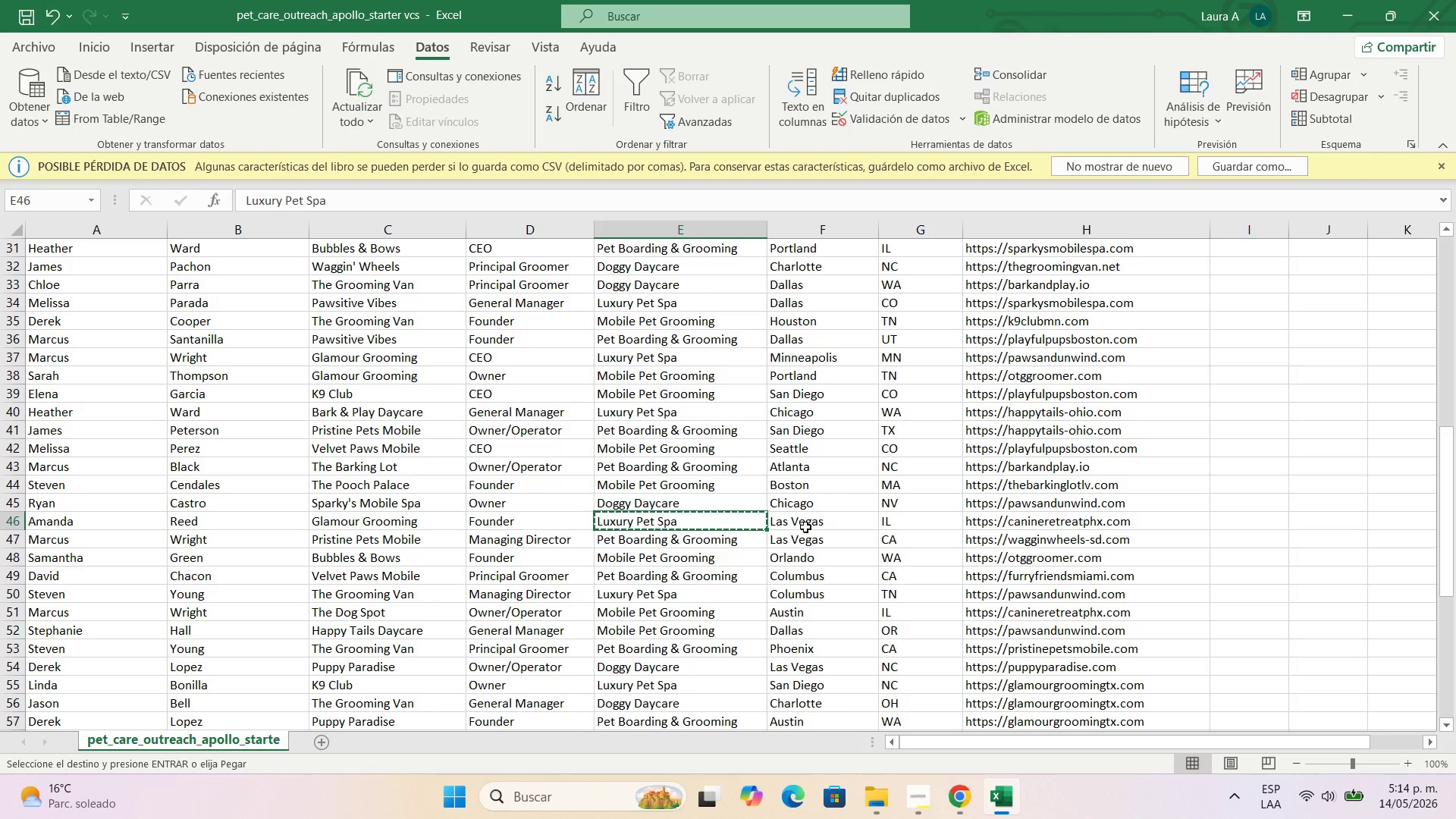 
left_click([810, 522])
 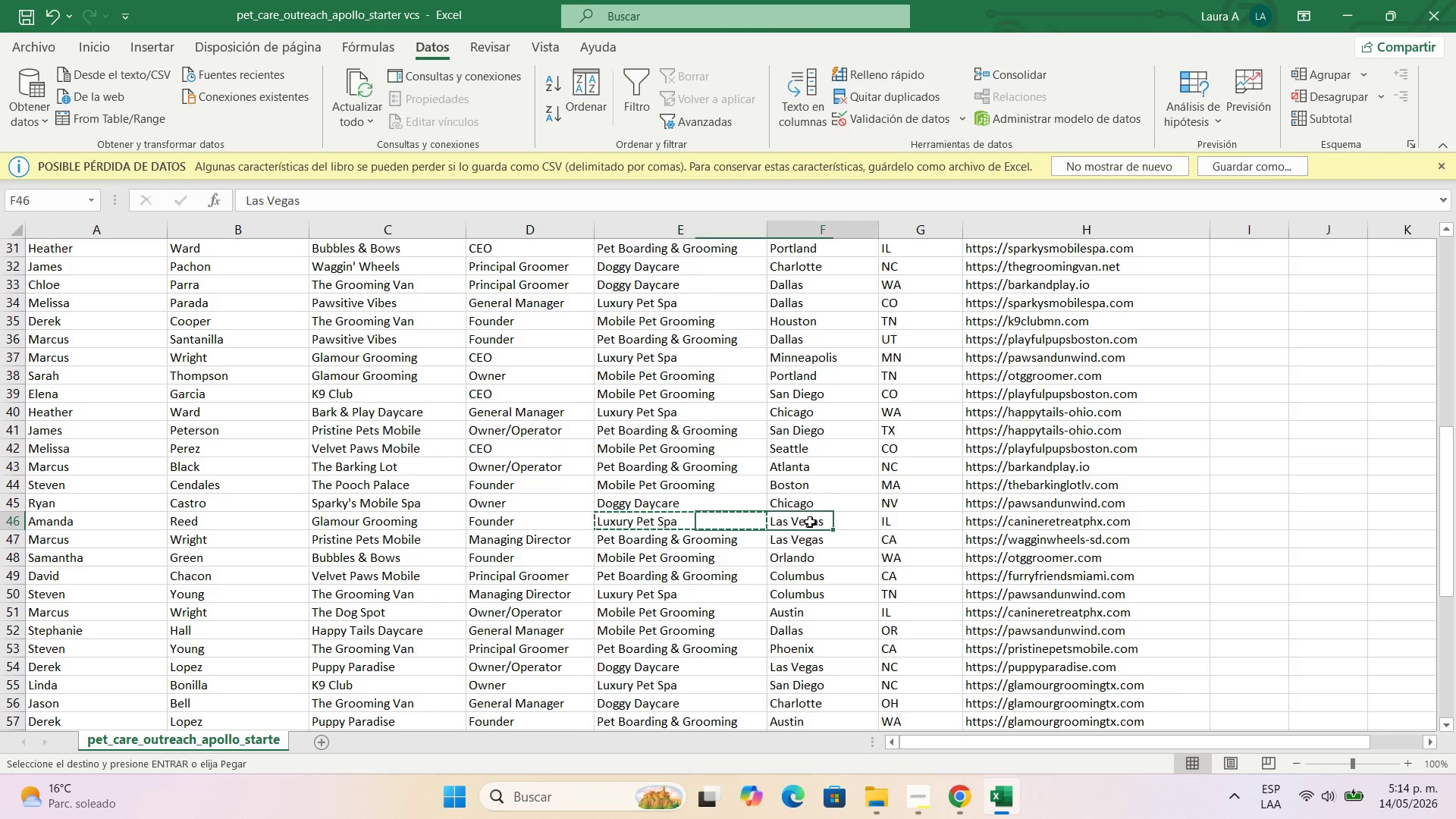 
key(Control+C)
 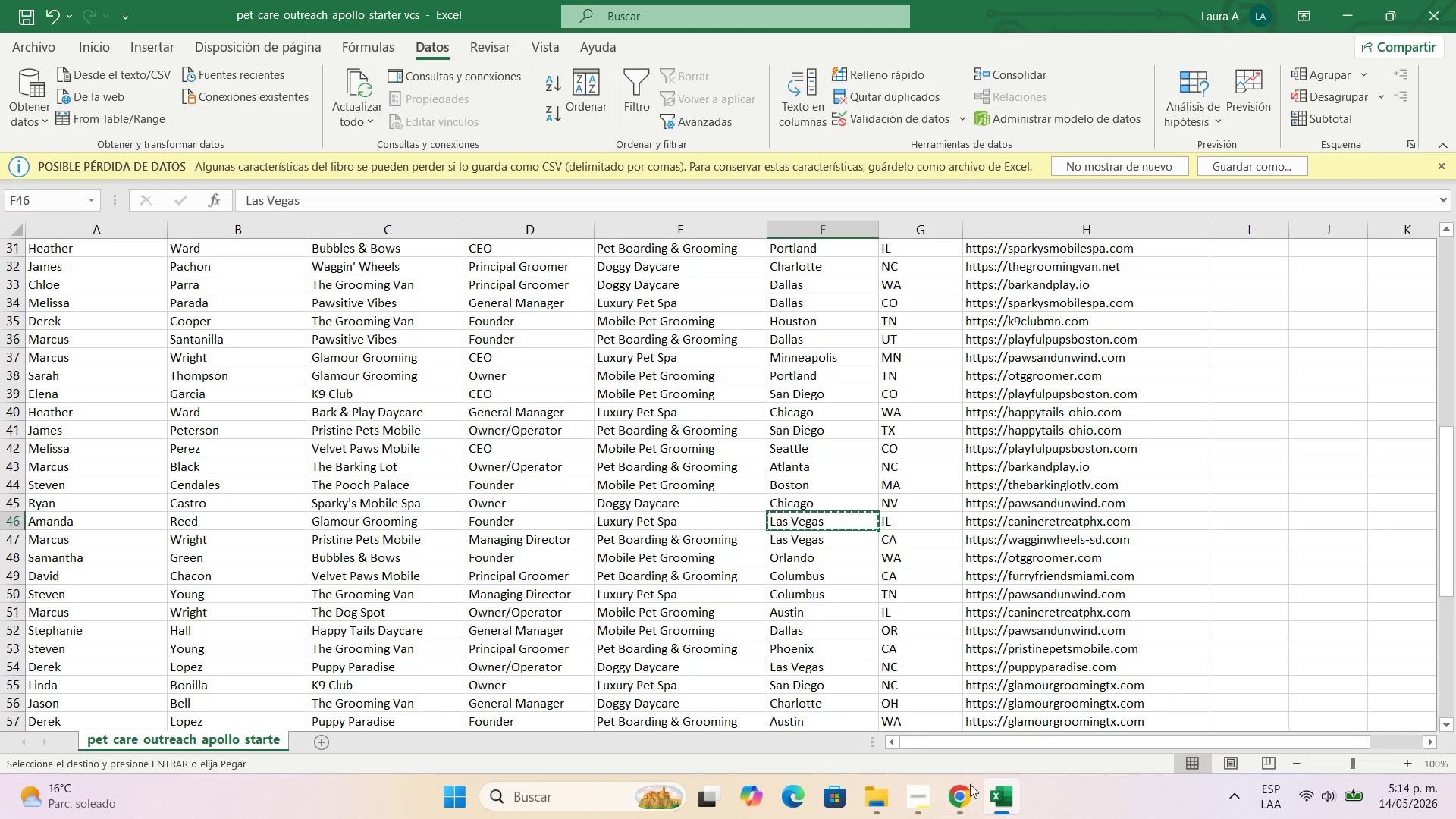 
left_click([964, 803])
 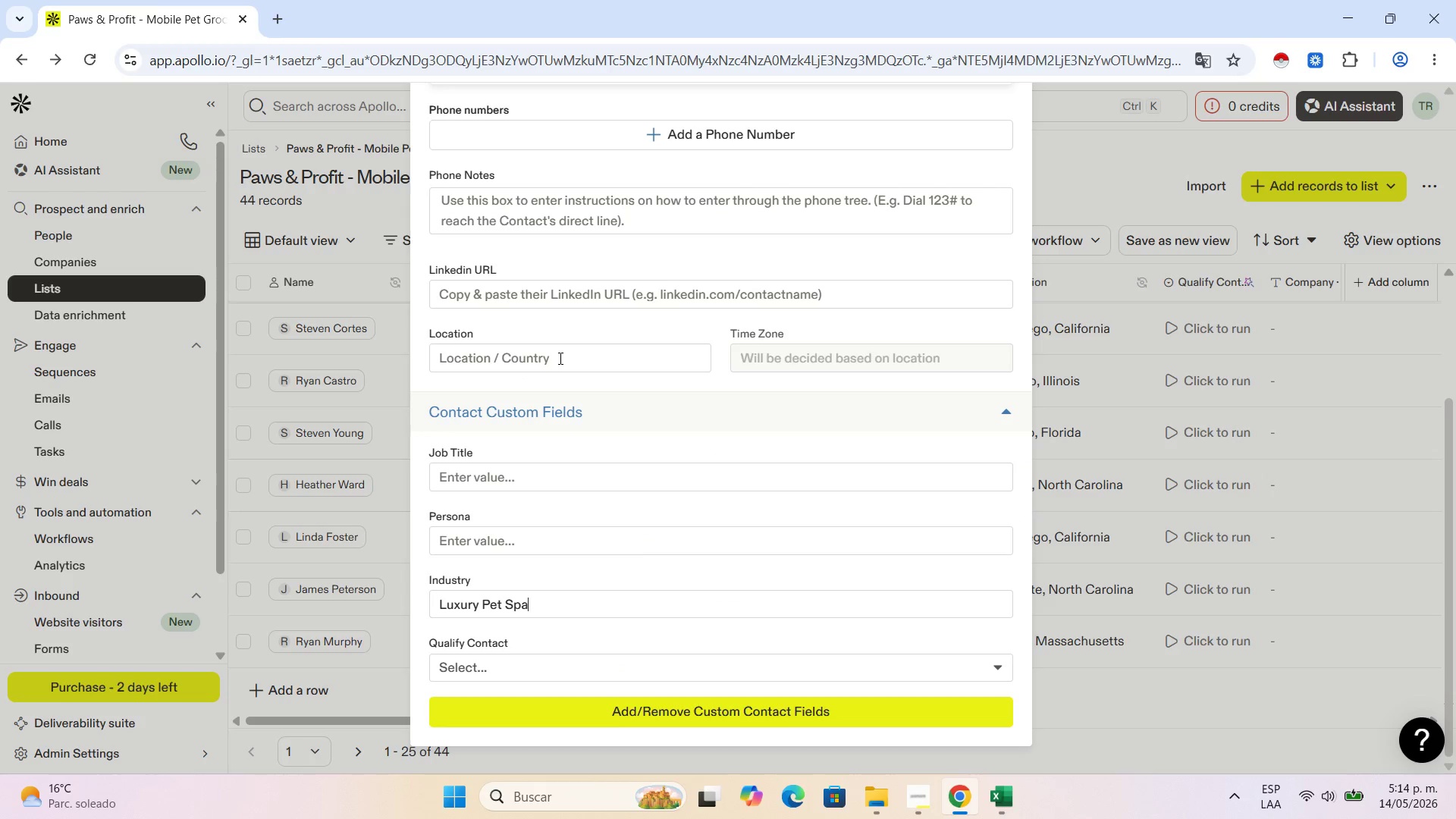 
left_click([558, 357])
 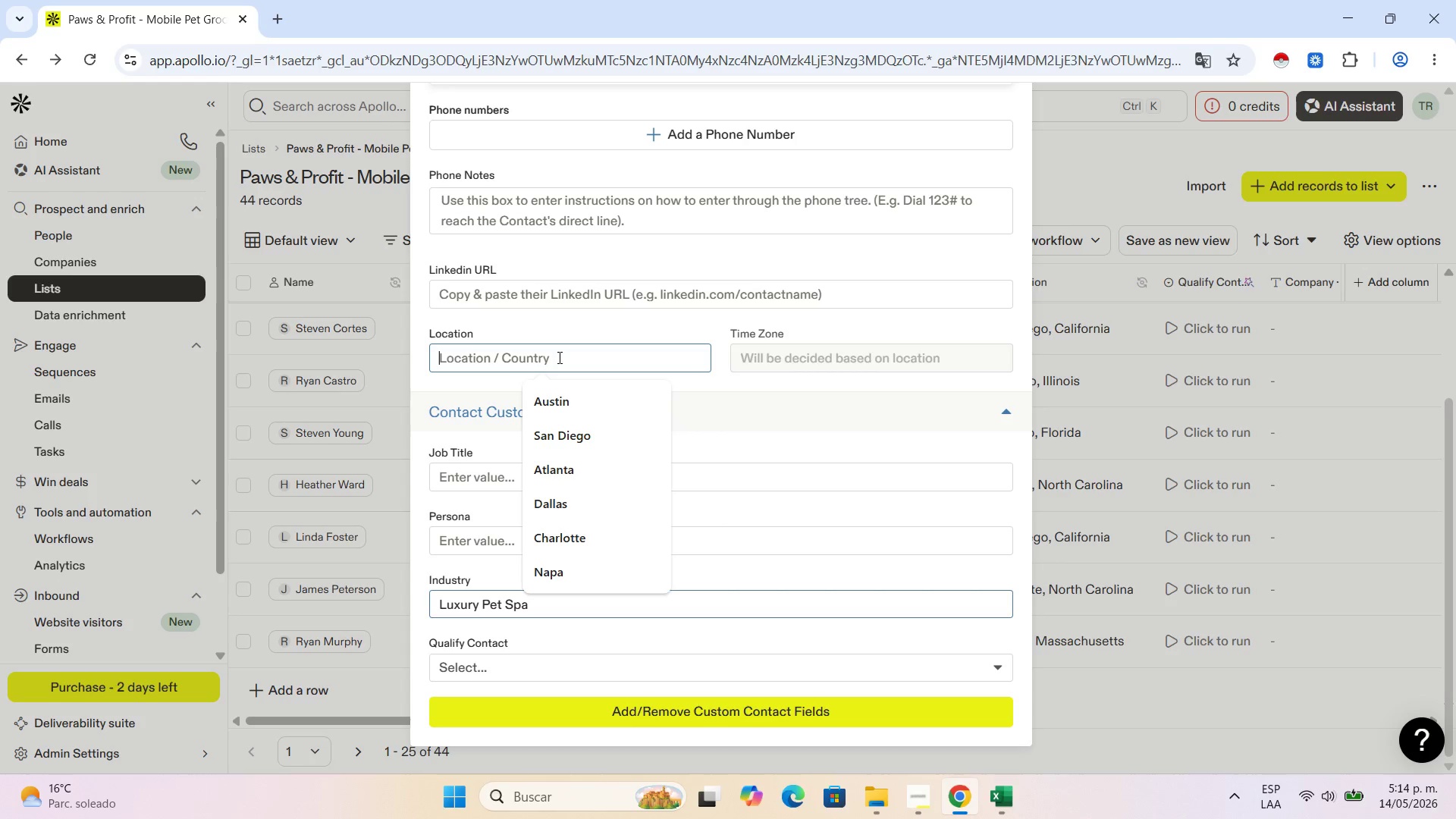 
key(Control+V)
 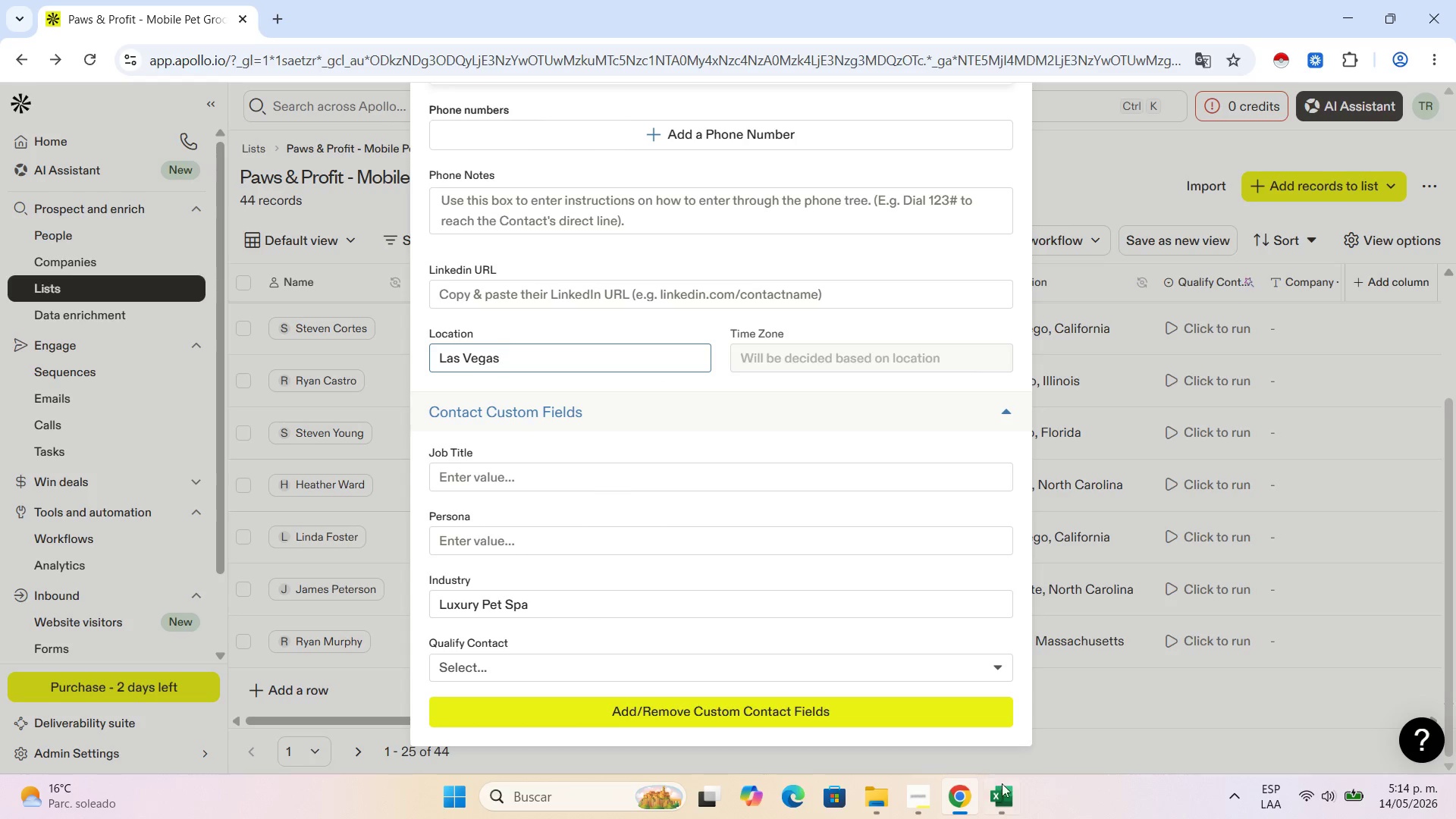 
left_click([1010, 796])
 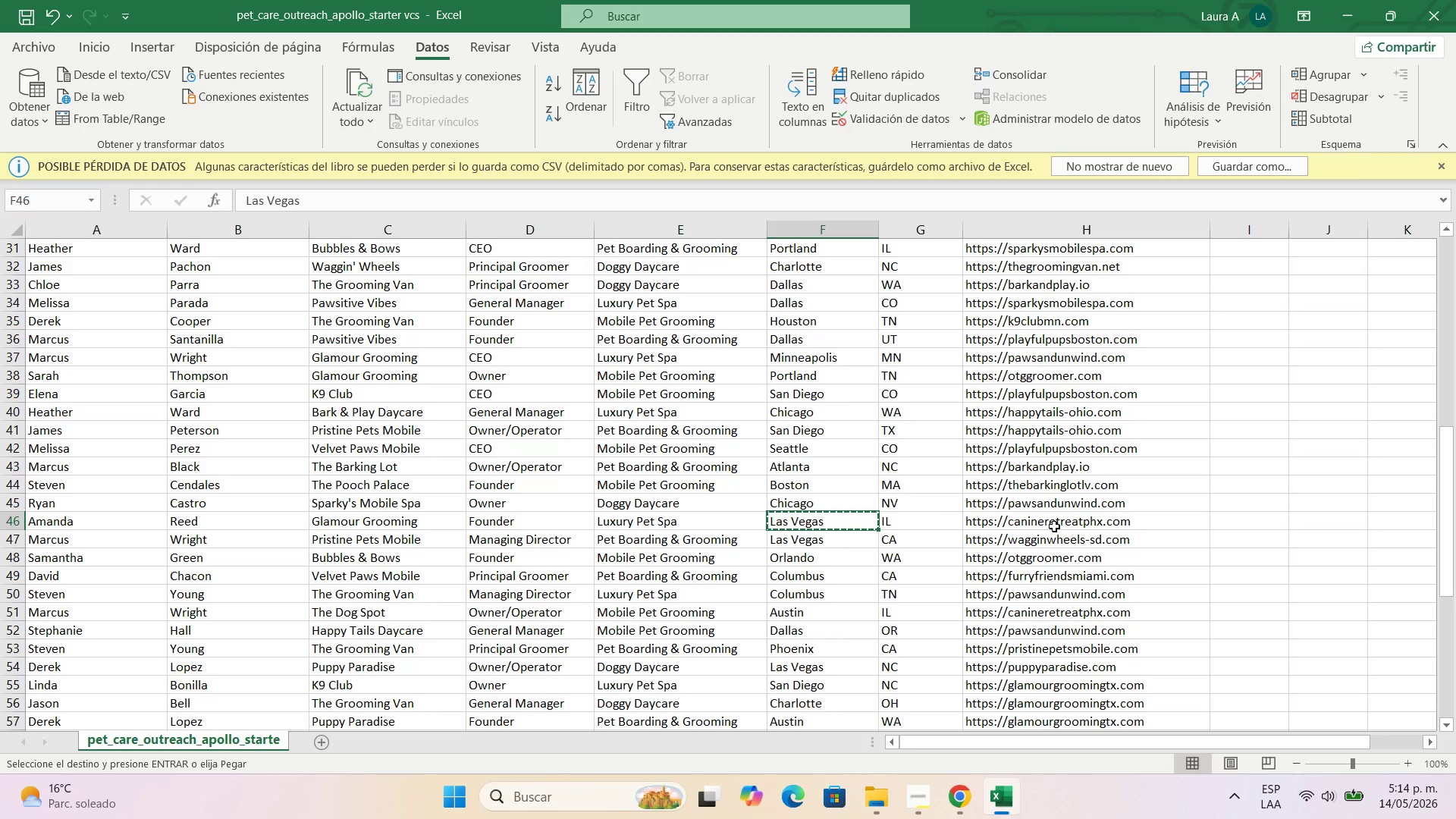 
left_click([1052, 519])
 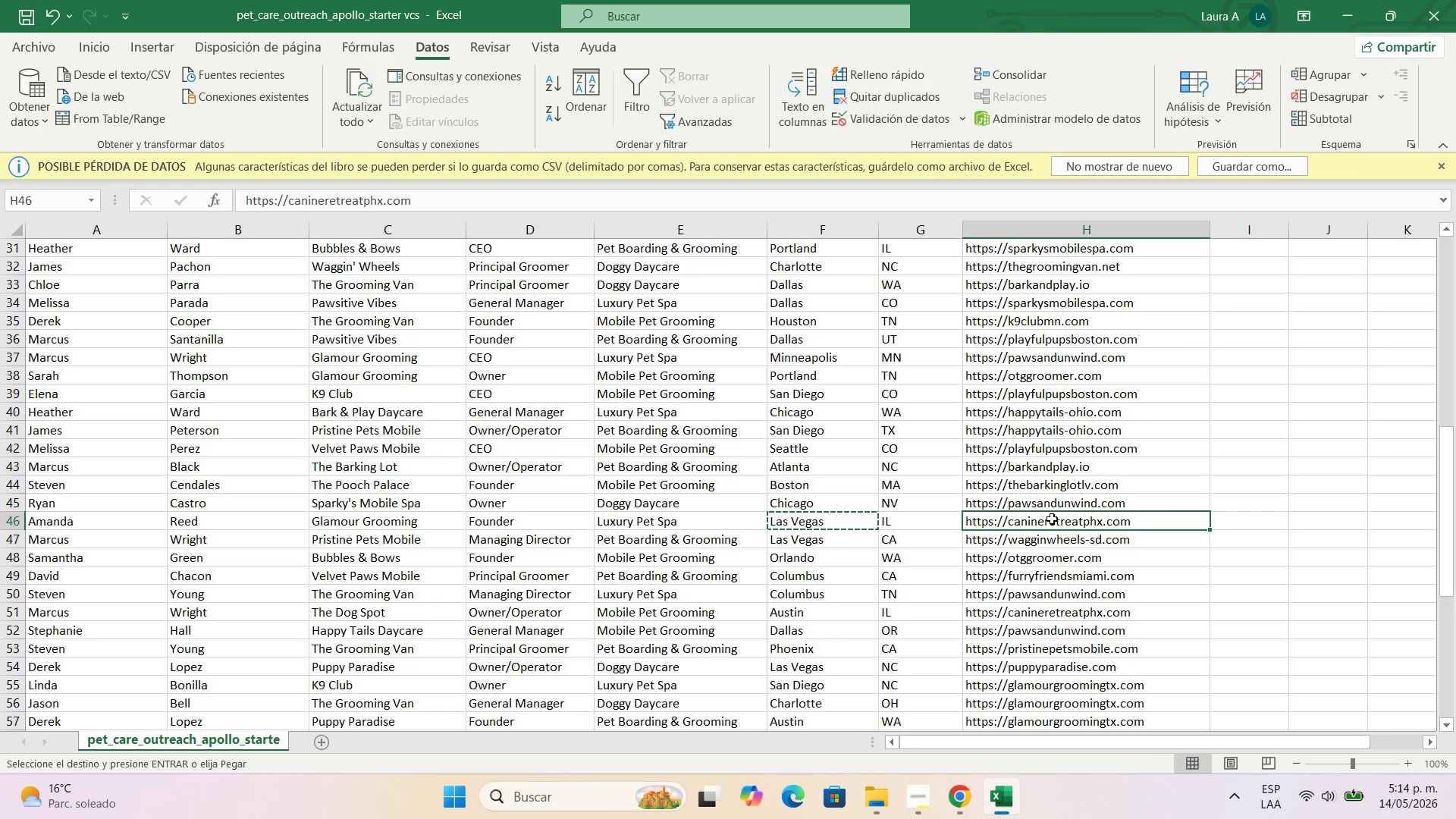 
key(Control+C)
 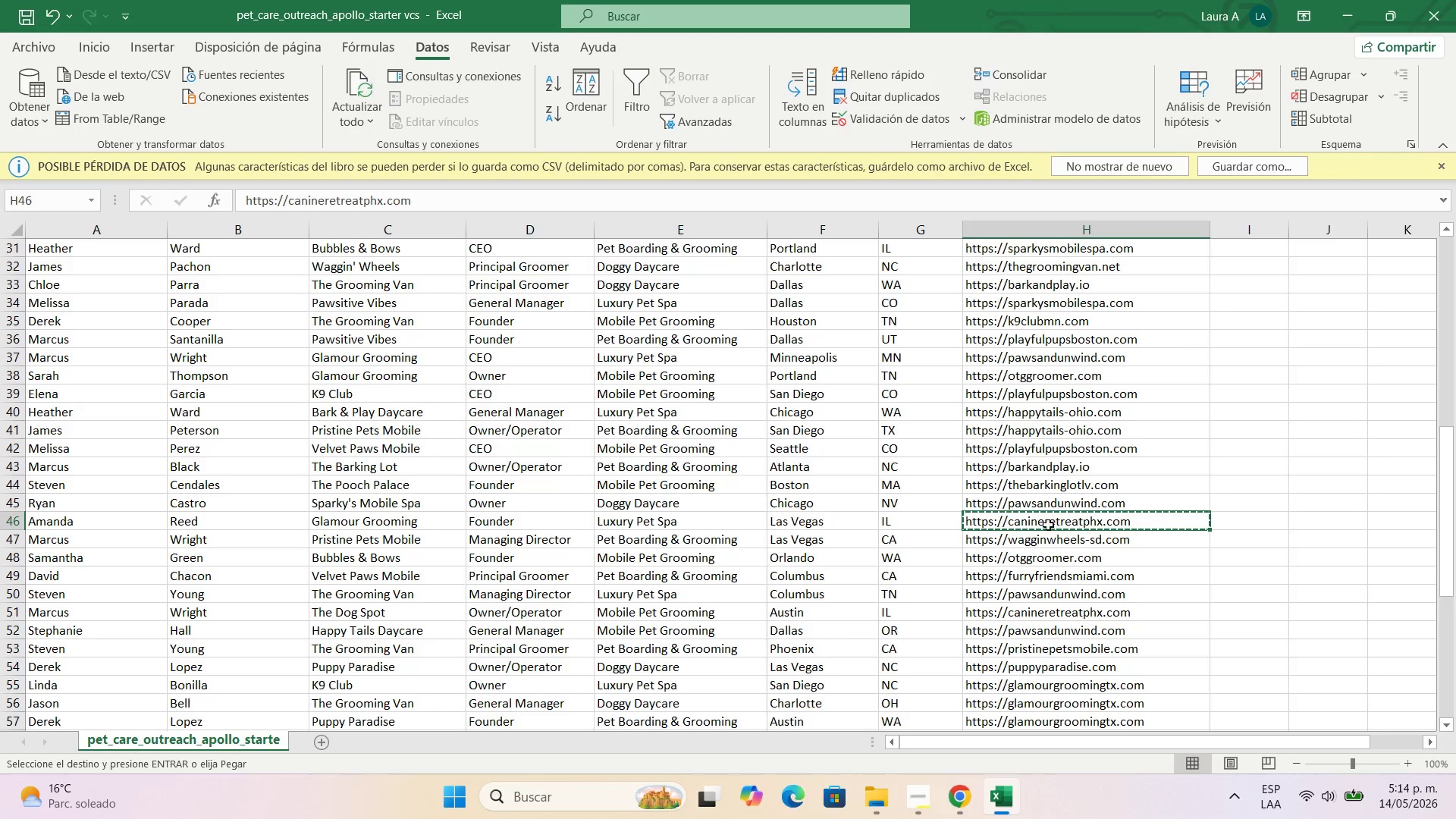 
key(Control+ControlLeft)
 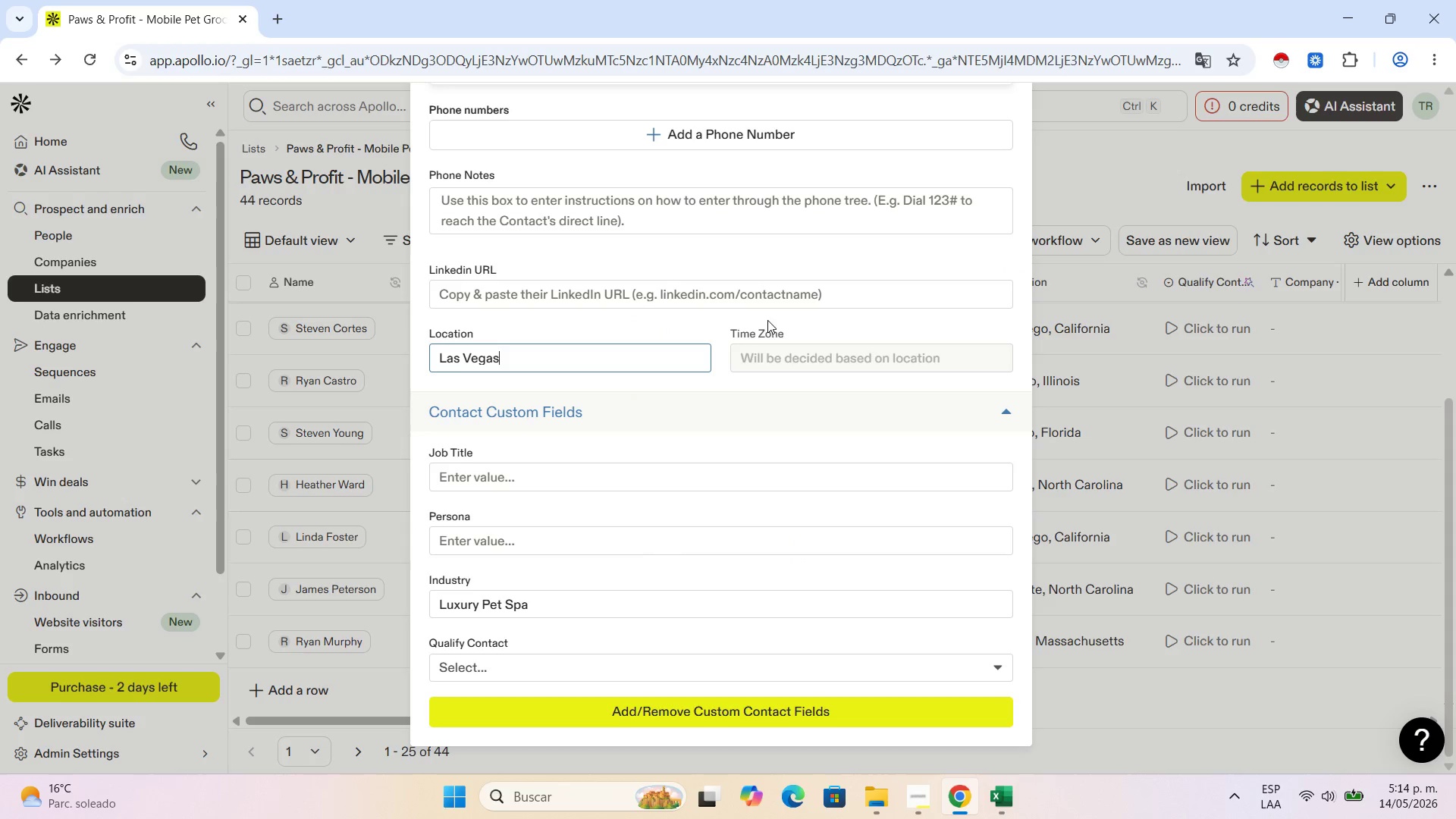 
left_click([769, 303])
 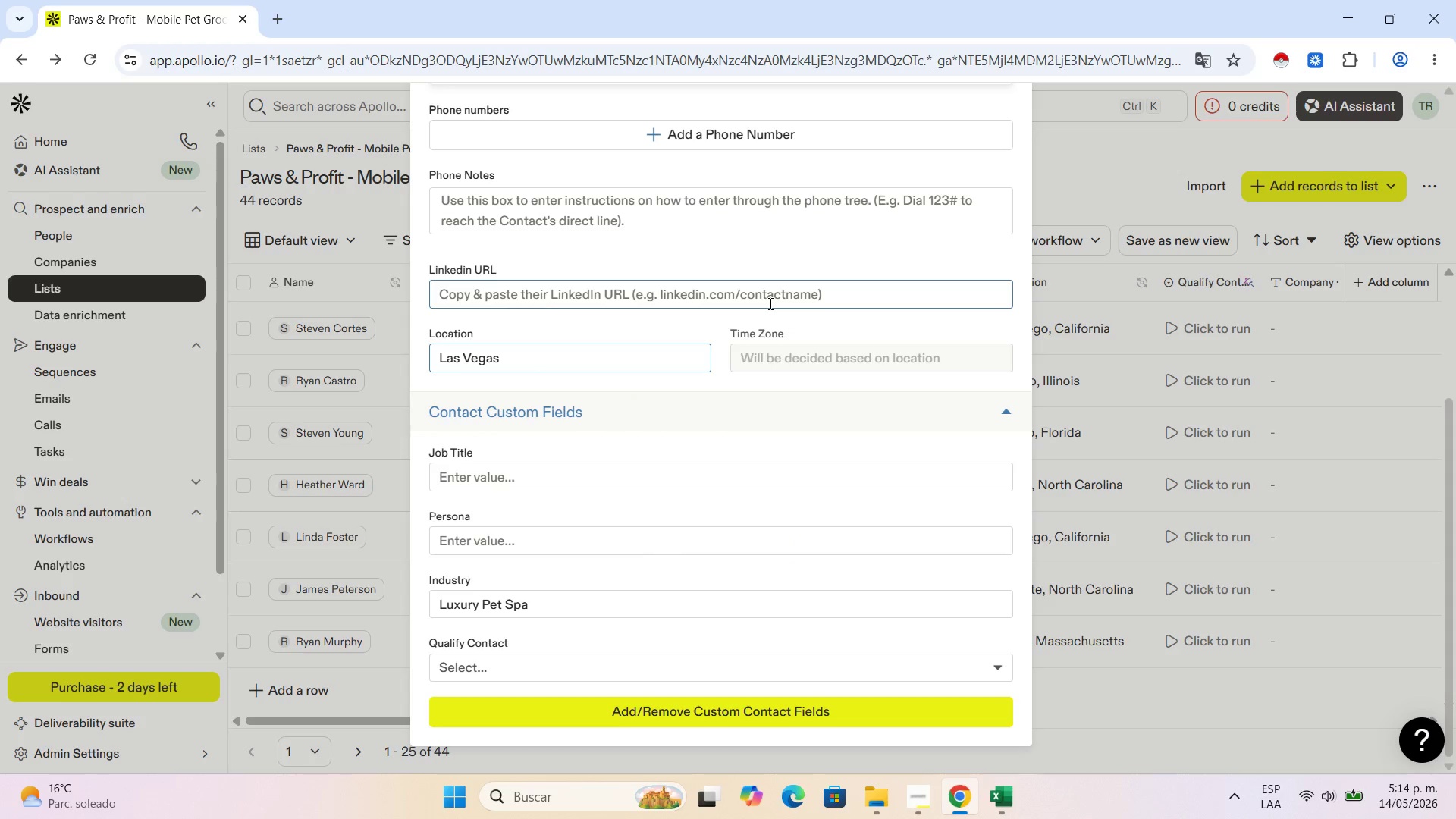 
key(Control+V)
 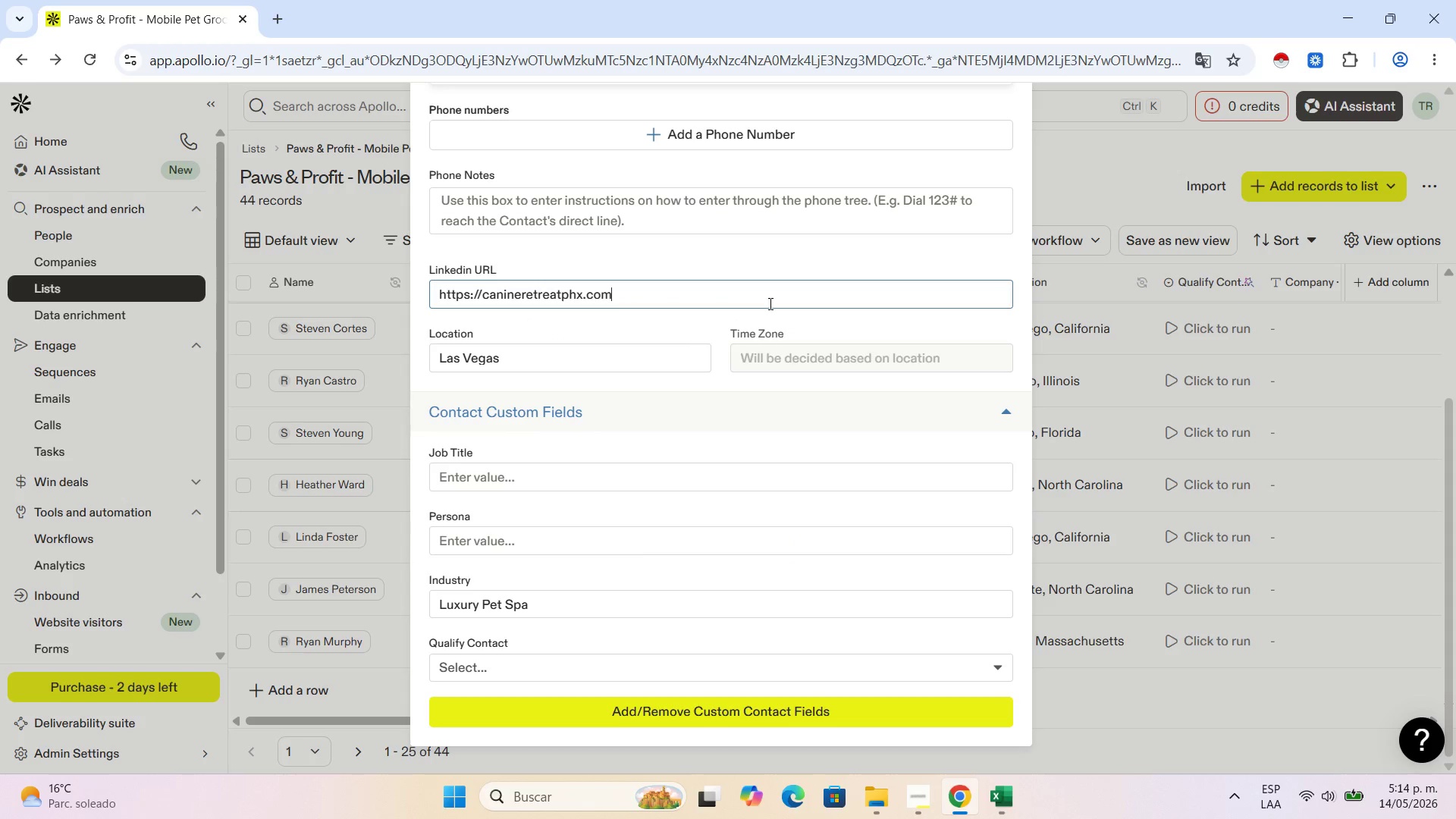 
scroll: coordinate [778, 281], scroll_direction: up, amount: 7.0
 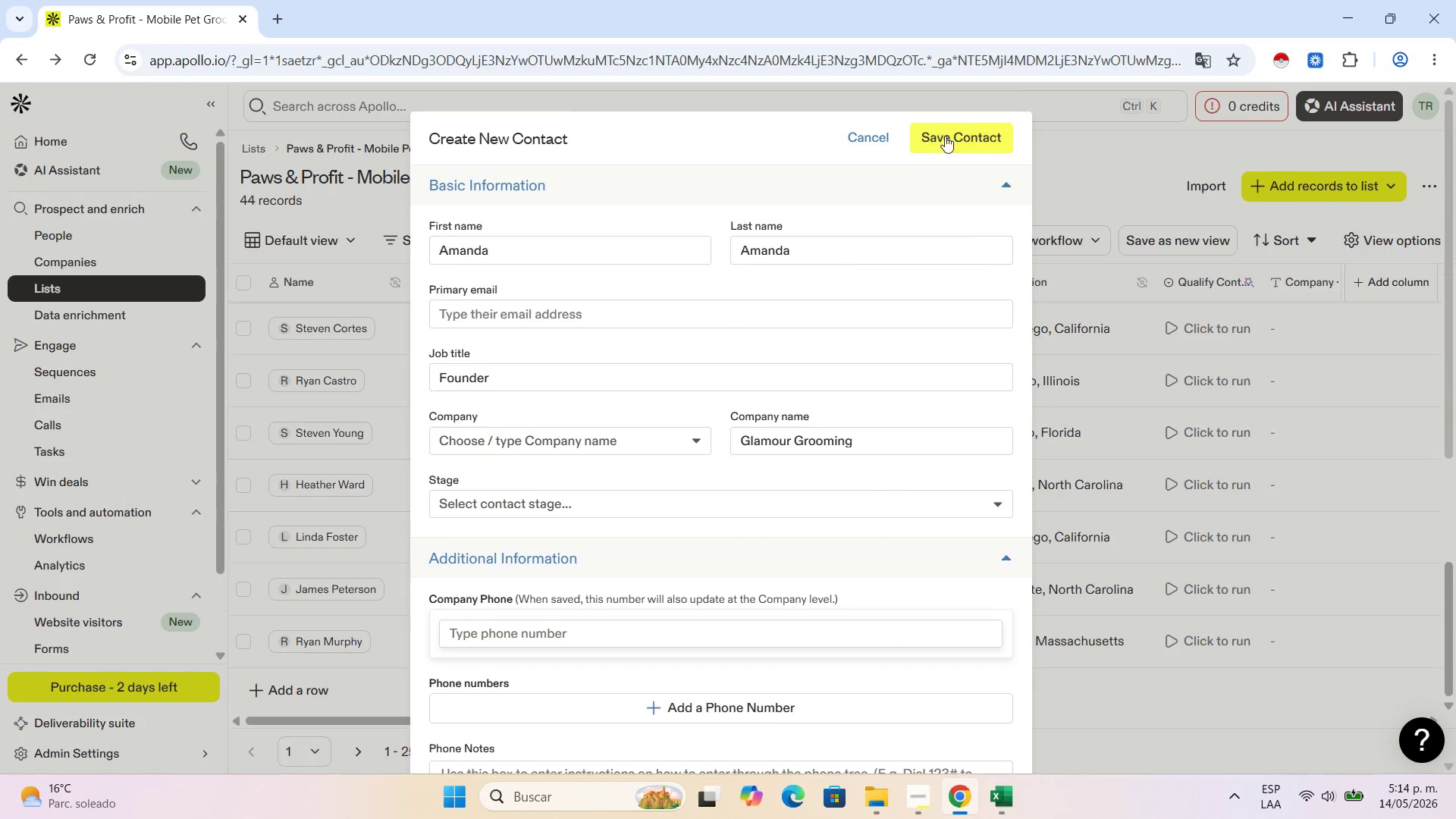 
left_click([948, 132])
 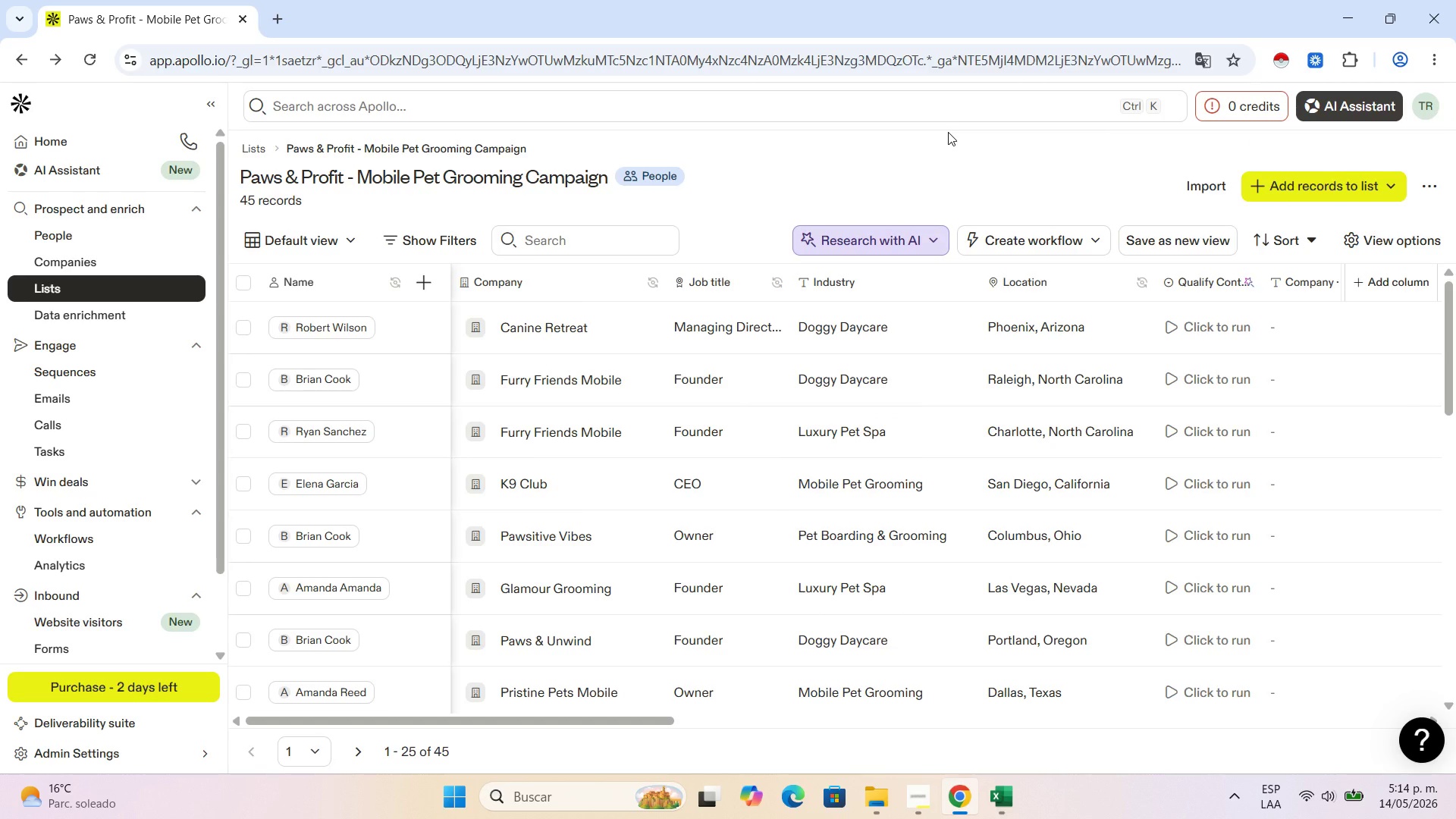 
wait(24.17)
 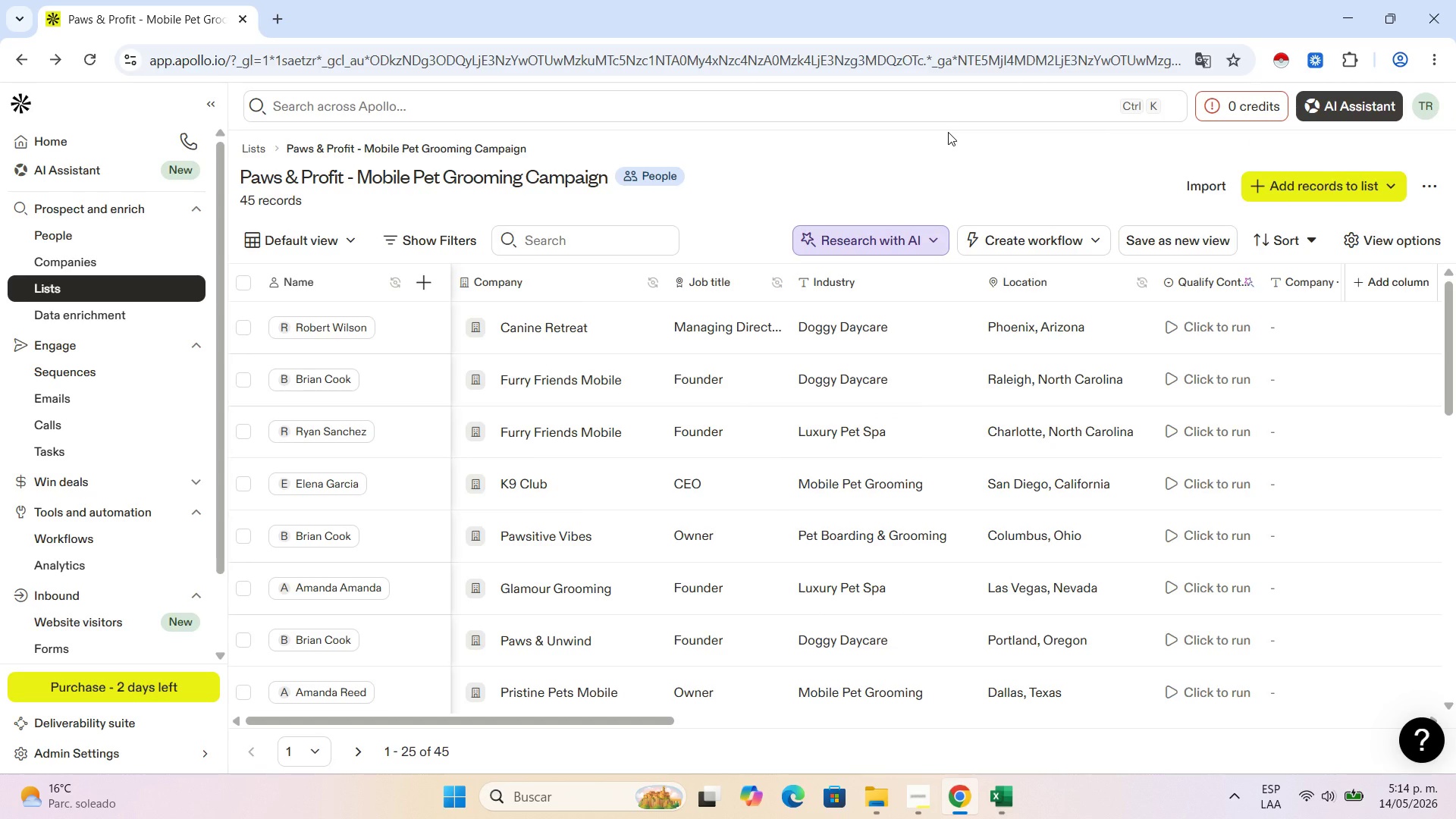 
scroll: coordinate [364, 763], scroll_direction: down, amount: 11.0
 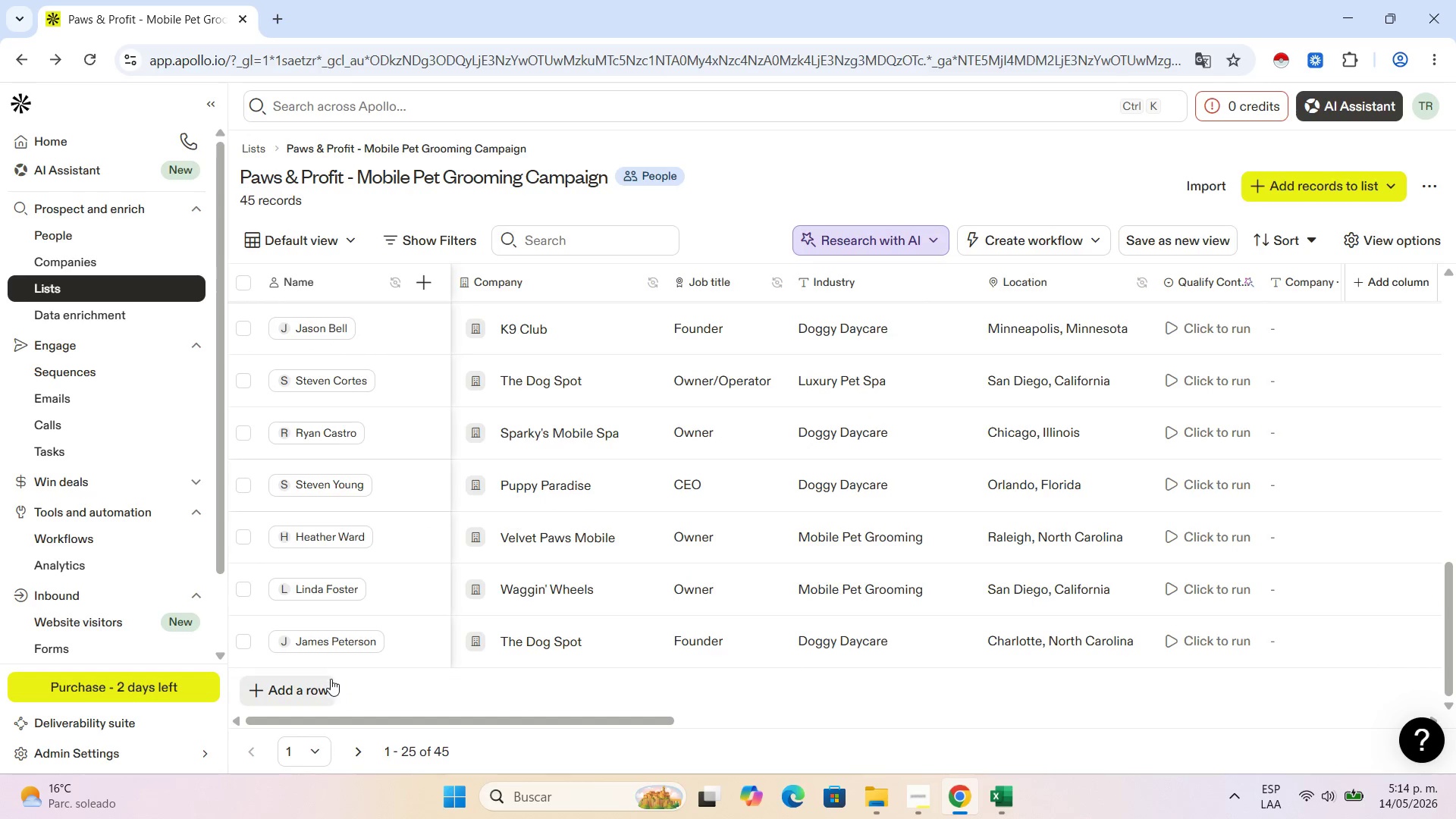 
left_click([322, 683])
 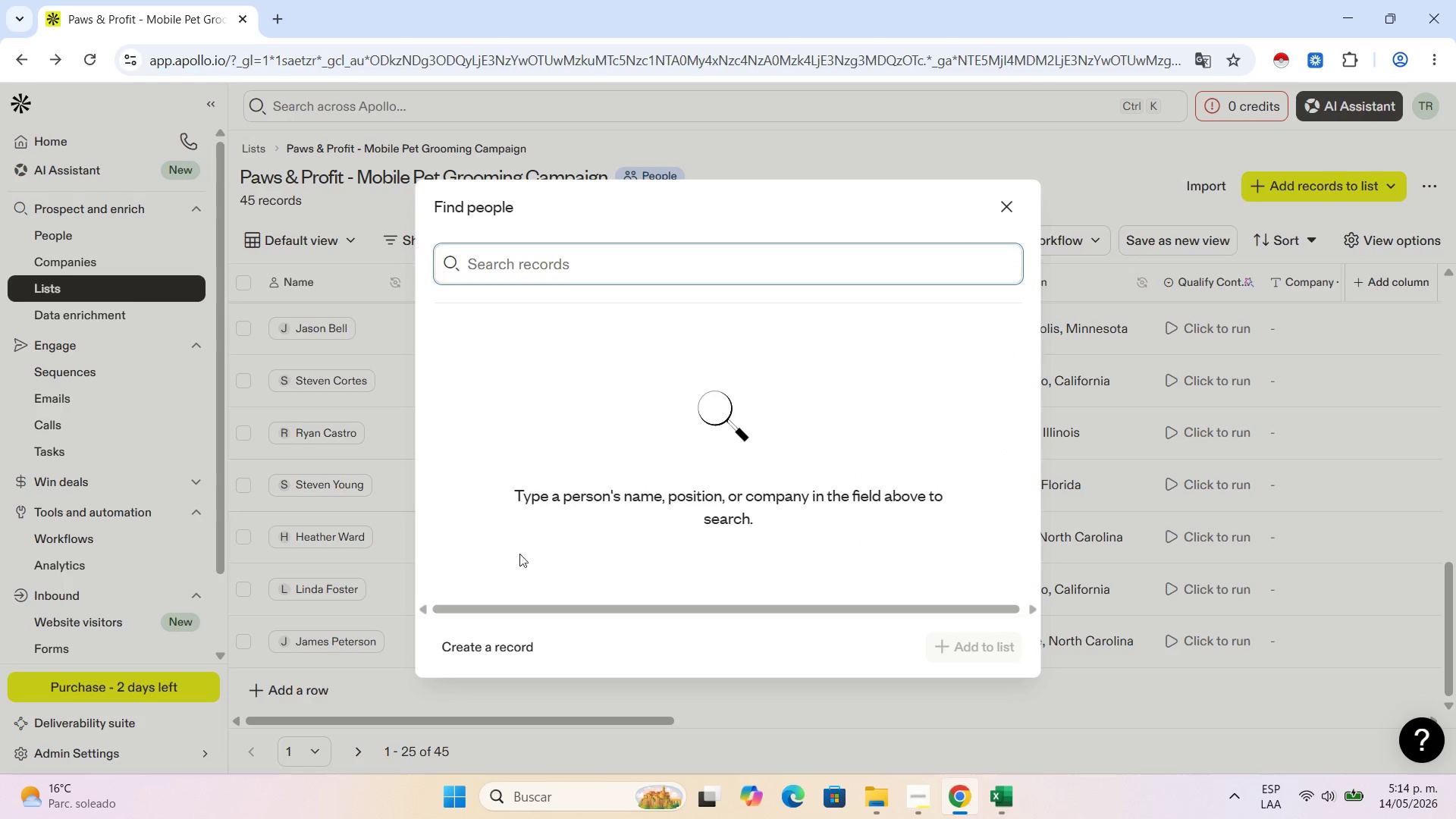 
left_click([519, 642])
 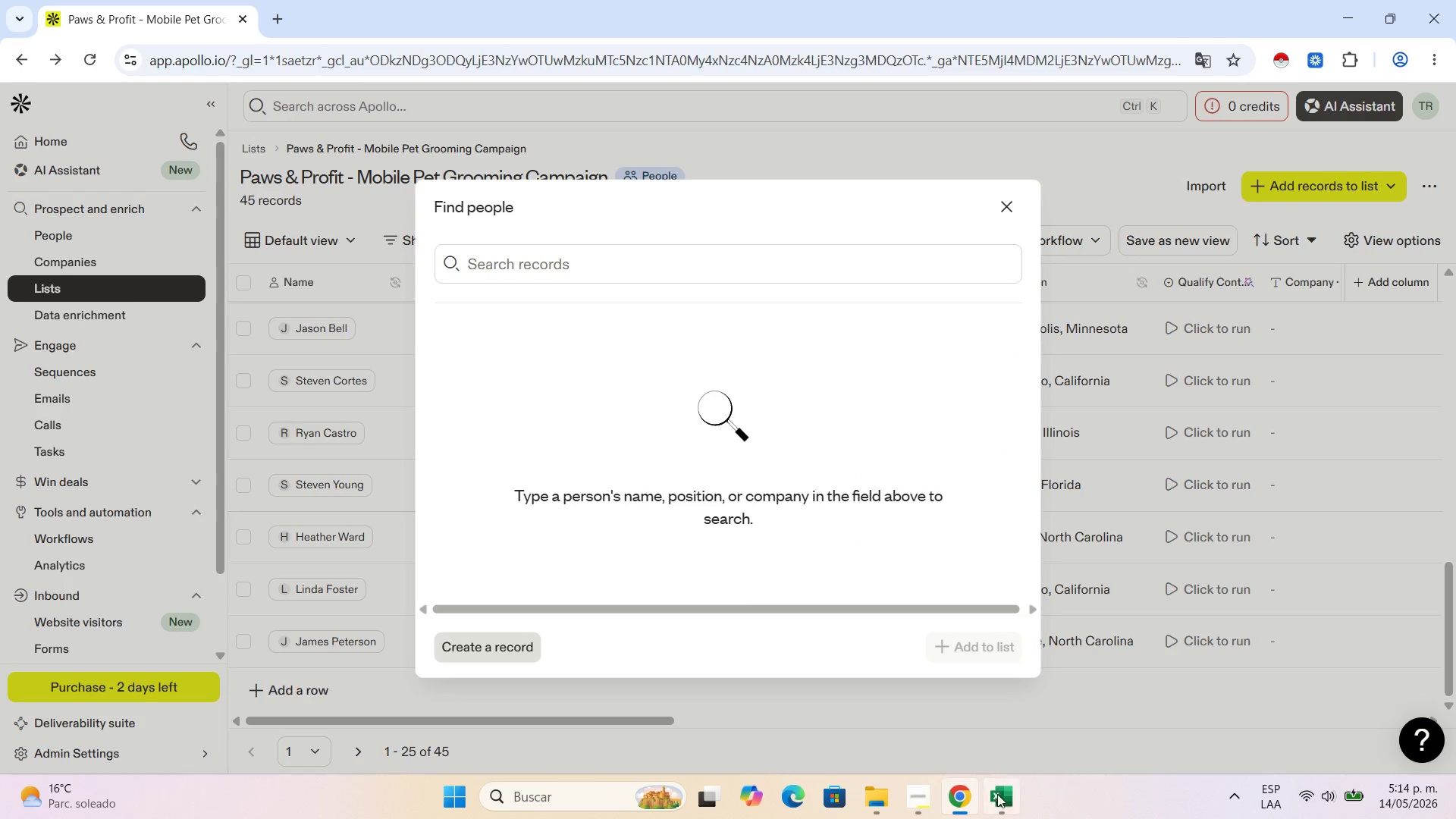 
left_click([993, 808])
 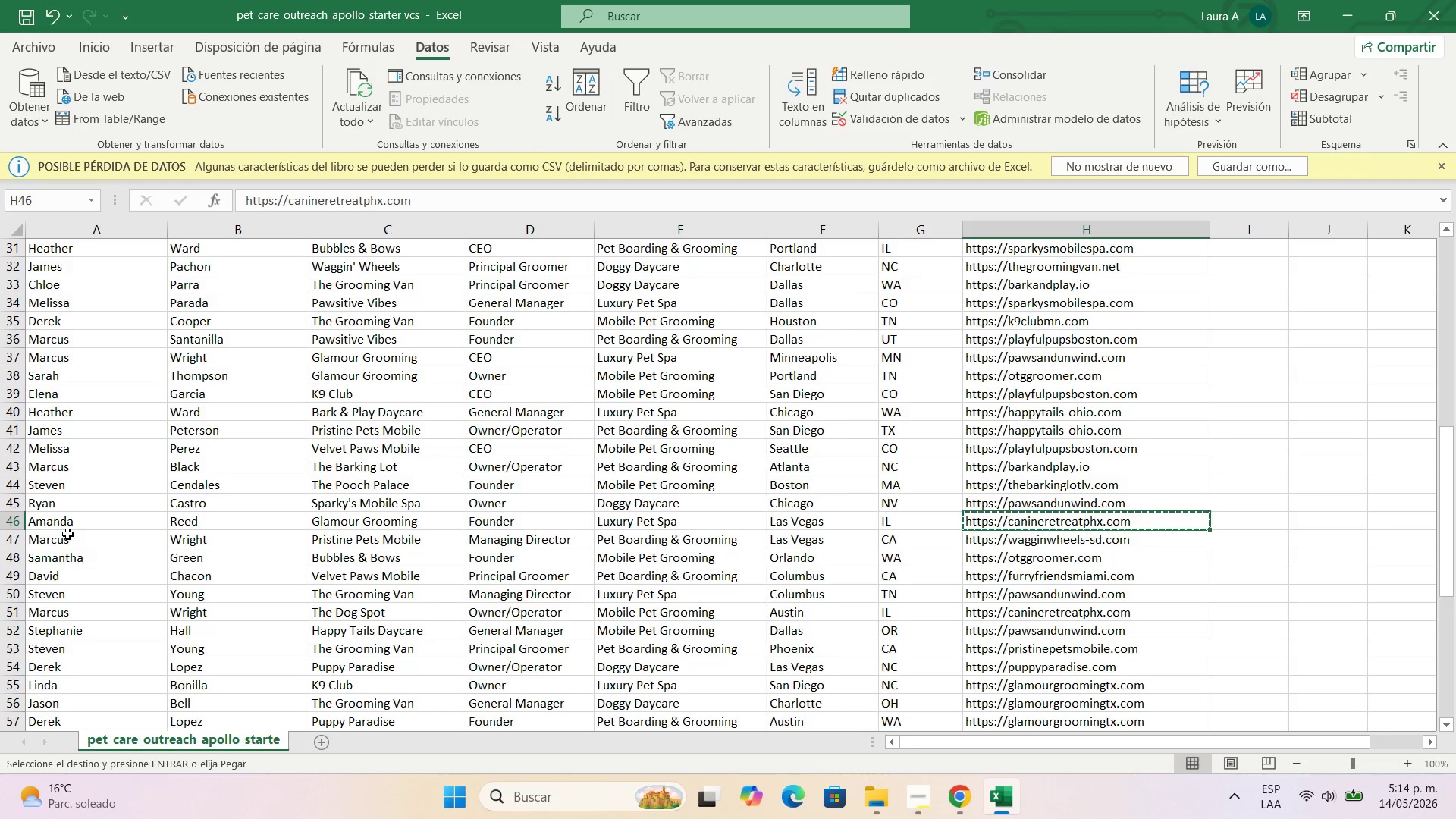 
left_click([66, 542])
 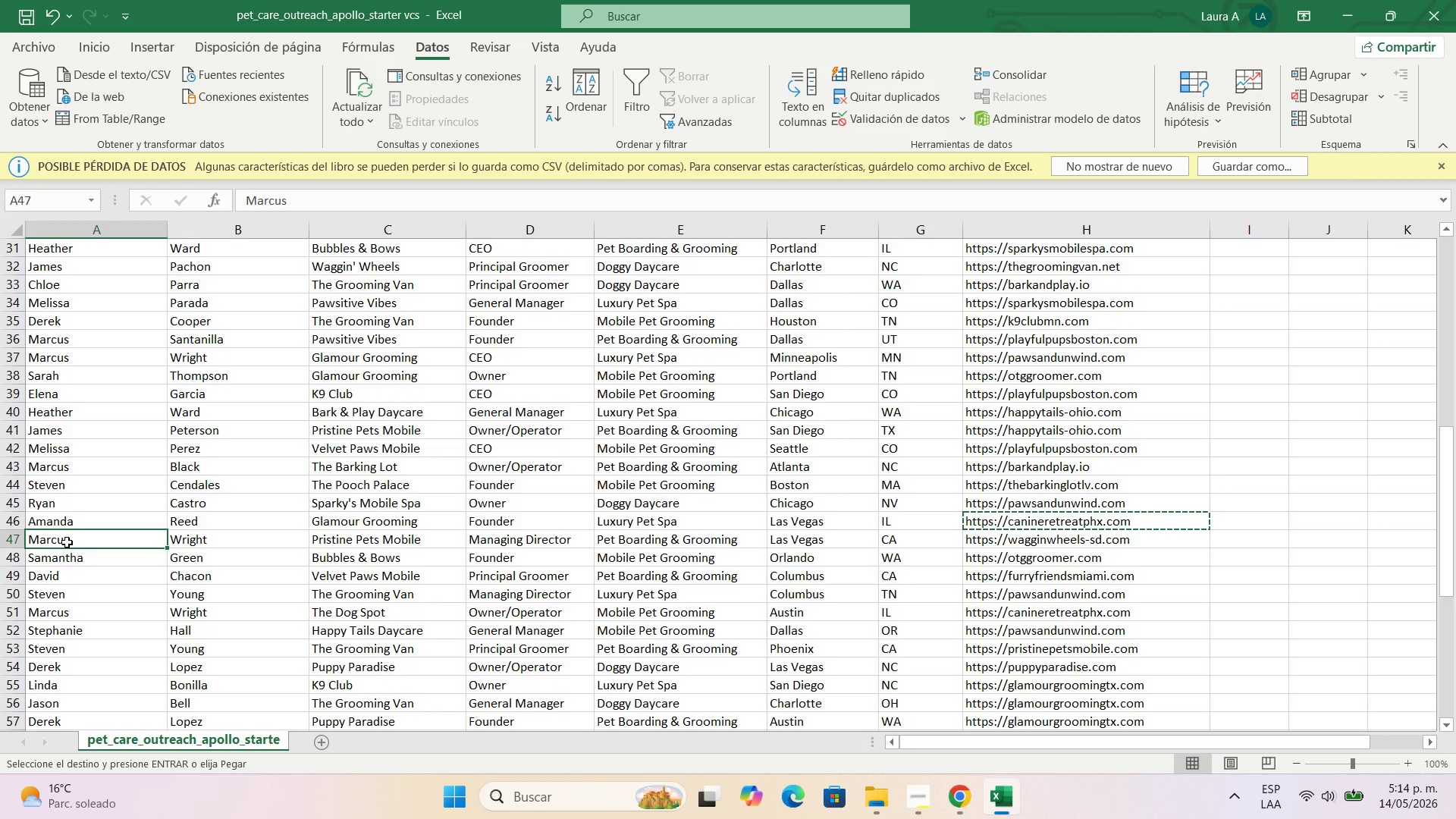 
key(Control+C)
 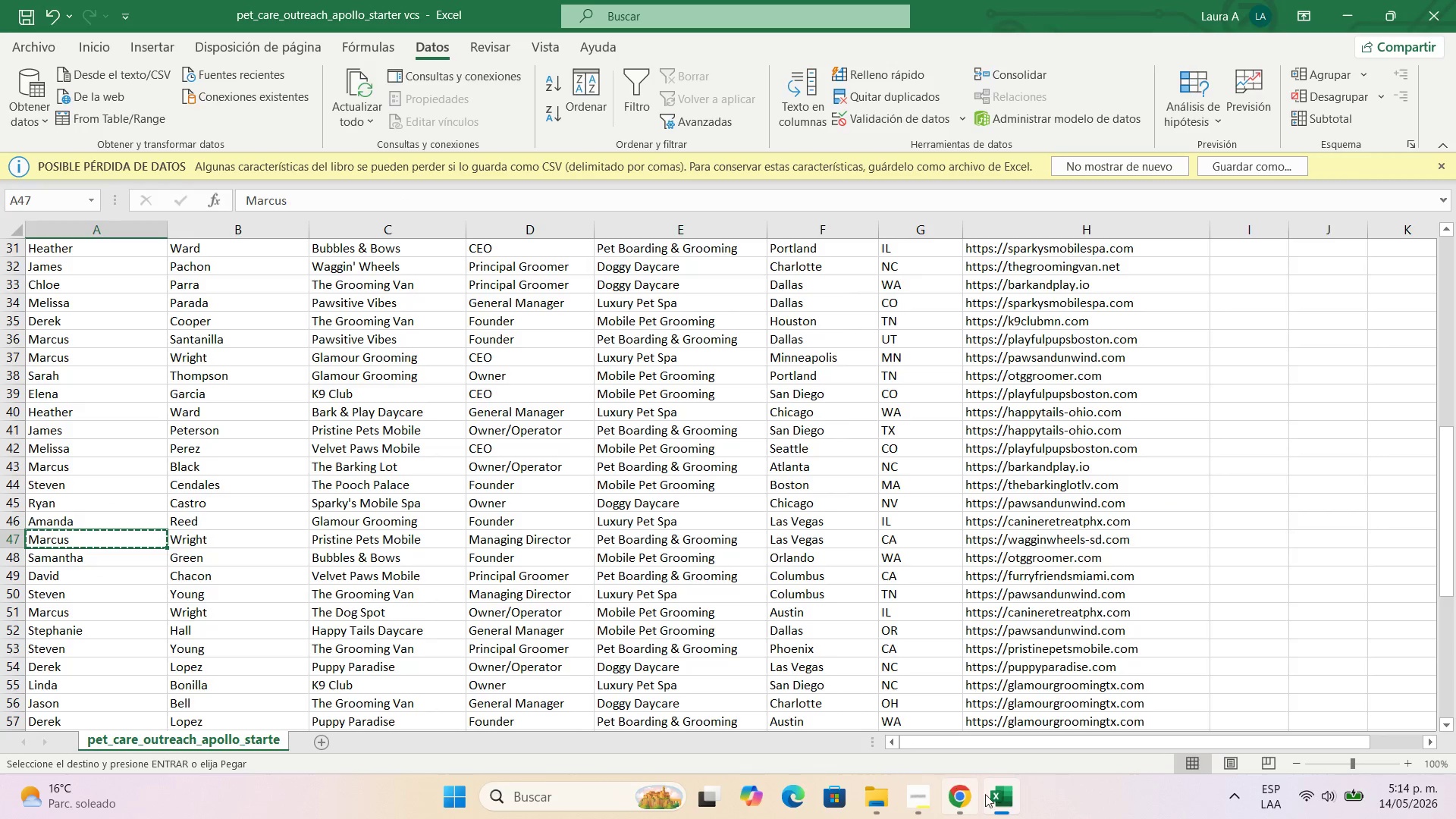 
left_click([973, 795])
 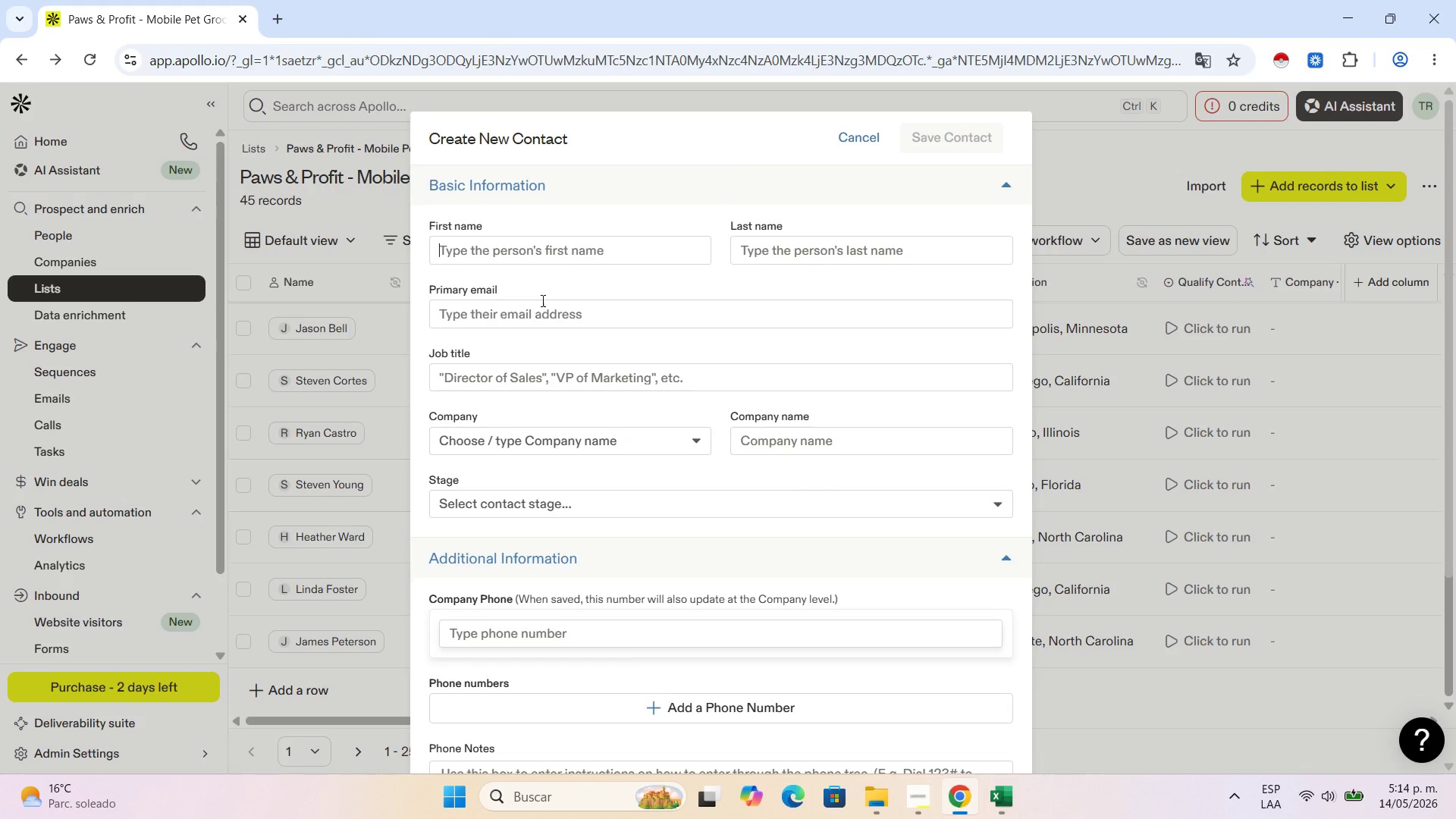 
left_click([567, 256])
 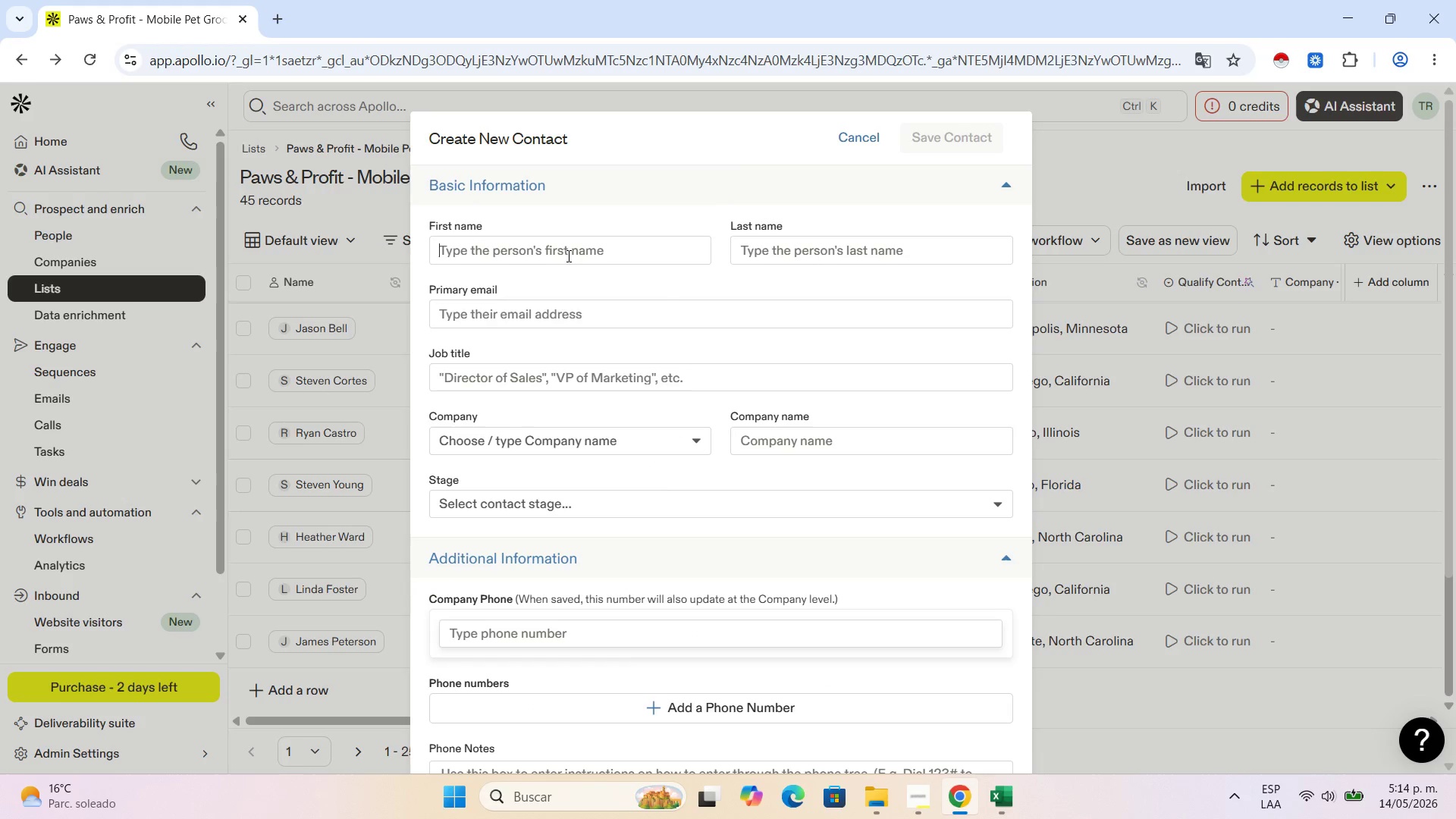 
key(Control+V)
 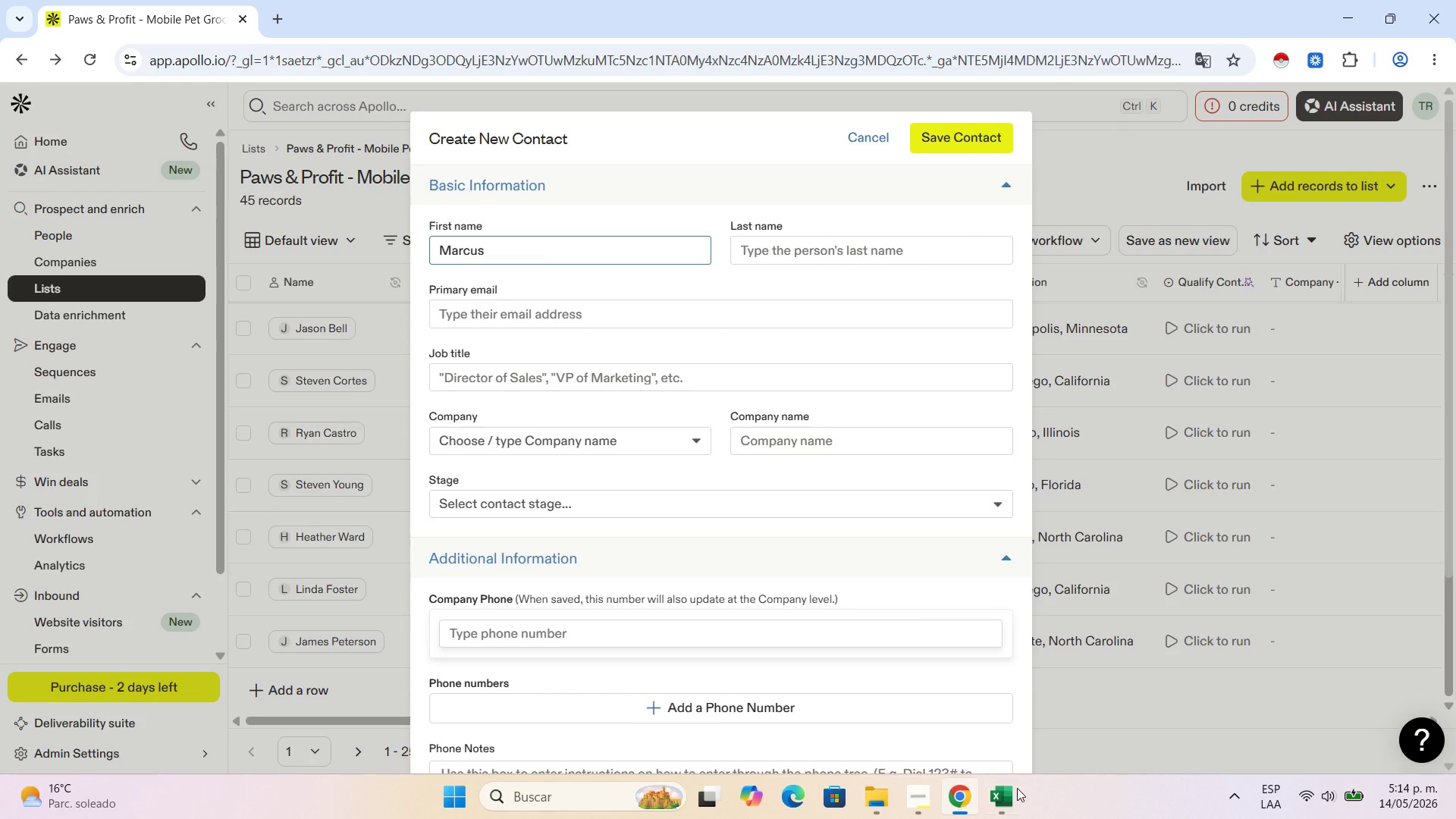 
left_click([1015, 788])
 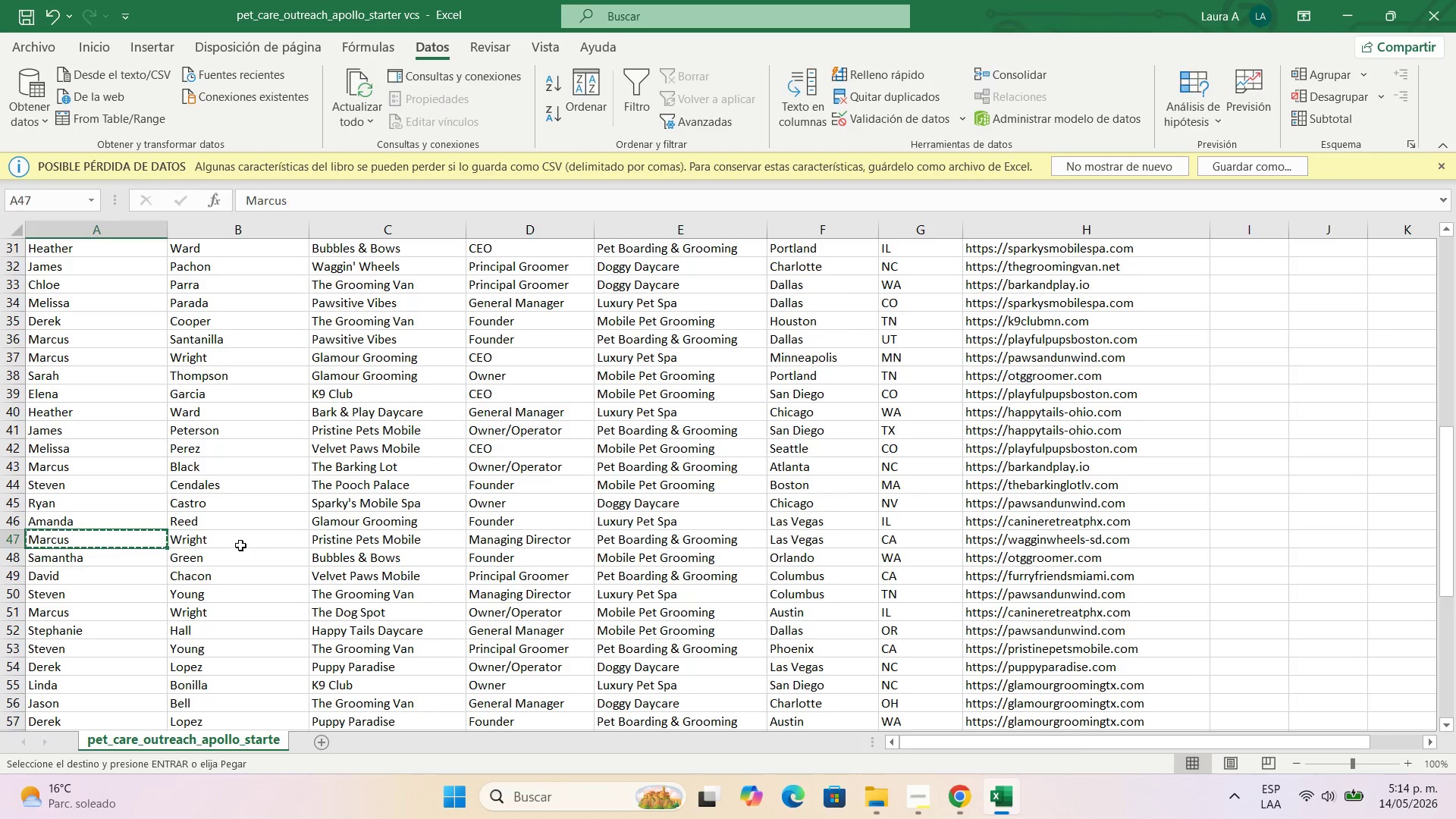 
left_click([239, 541])
 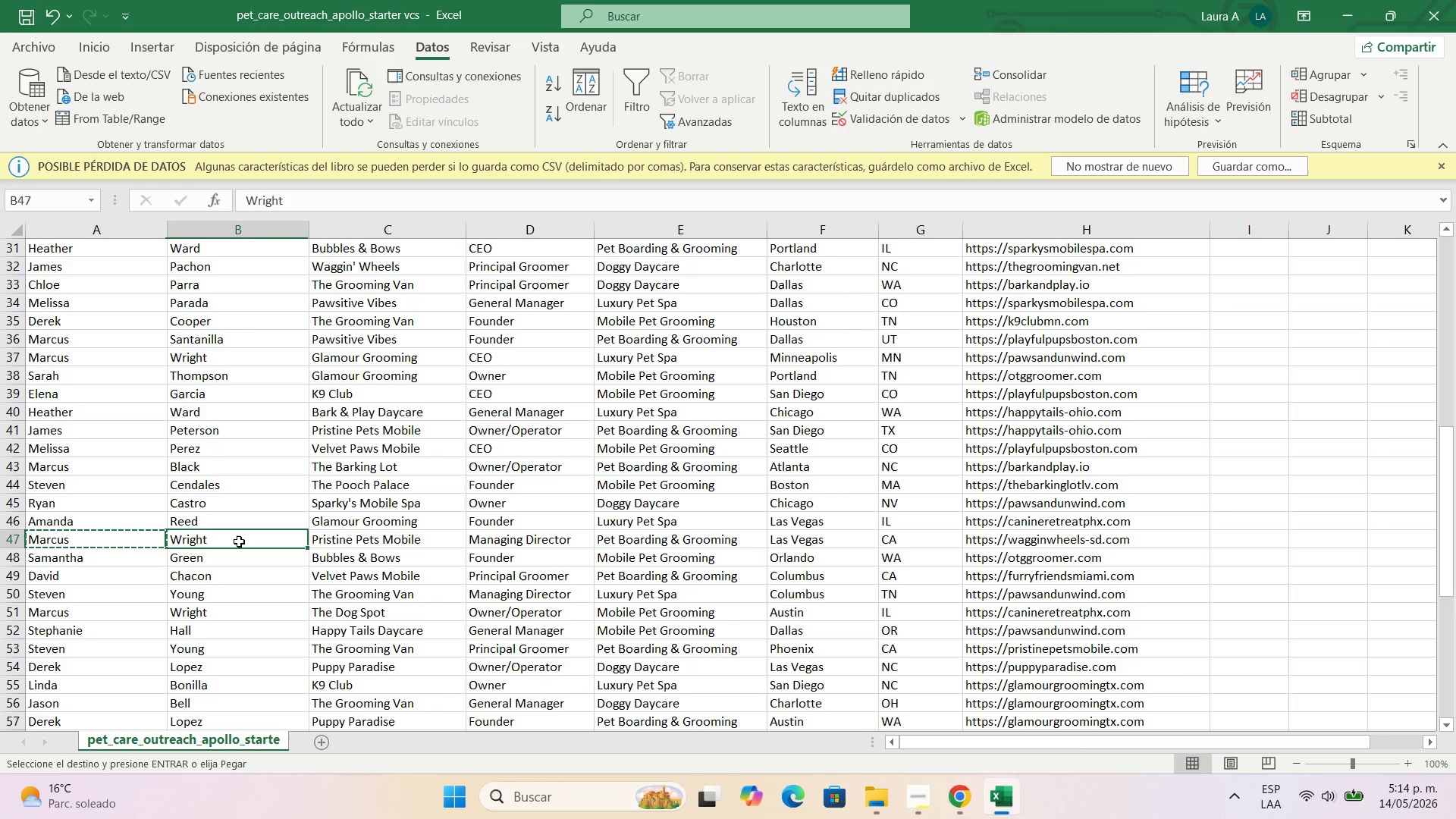 
key(Control+C)
 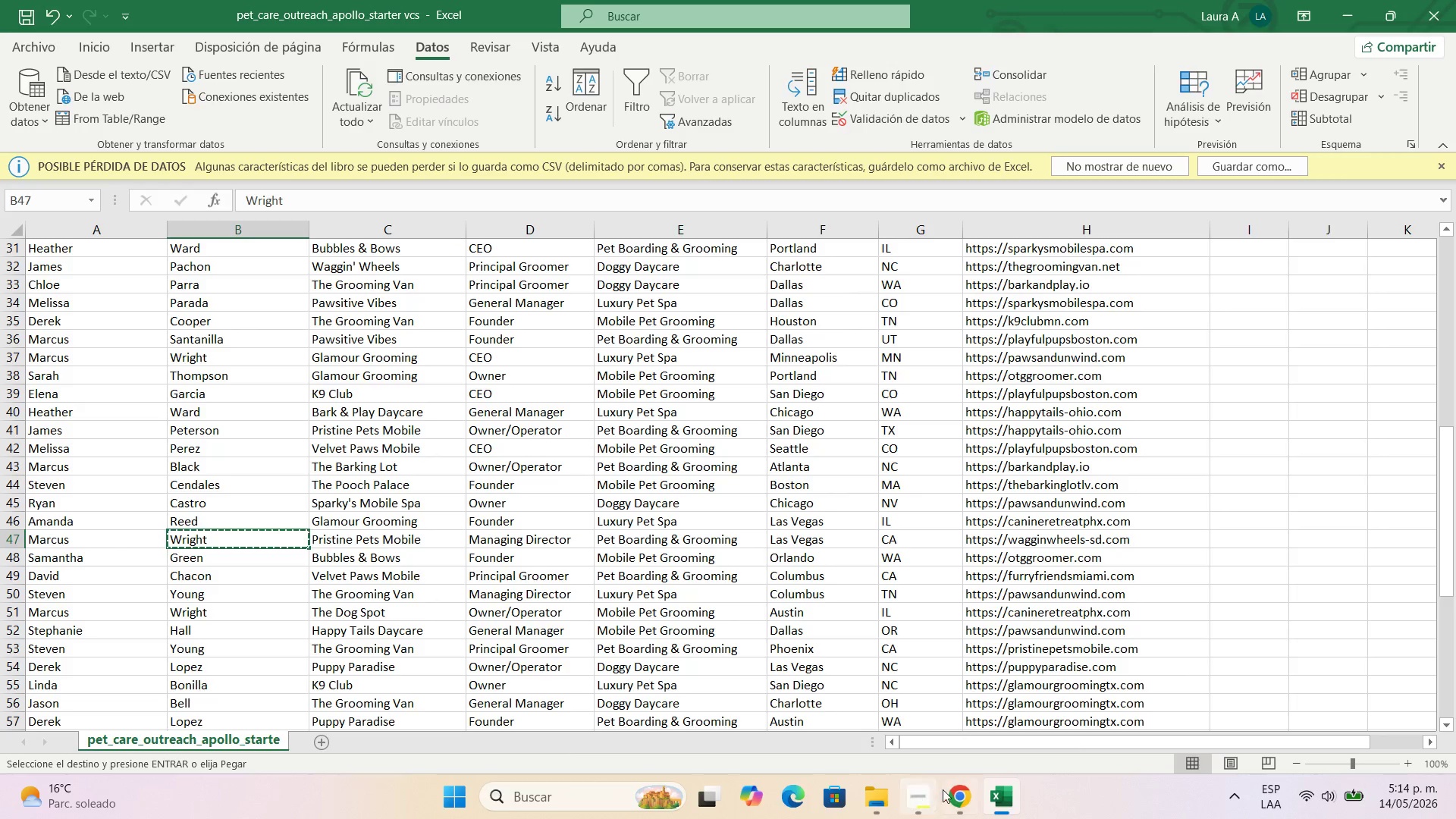 
left_click([943, 789])
 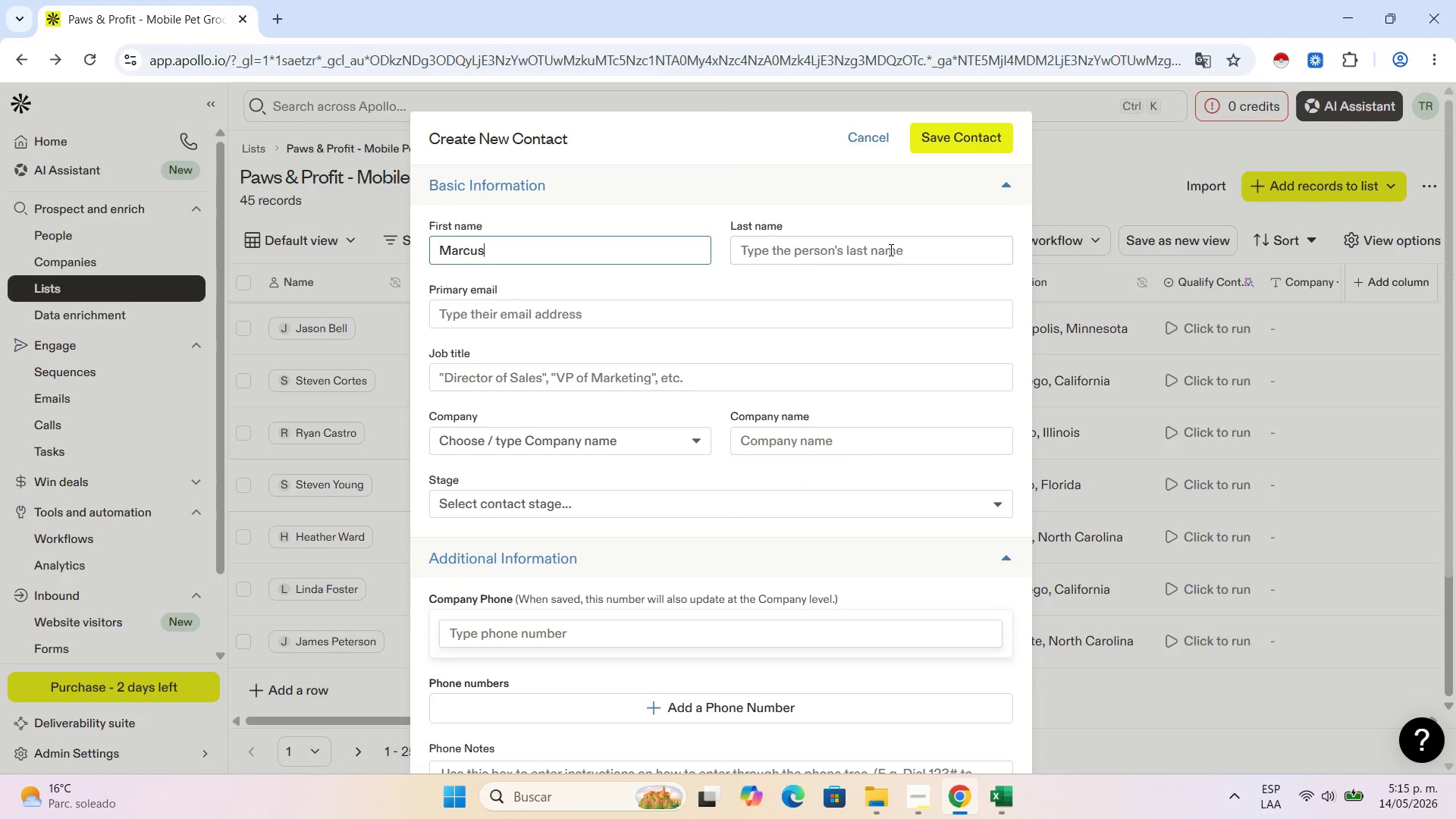 
left_click([888, 251])
 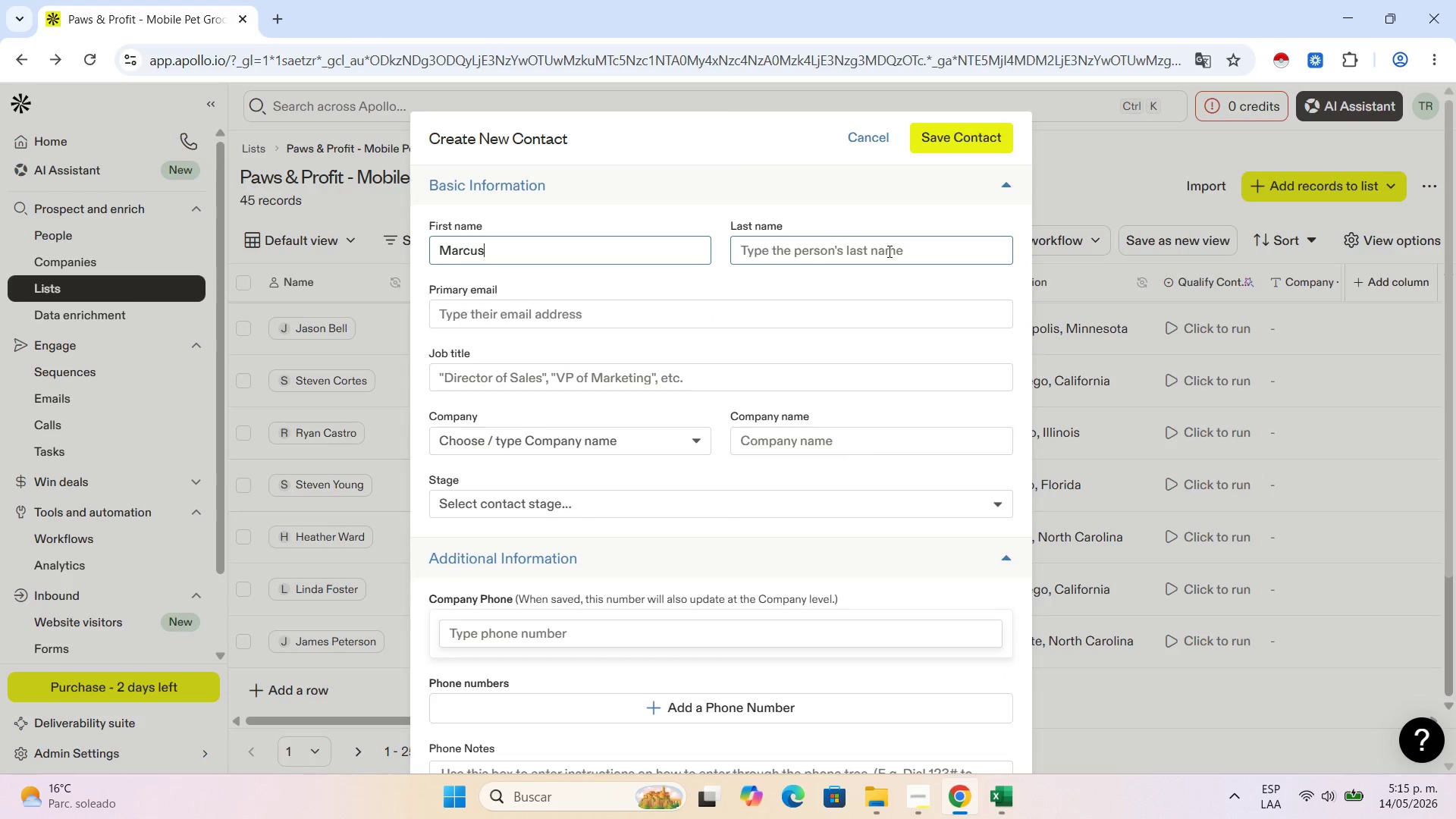 
key(Control+V)
 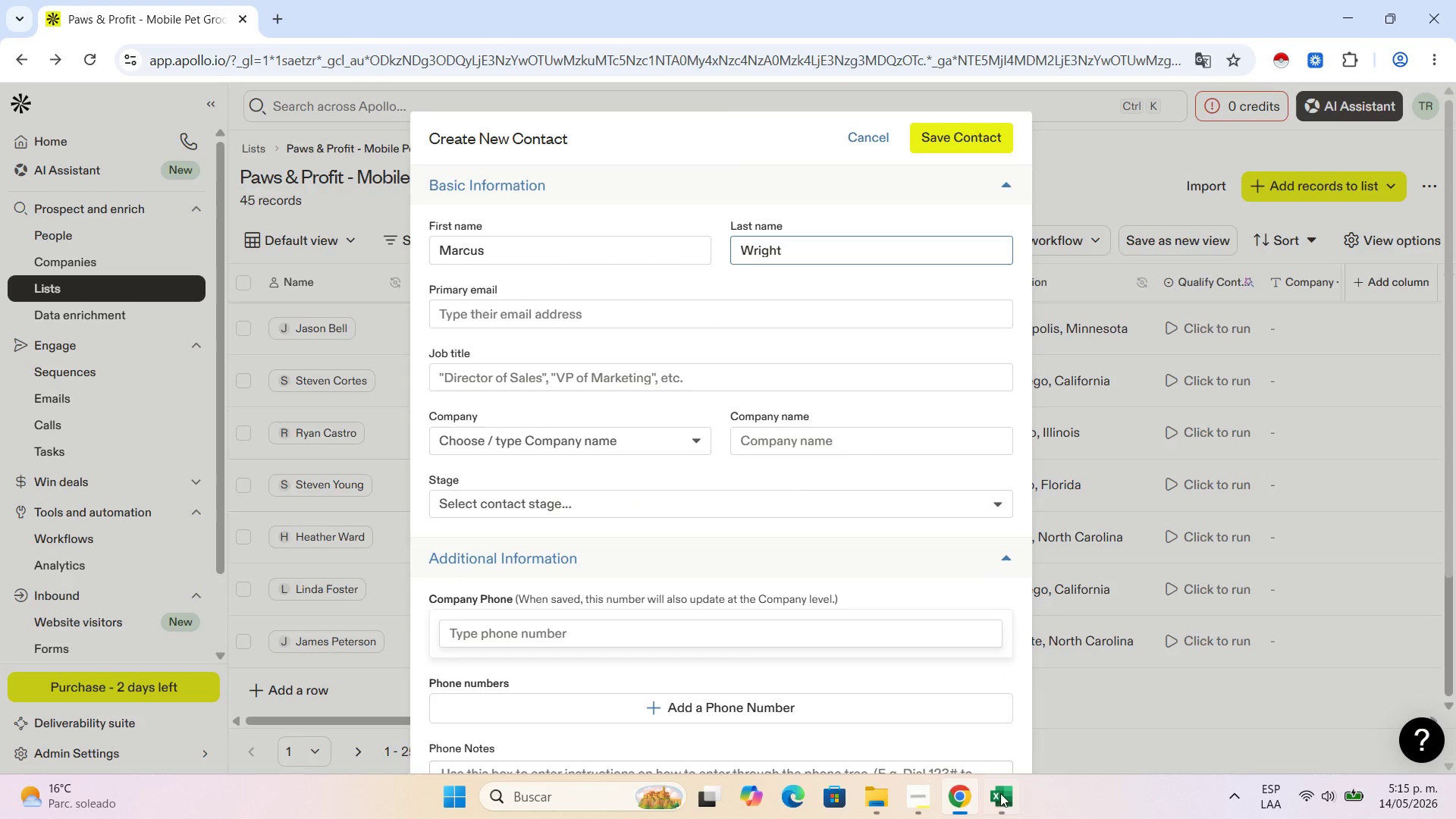 
left_click([1001, 813])
 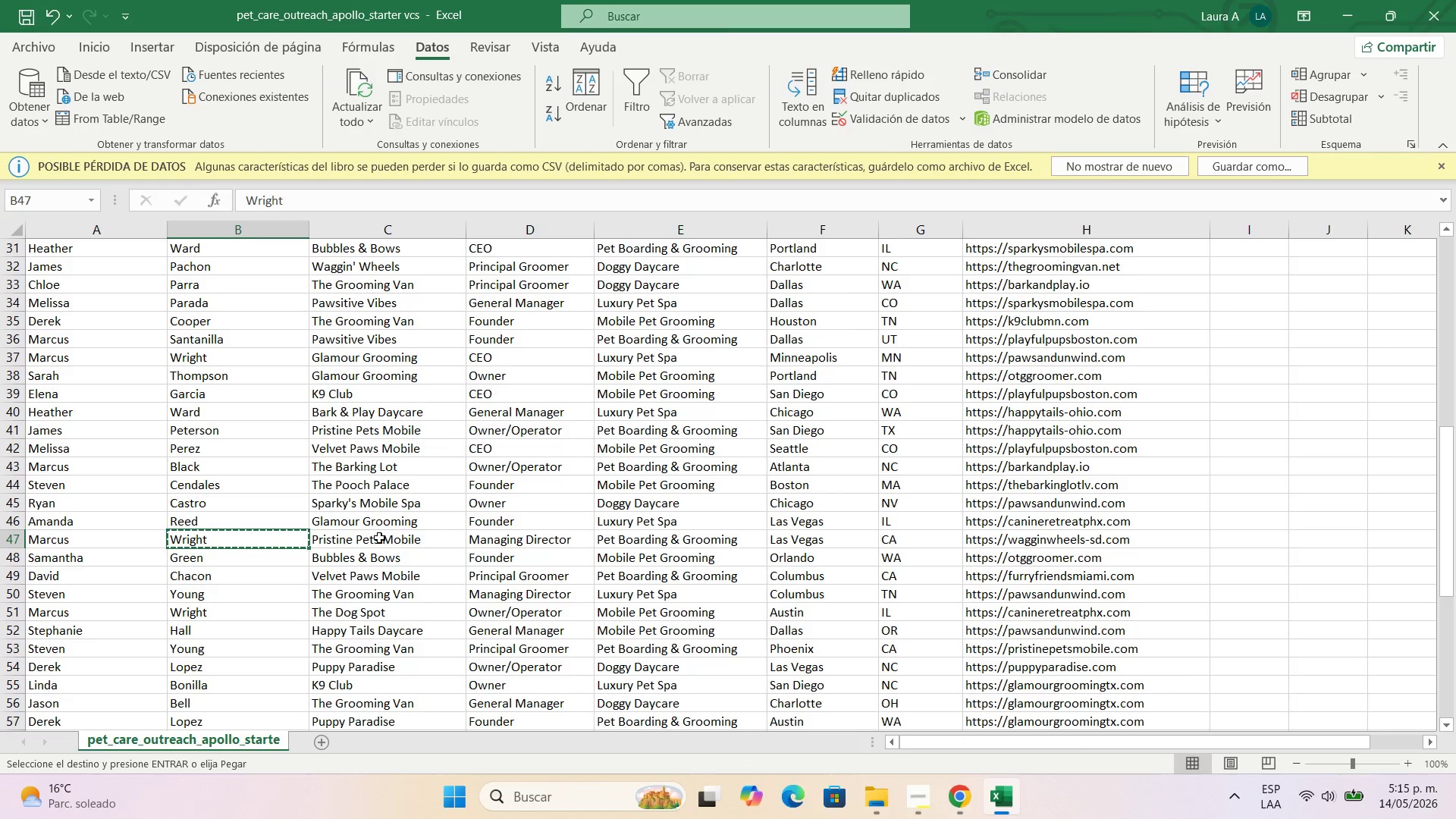 
left_click([379, 538])
 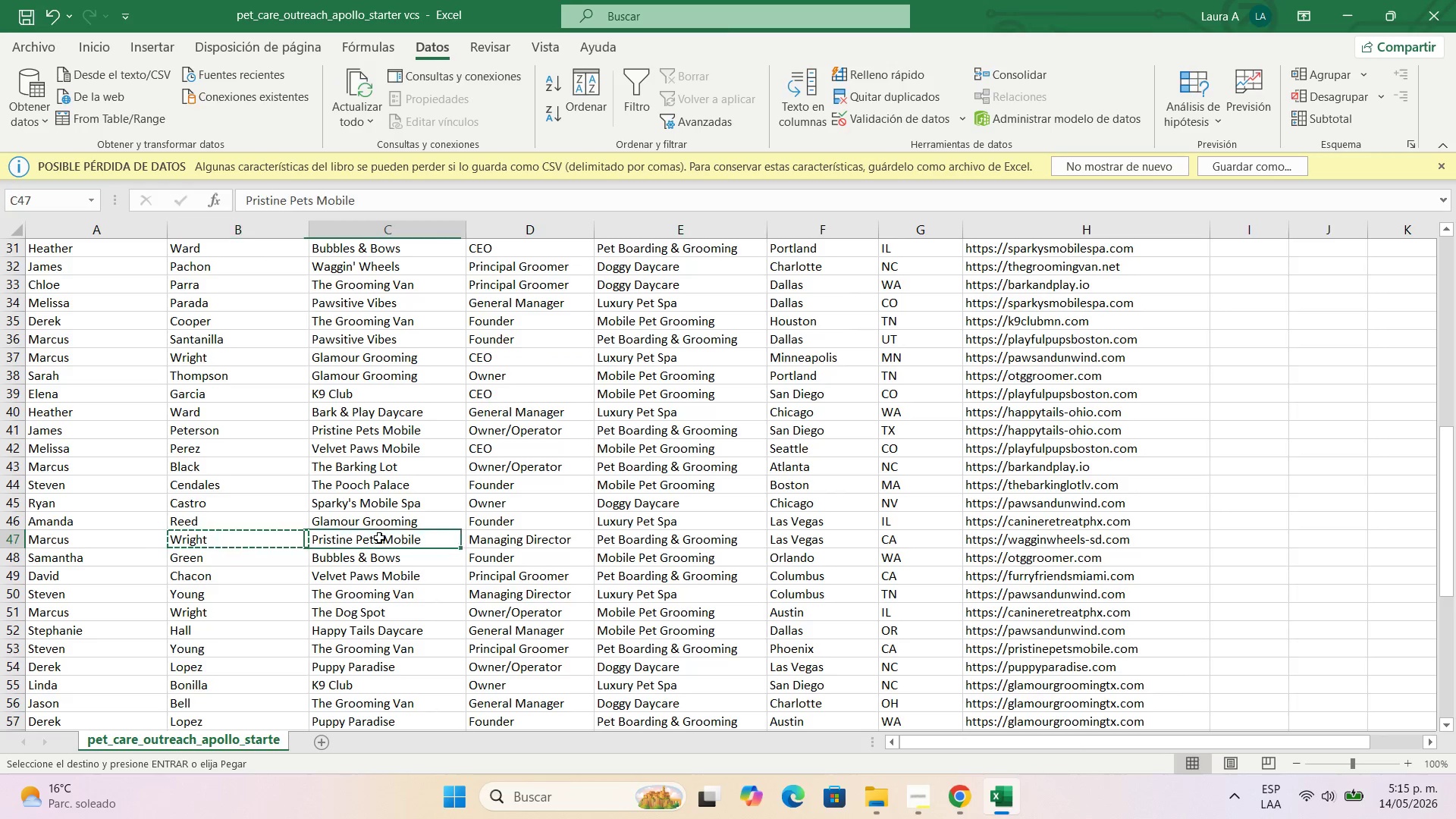 
key(Control+C)
 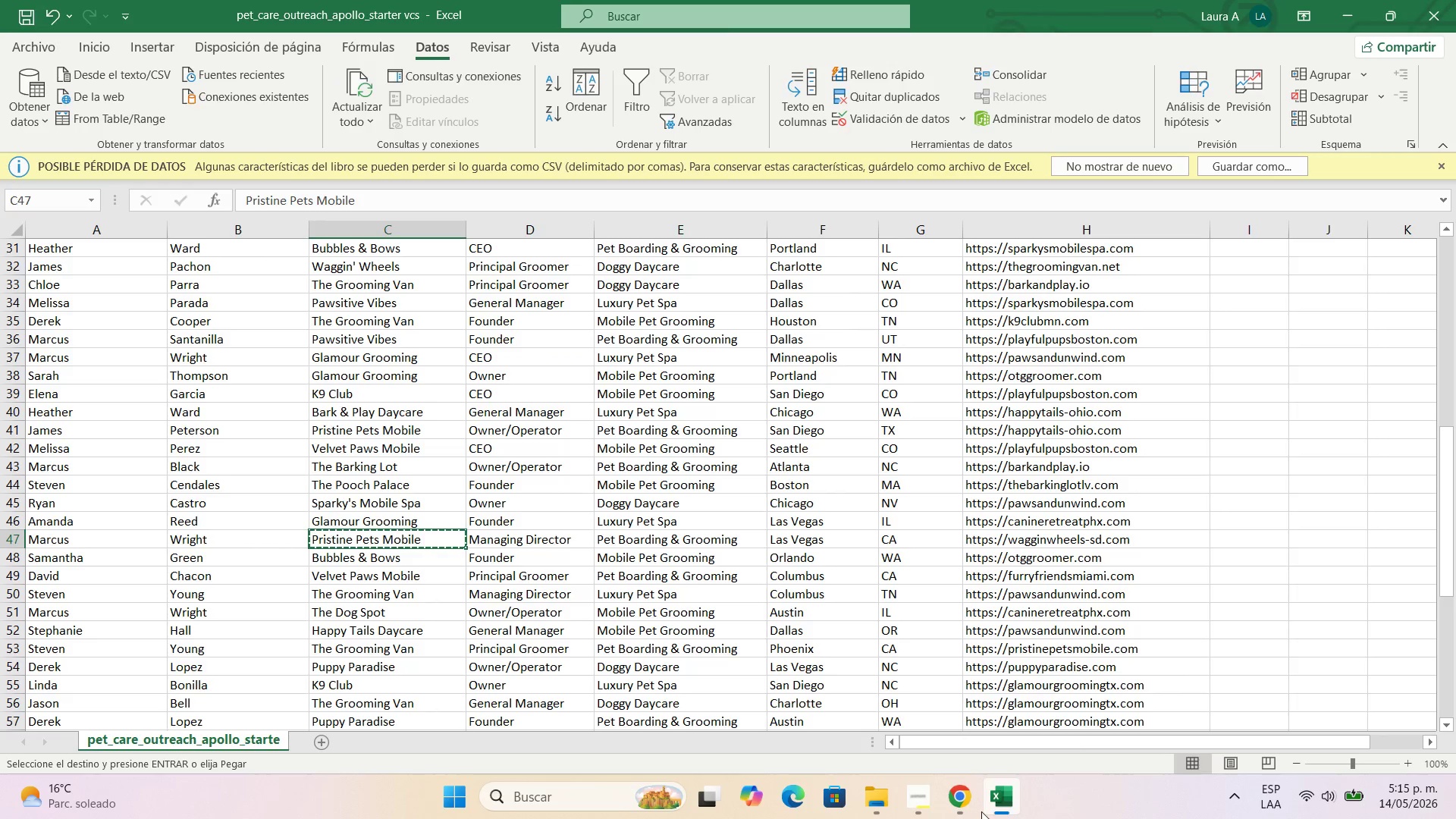 
left_click([945, 792])
 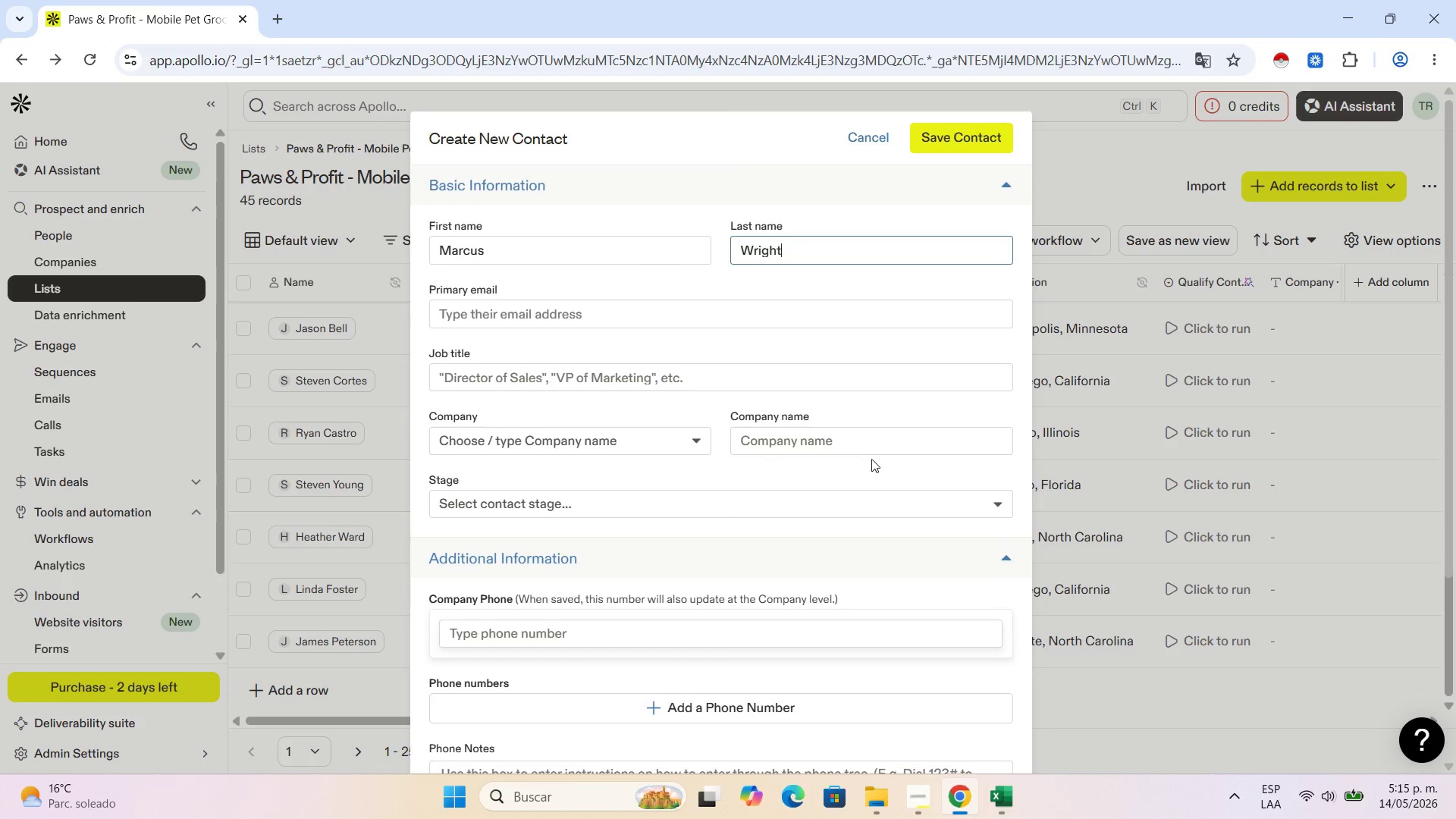 
left_click([847, 444])
 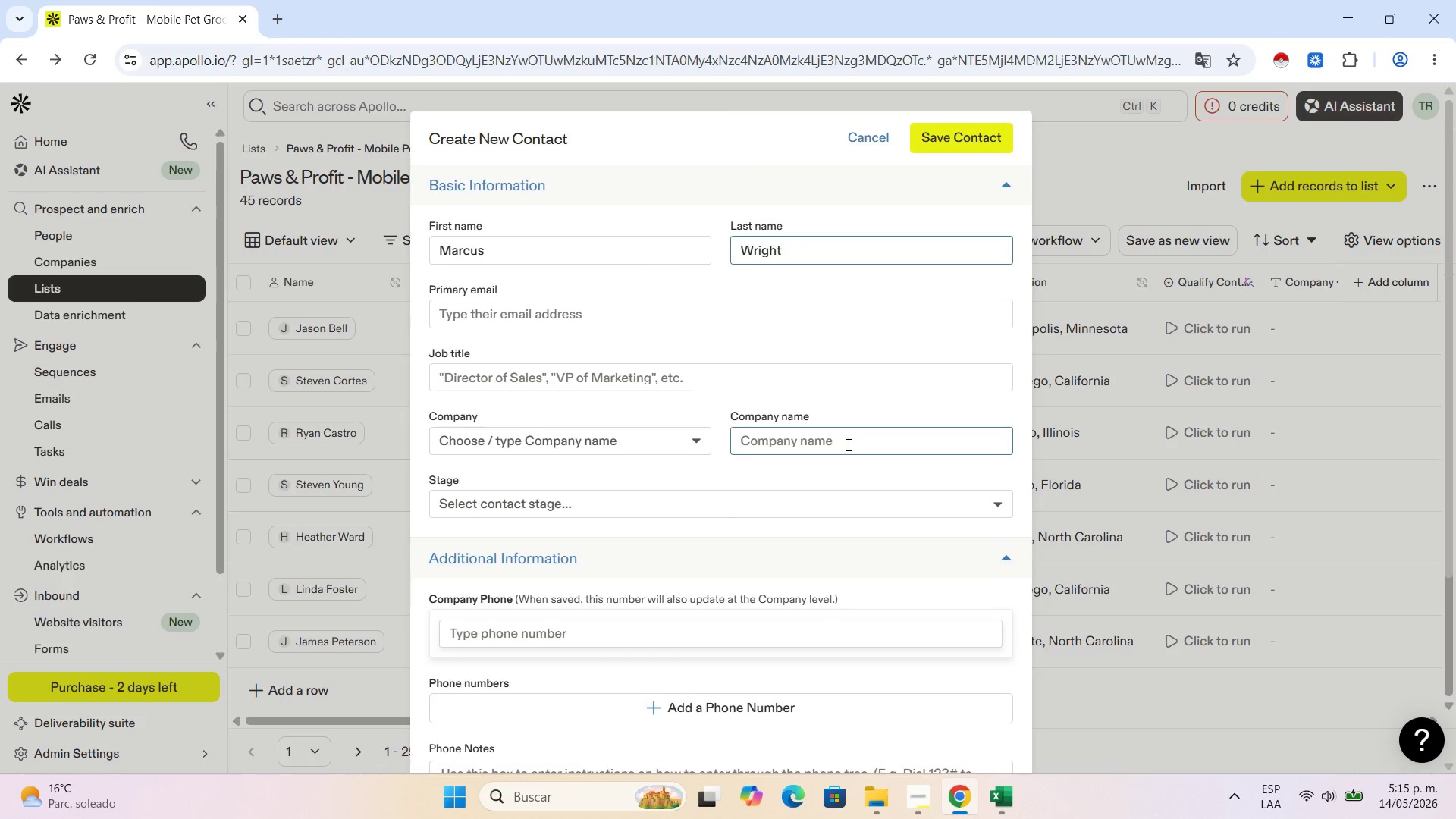 
key(Control+V)
 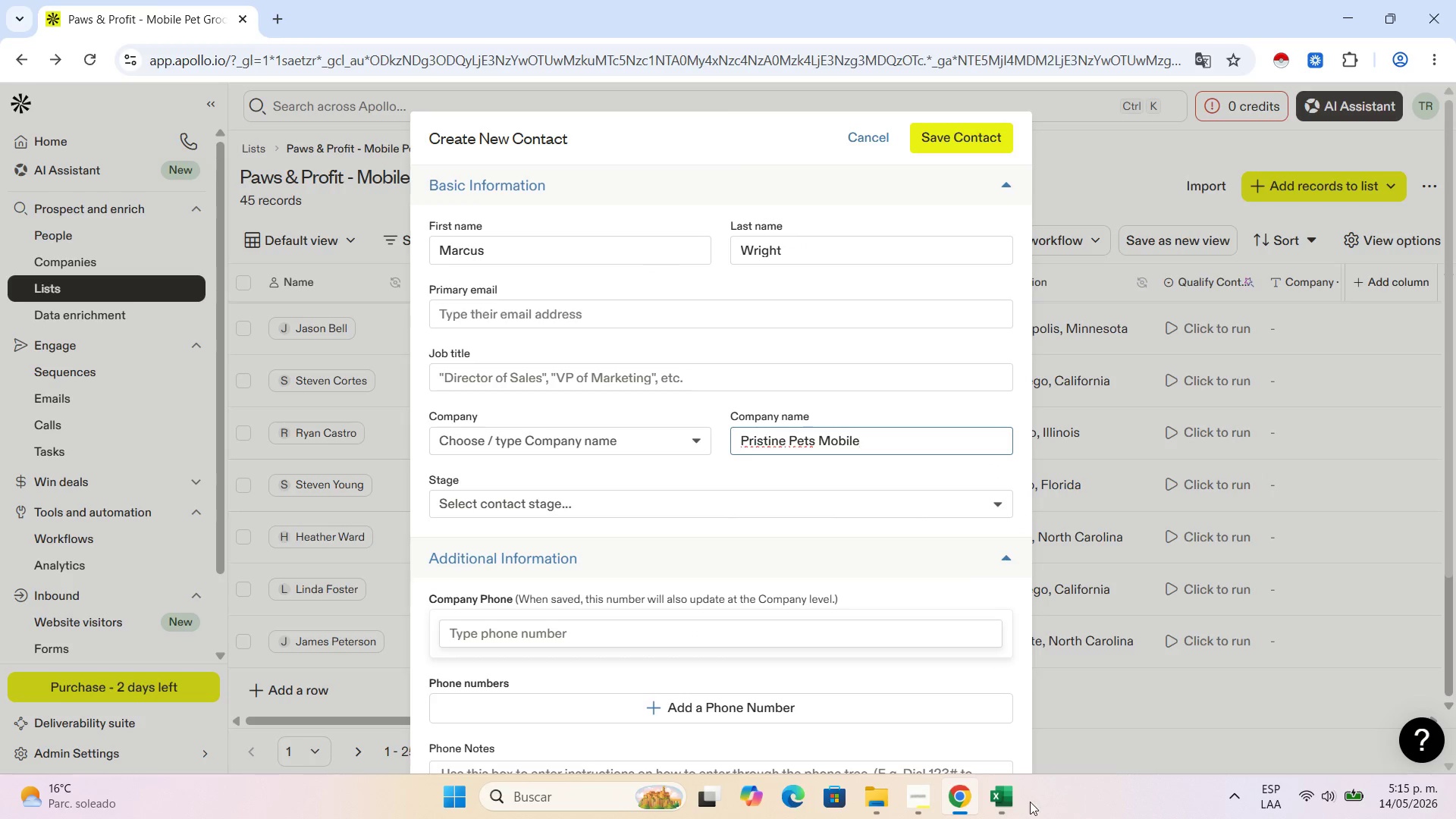 
left_click([1007, 802])
 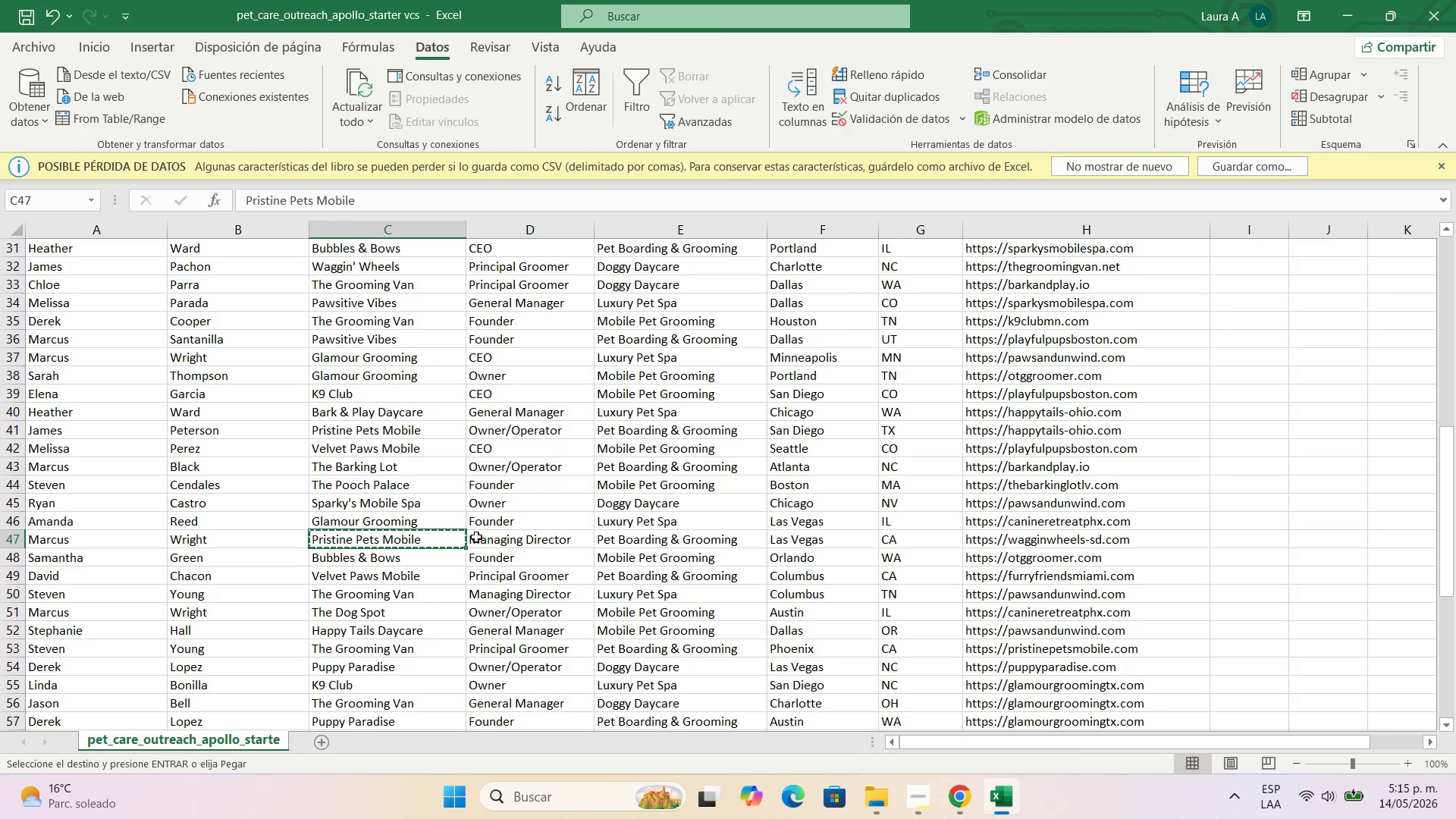 
left_click([485, 537])
 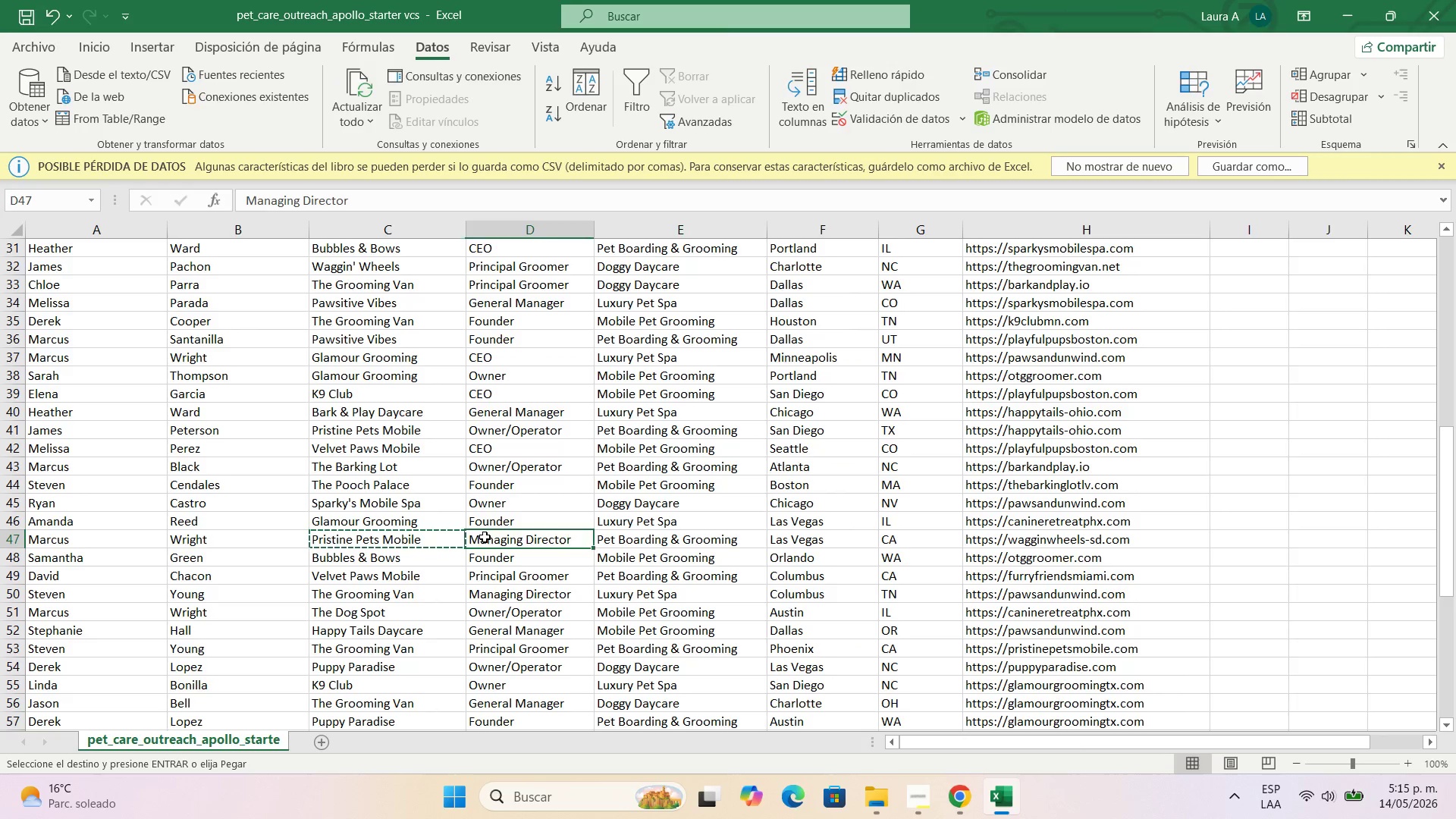 
key(Control+C)
 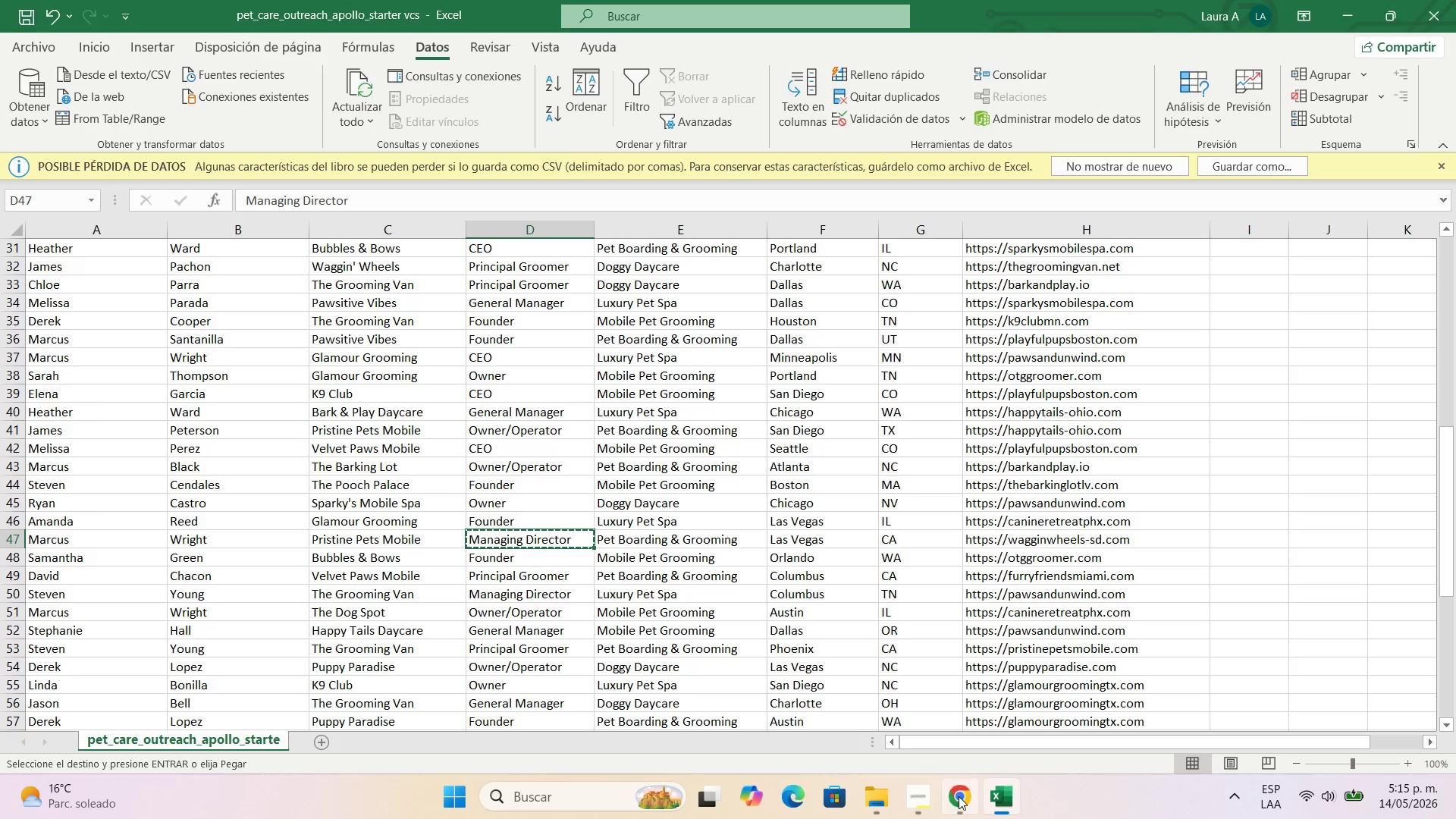 
left_click([959, 796])
 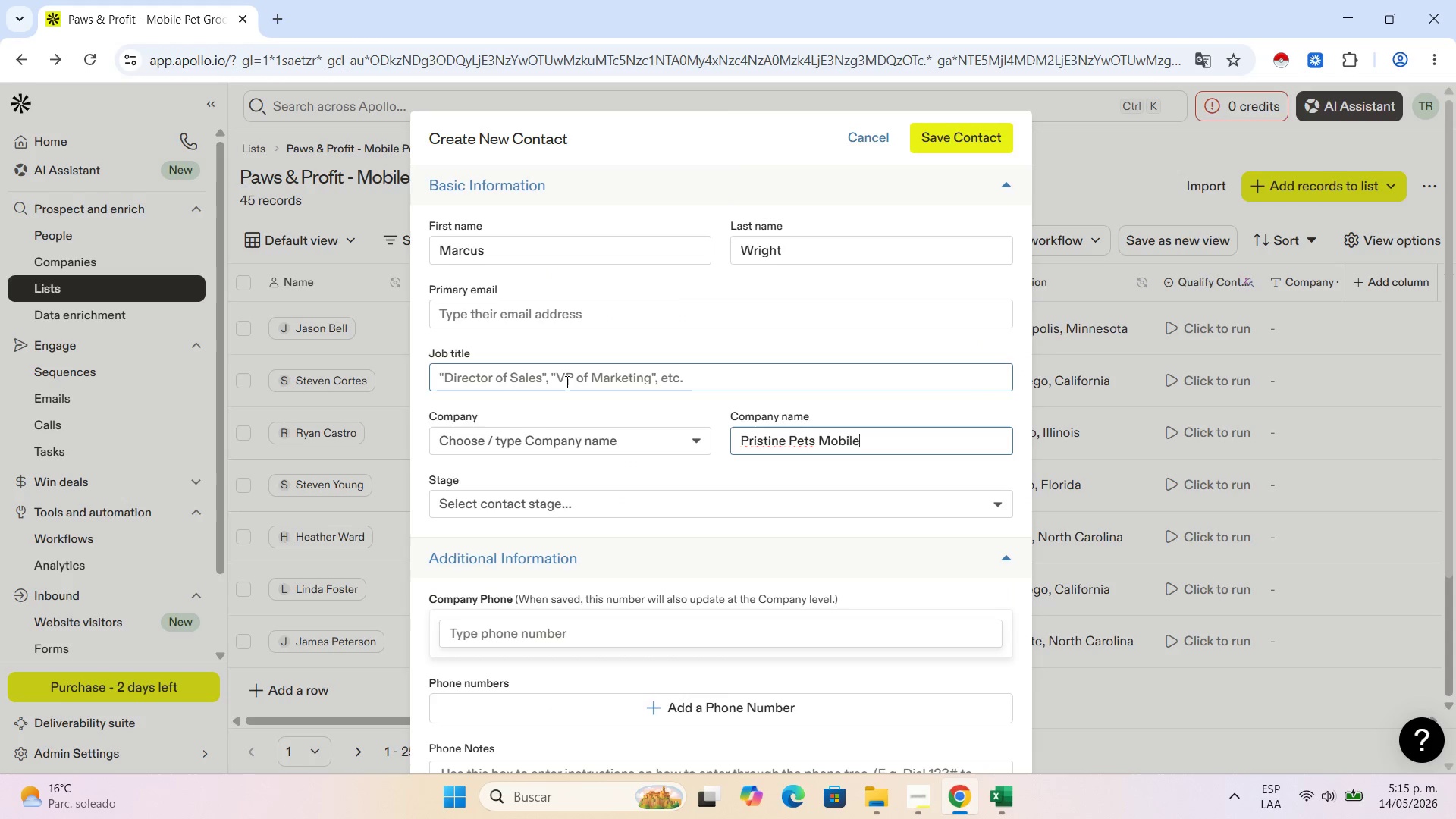 
left_click([566, 381])
 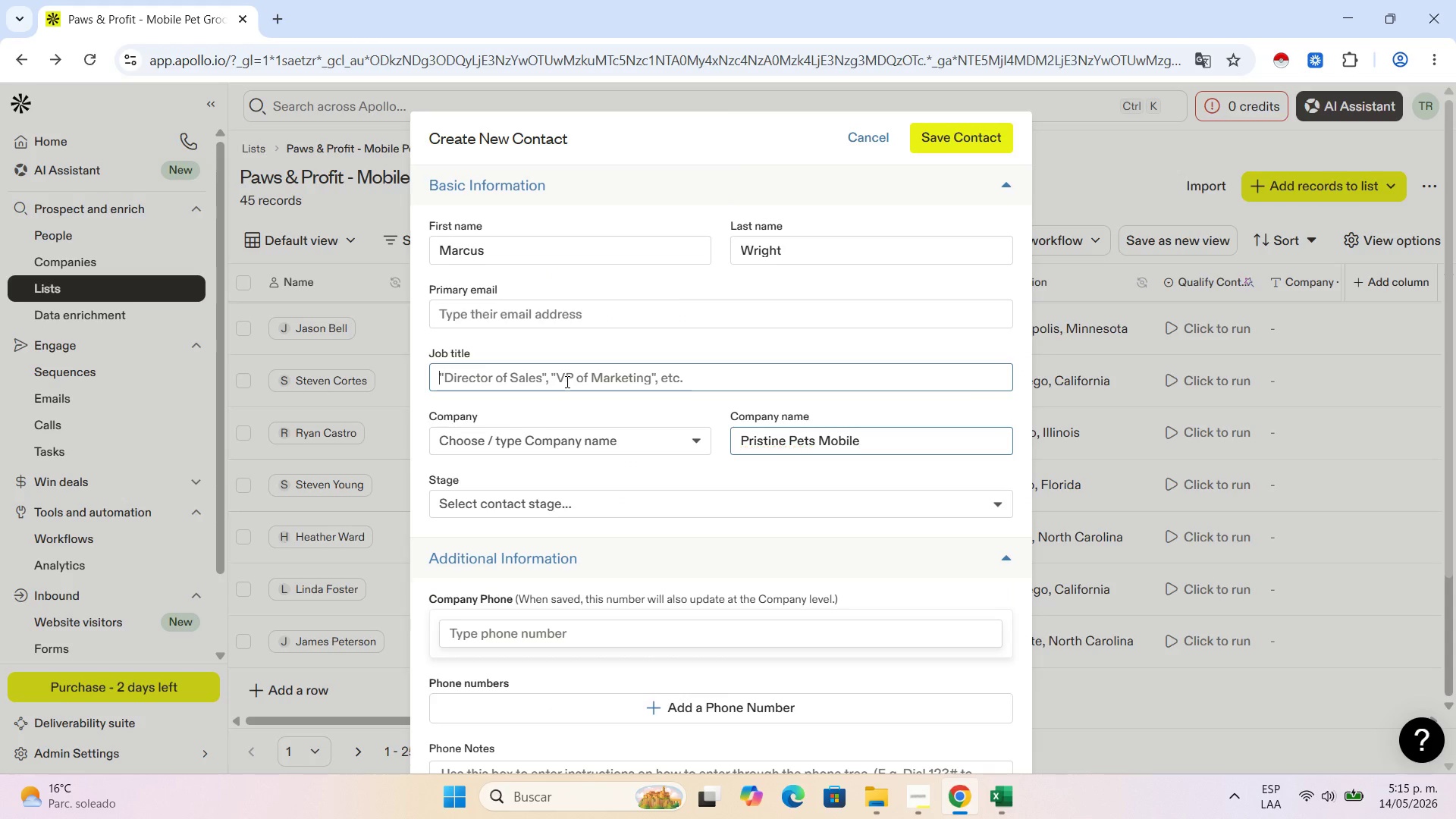 
key(Control+V)
 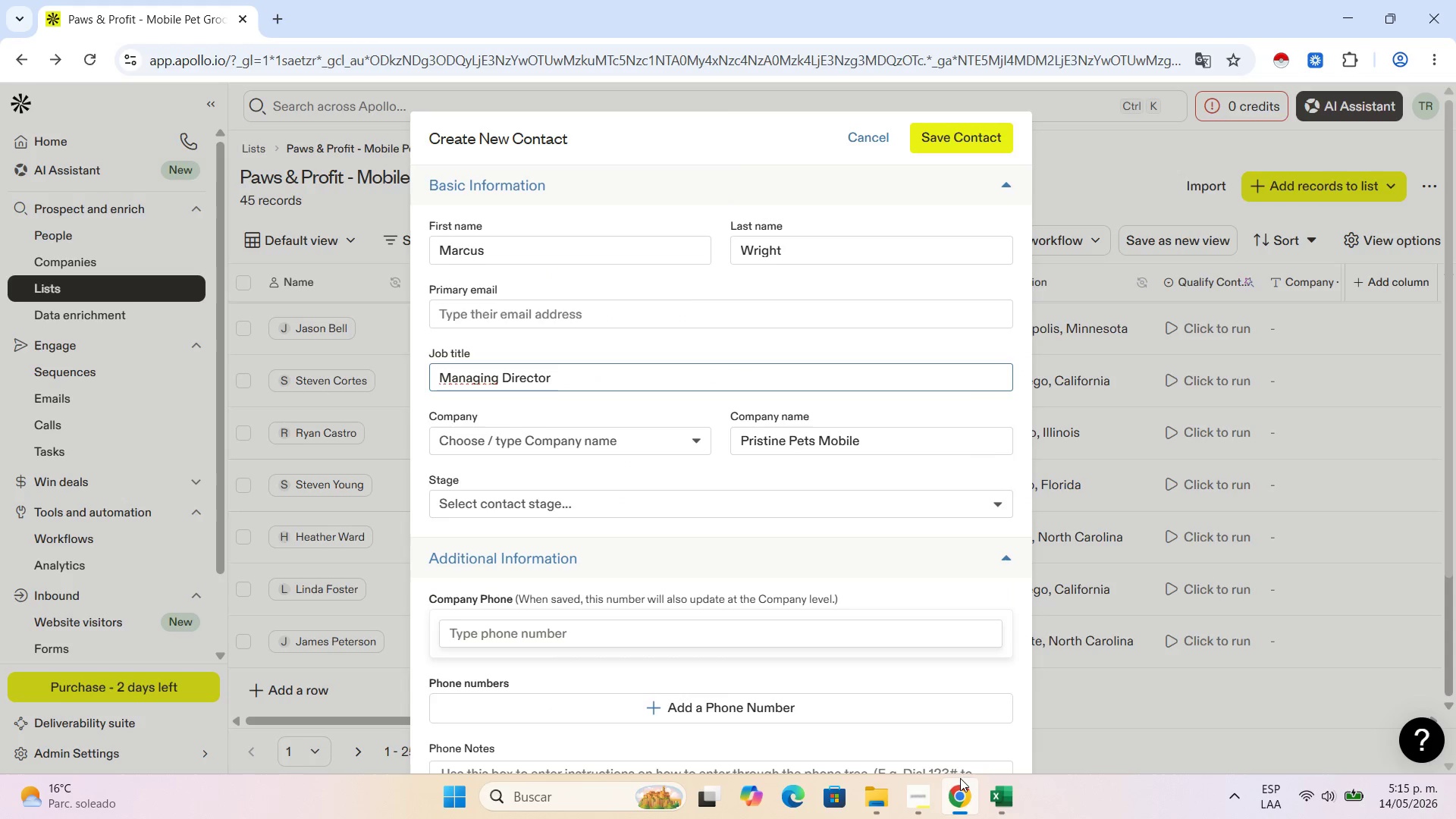 
left_click([1008, 789])
 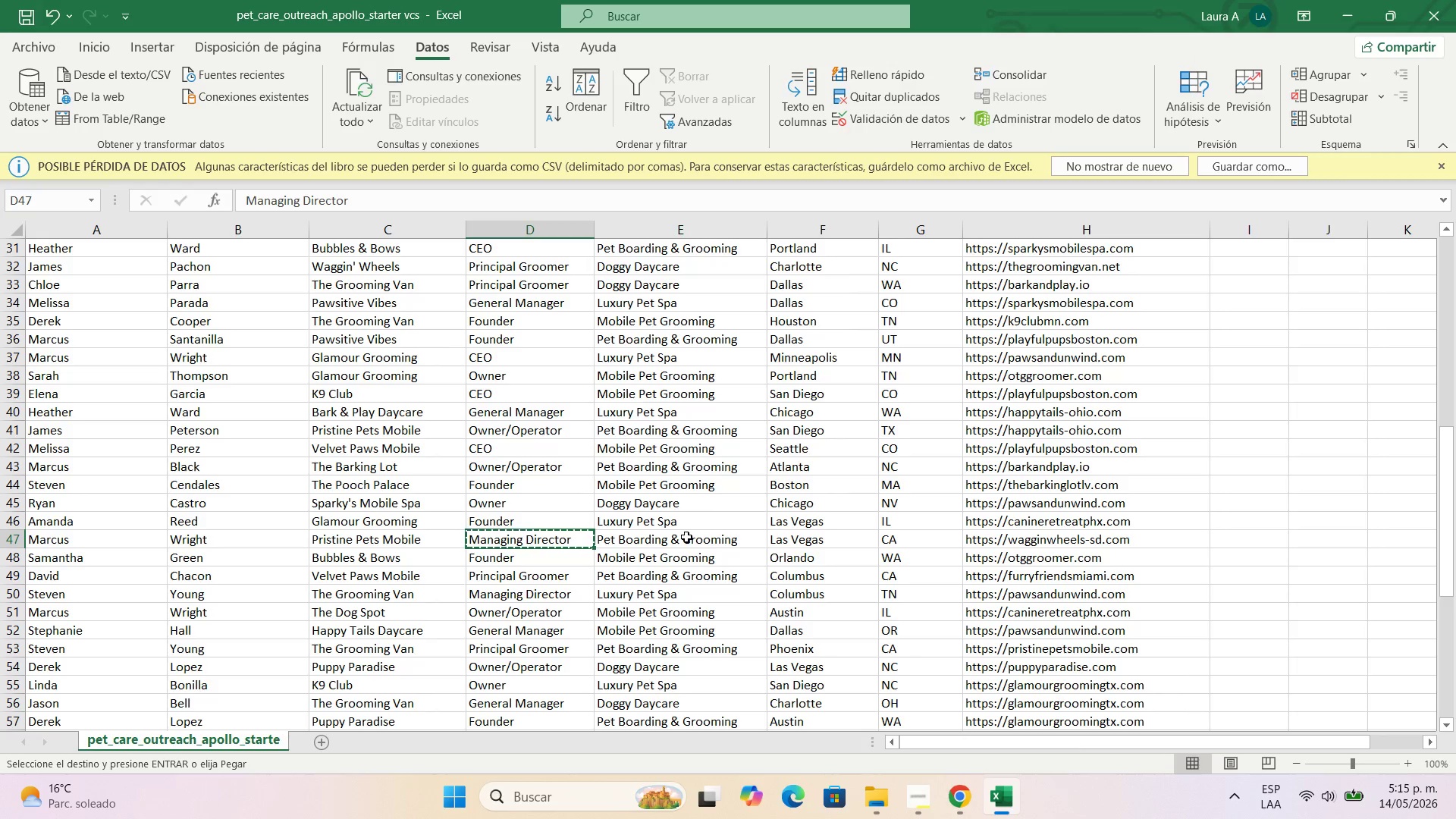 
left_click([686, 536])
 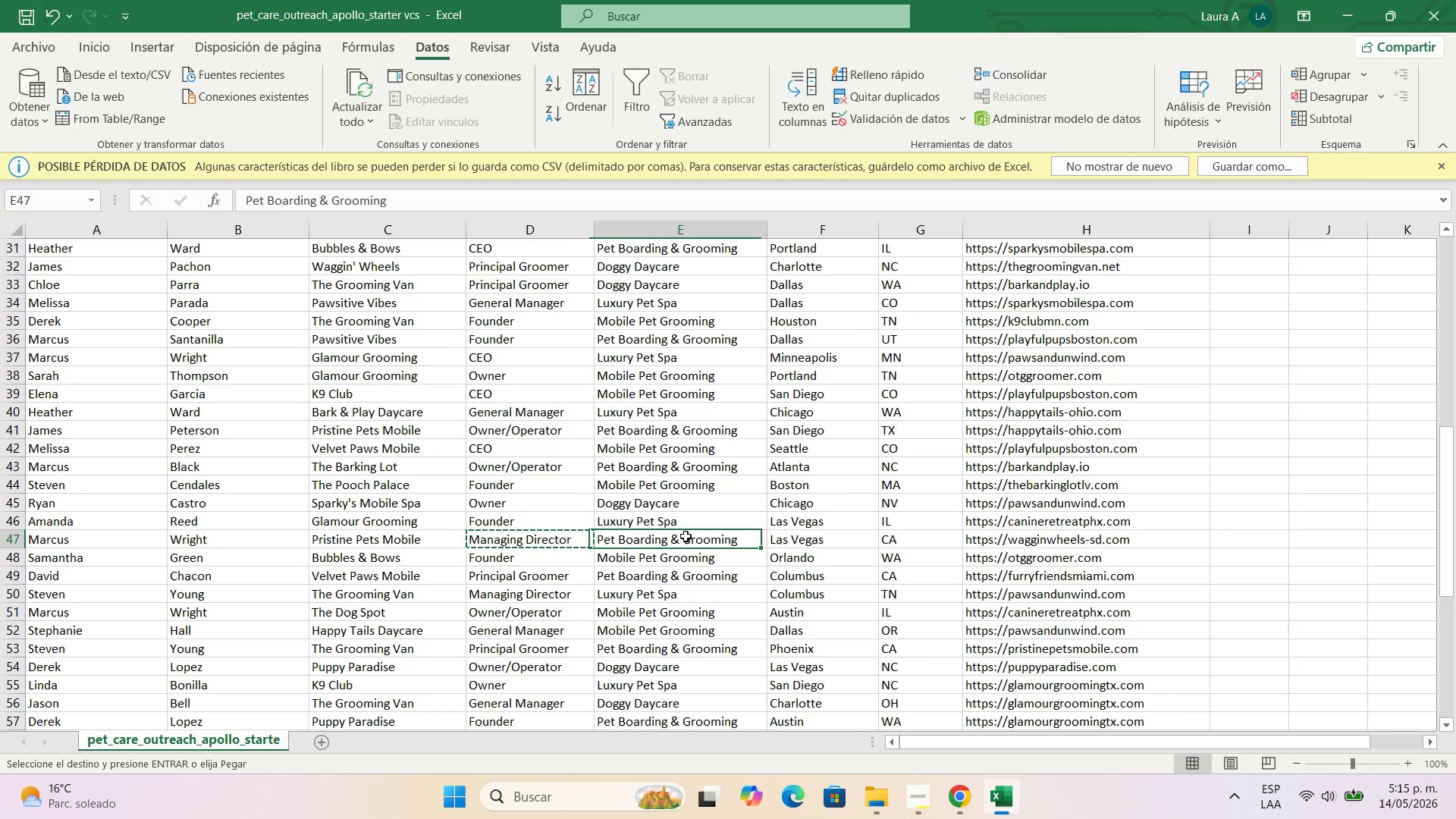 
key(Control+C)
 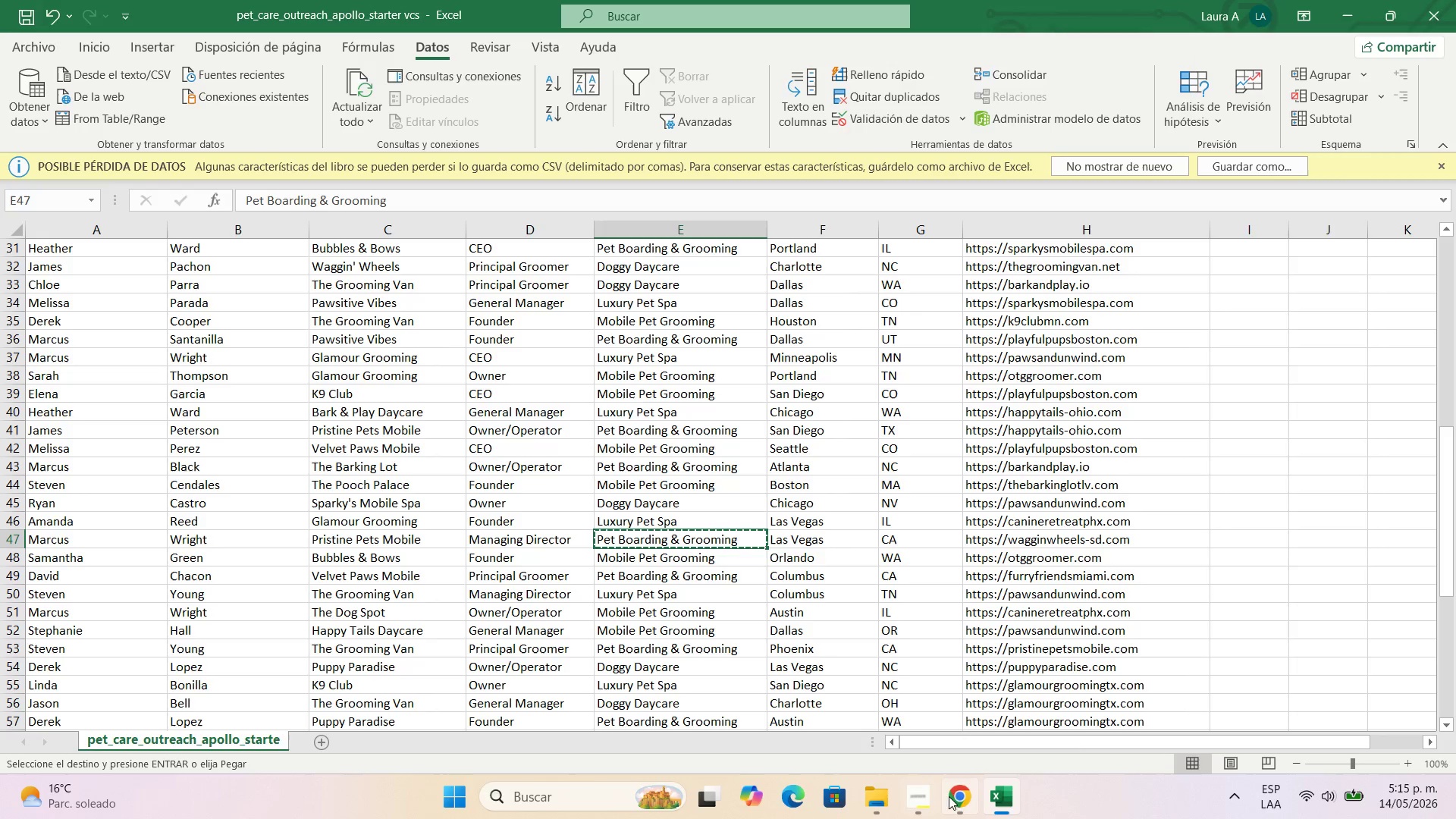 
left_click([956, 795])
 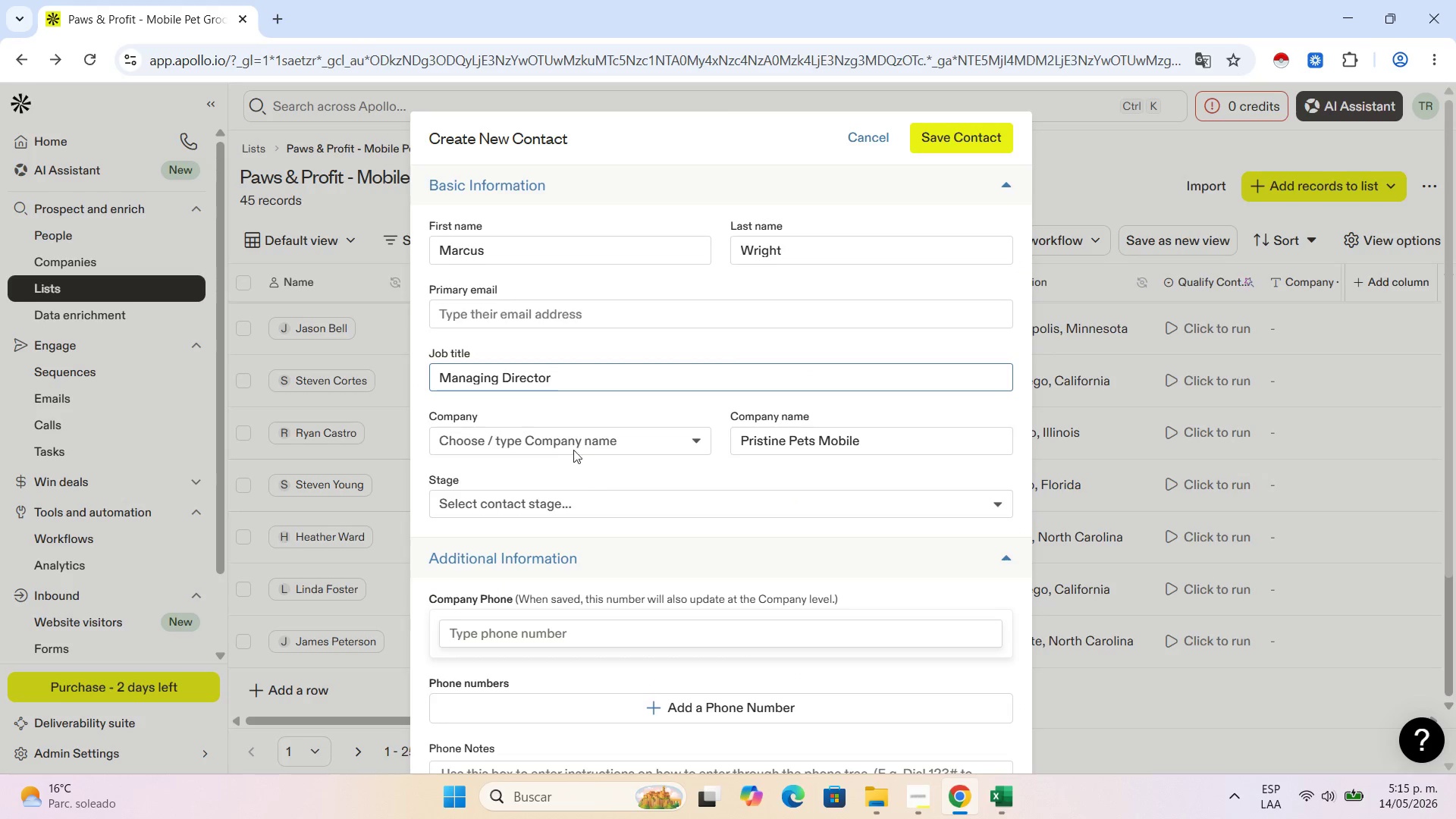 
scroll: coordinate [554, 640], scroll_direction: down, amount: 5.0
 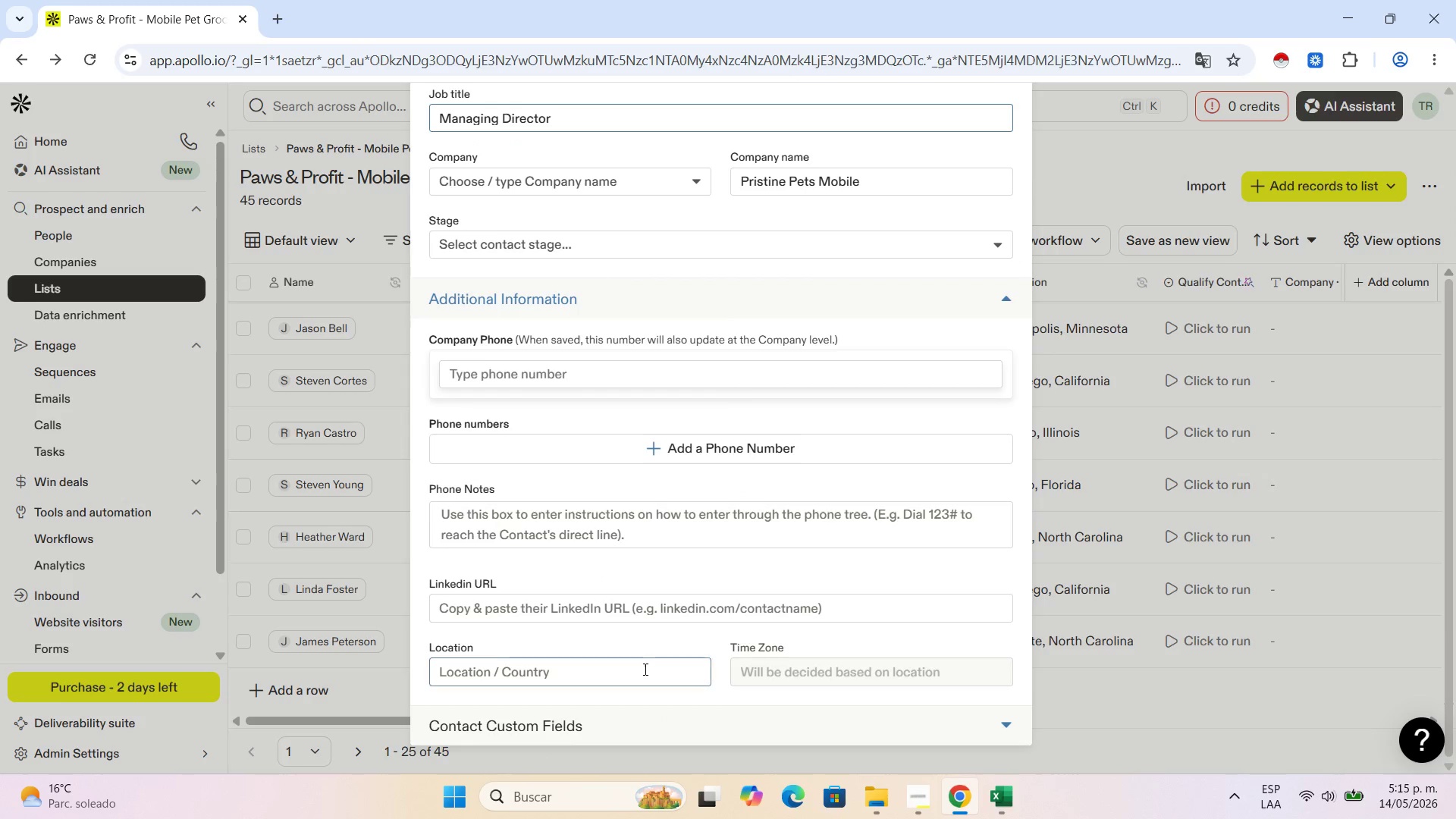 
left_click([635, 714])
 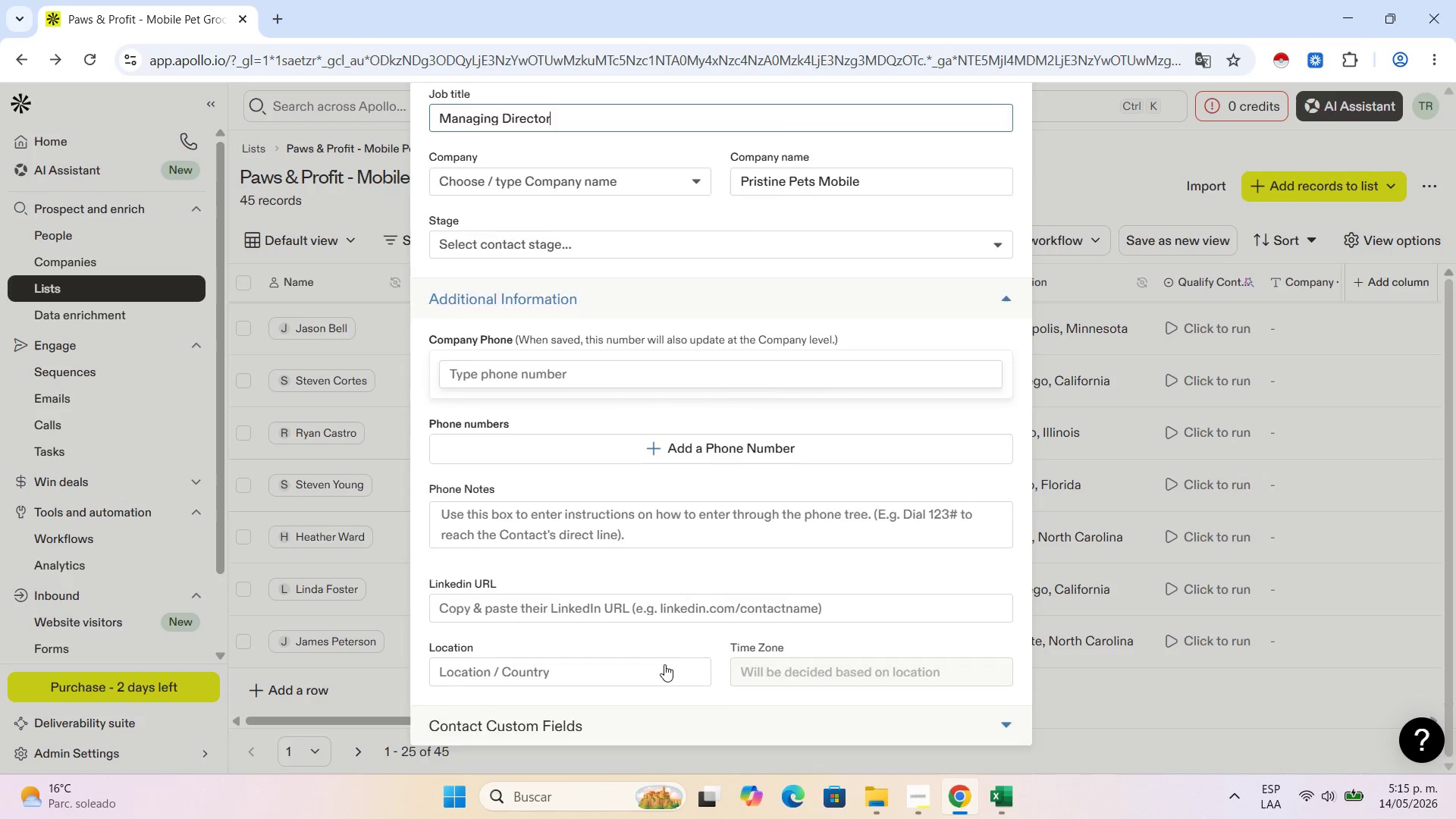 
scroll: coordinate [560, 654], scroll_direction: down, amount: 6.0
 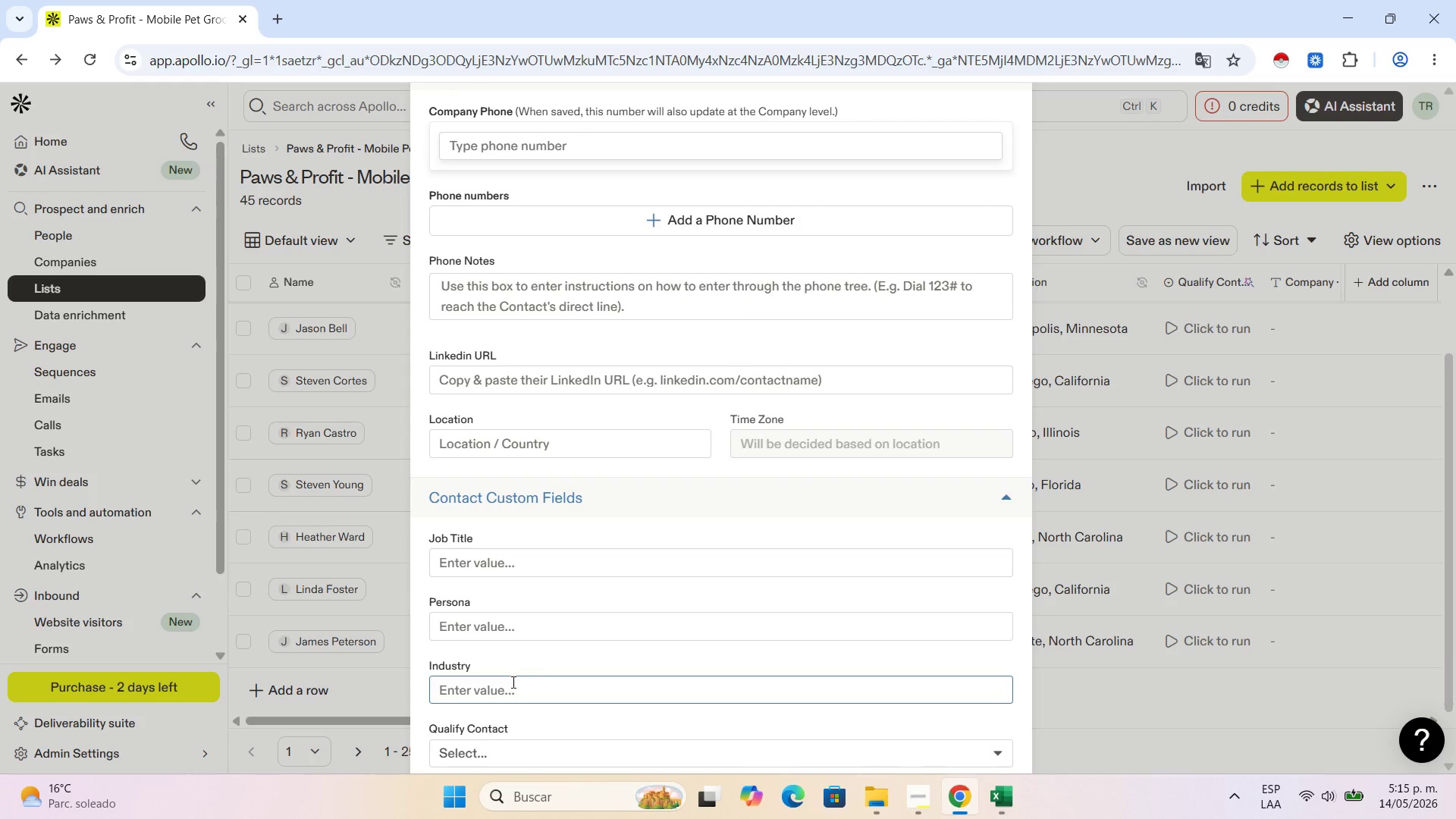 
left_click([513, 689])
 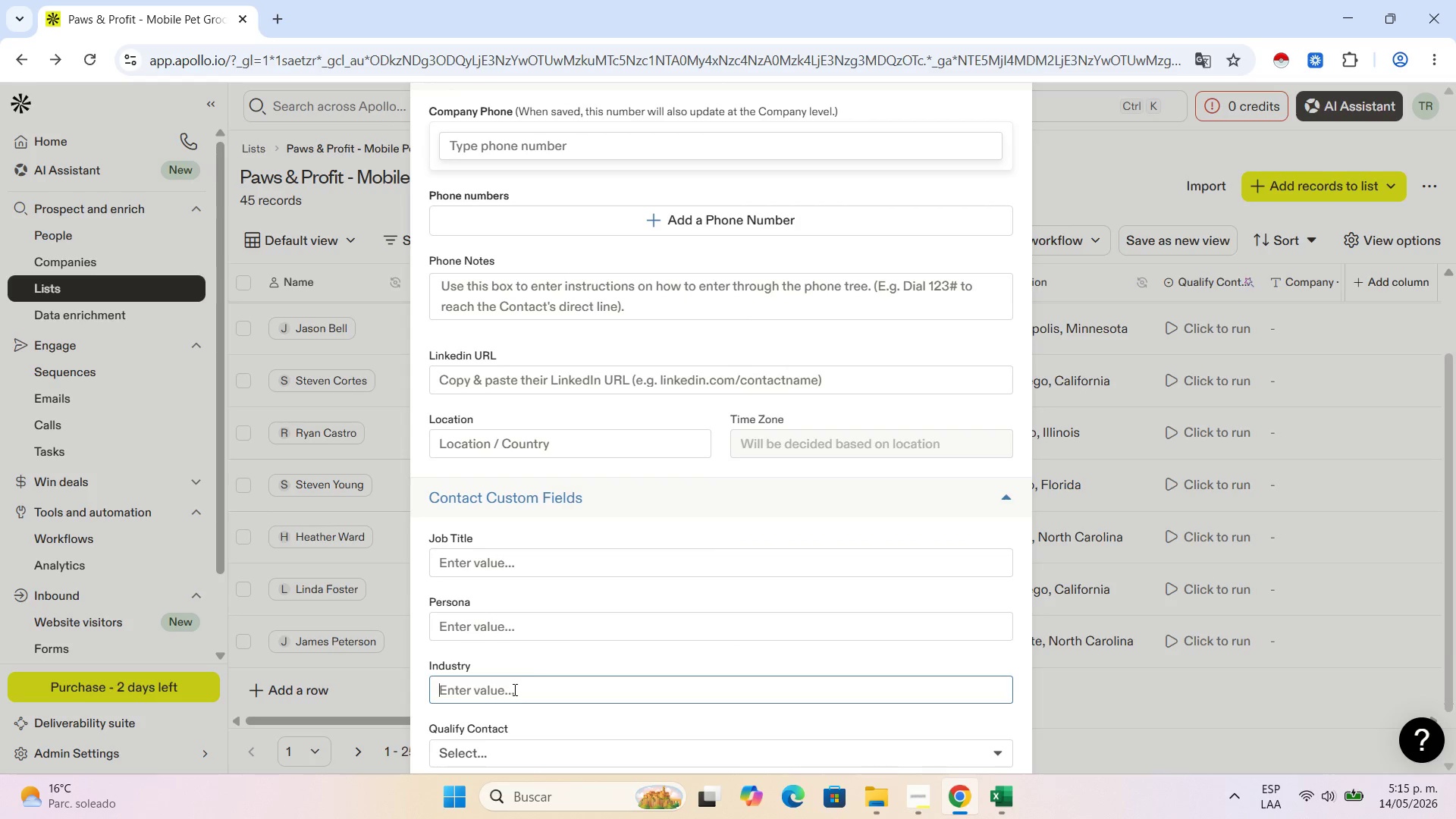 
key(Control+V)
 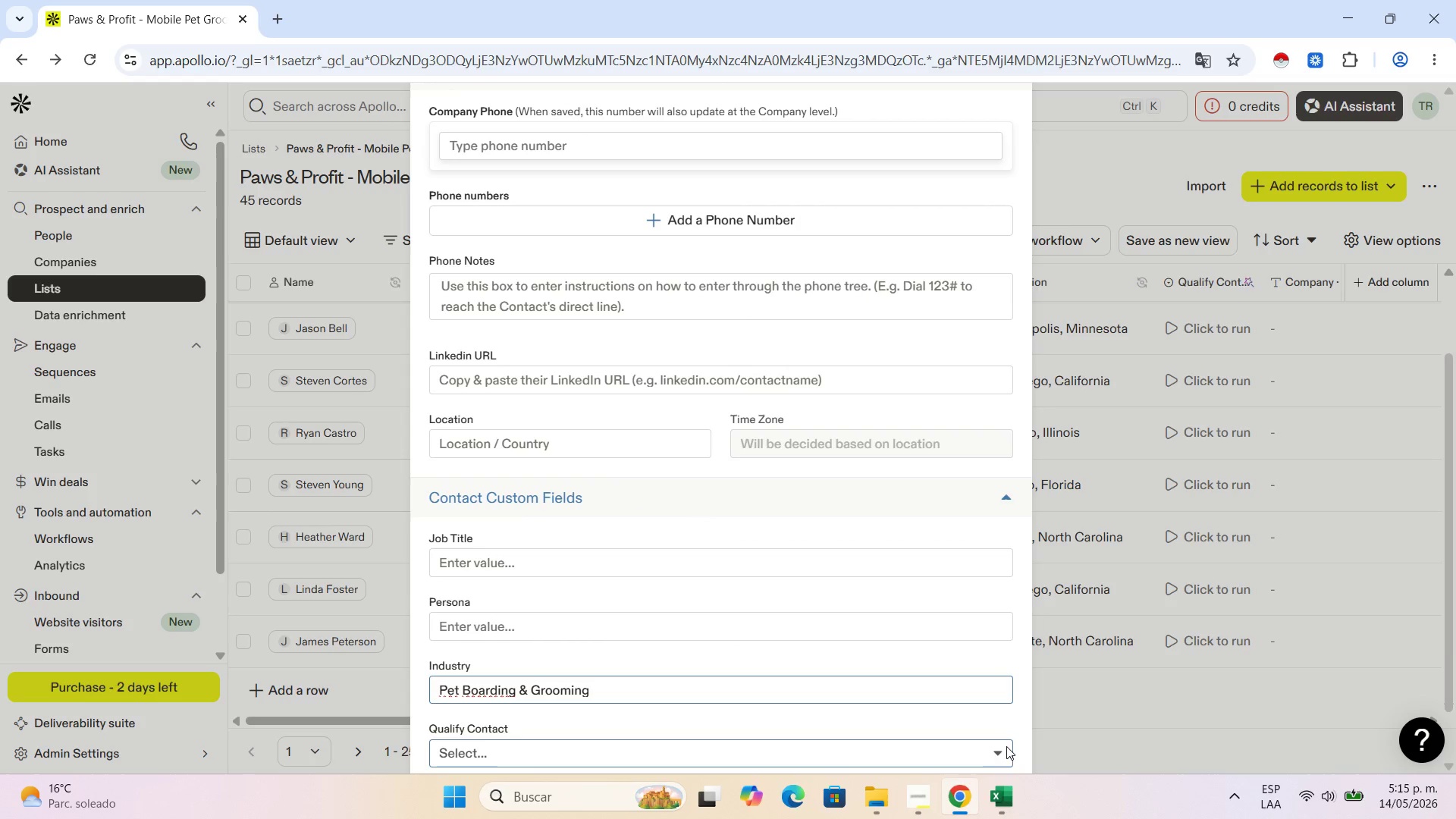 
left_click([996, 806])
 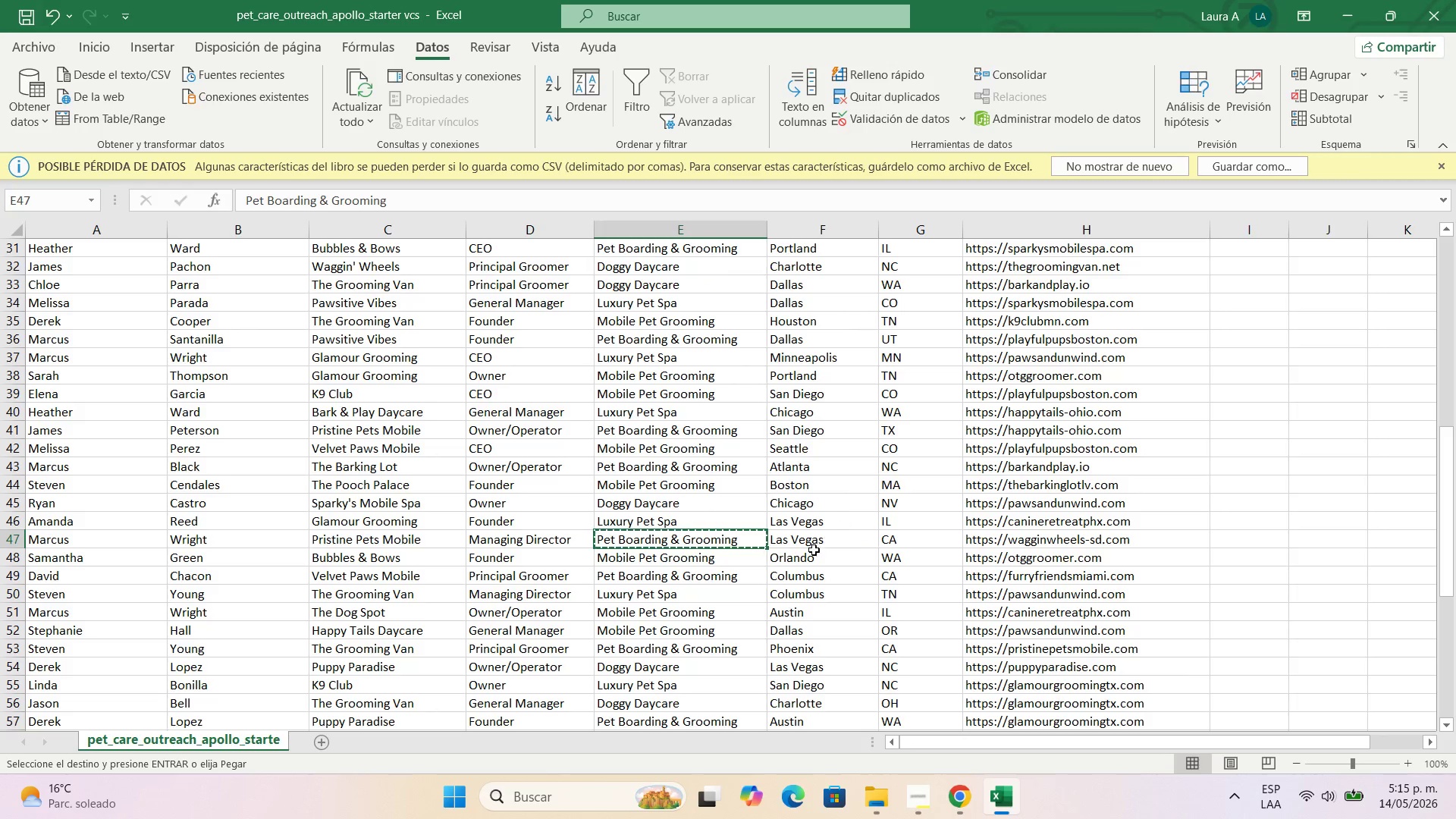 
left_click([814, 550])
 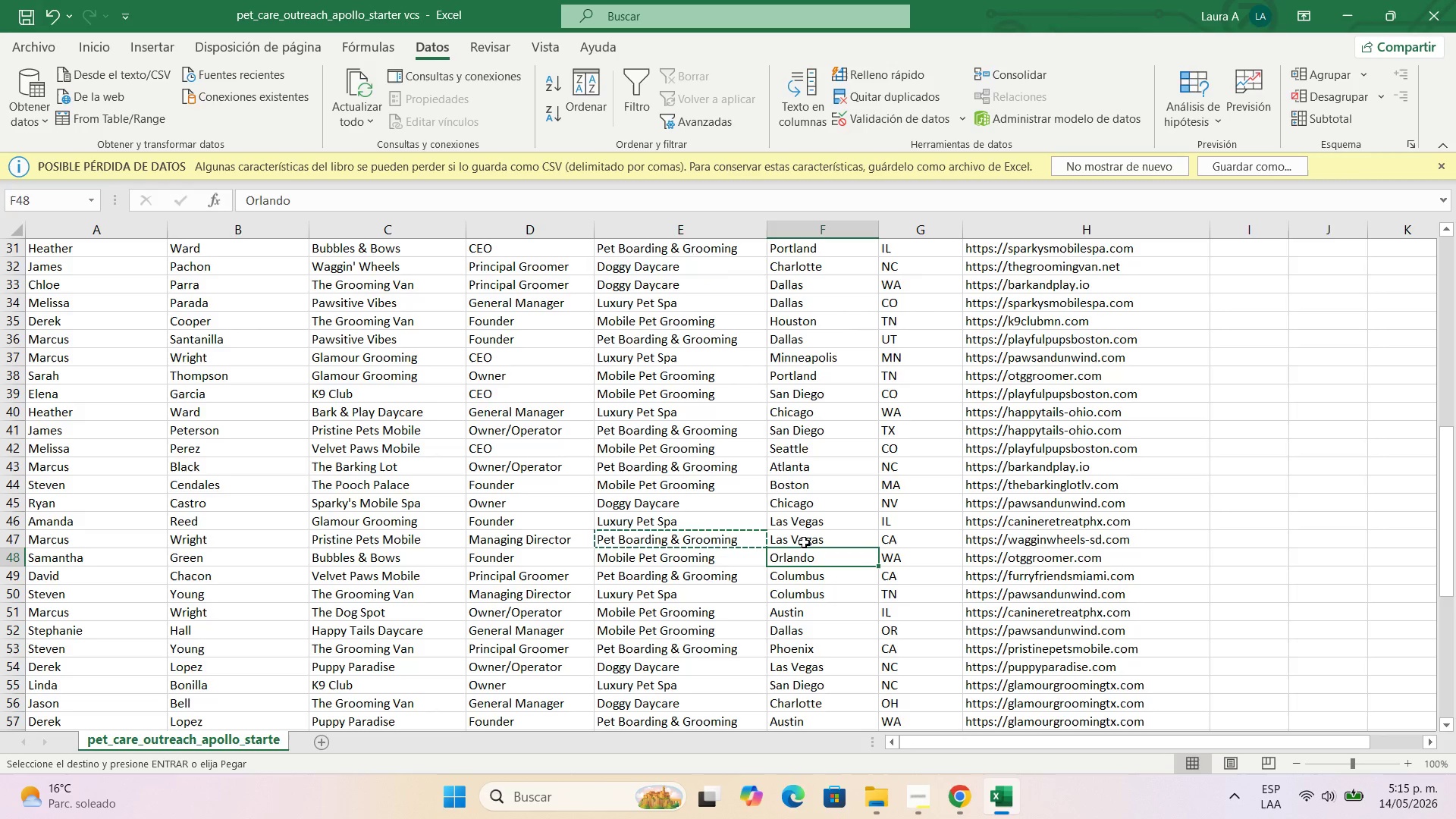 
left_click([804, 542])
 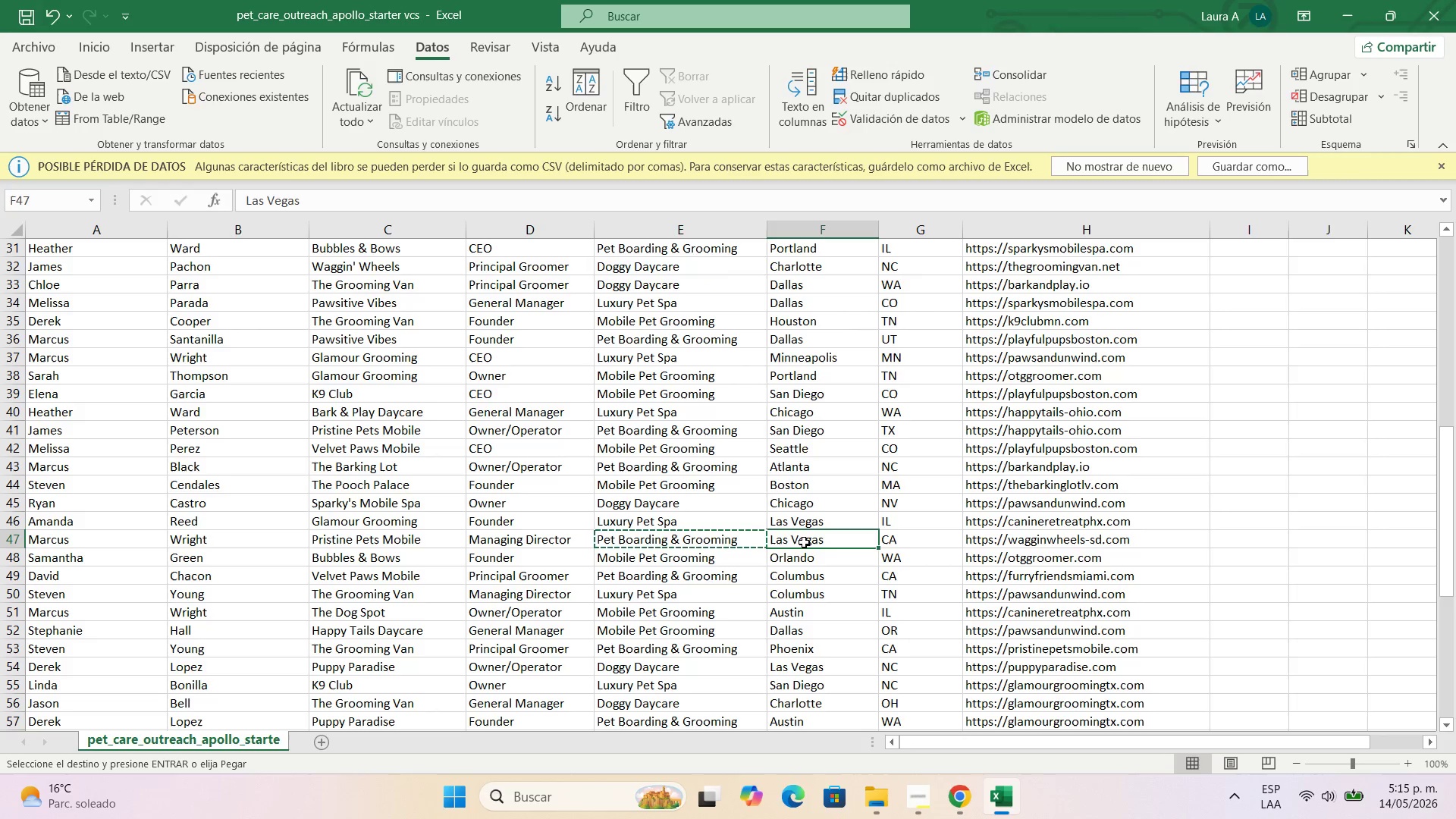 
key(Control+C)
 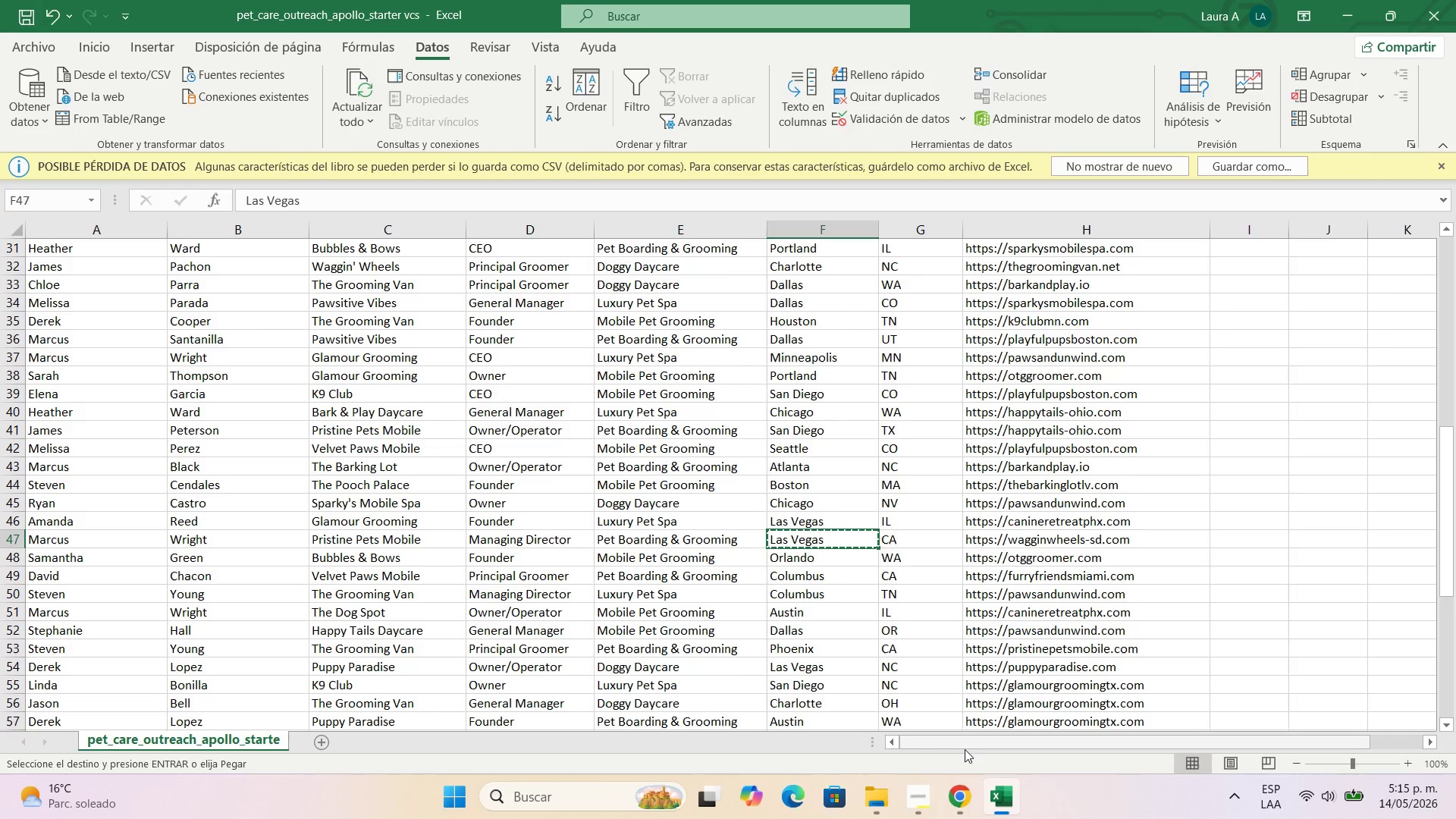 
left_click([956, 795])
 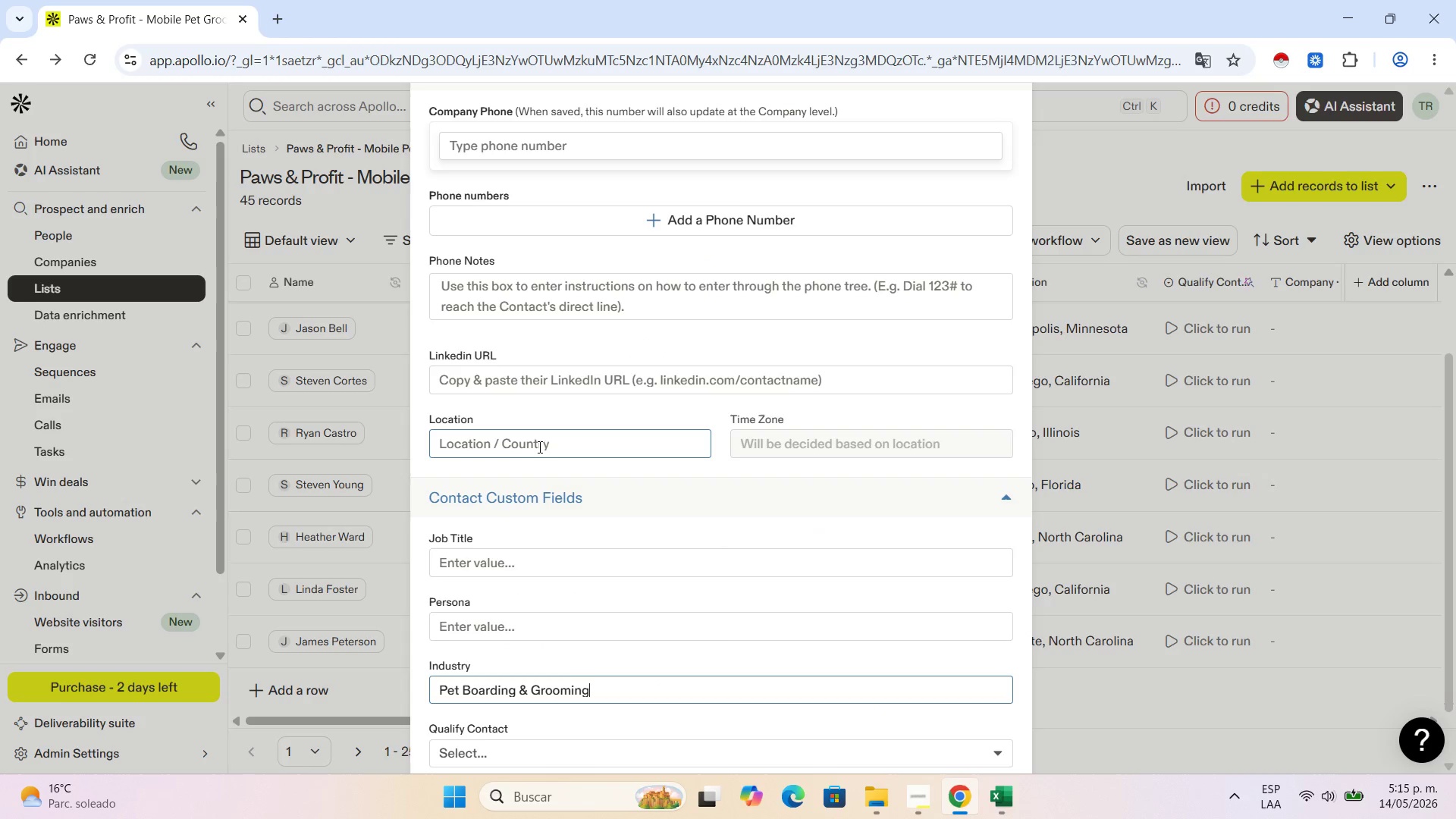 
left_click([544, 444])
 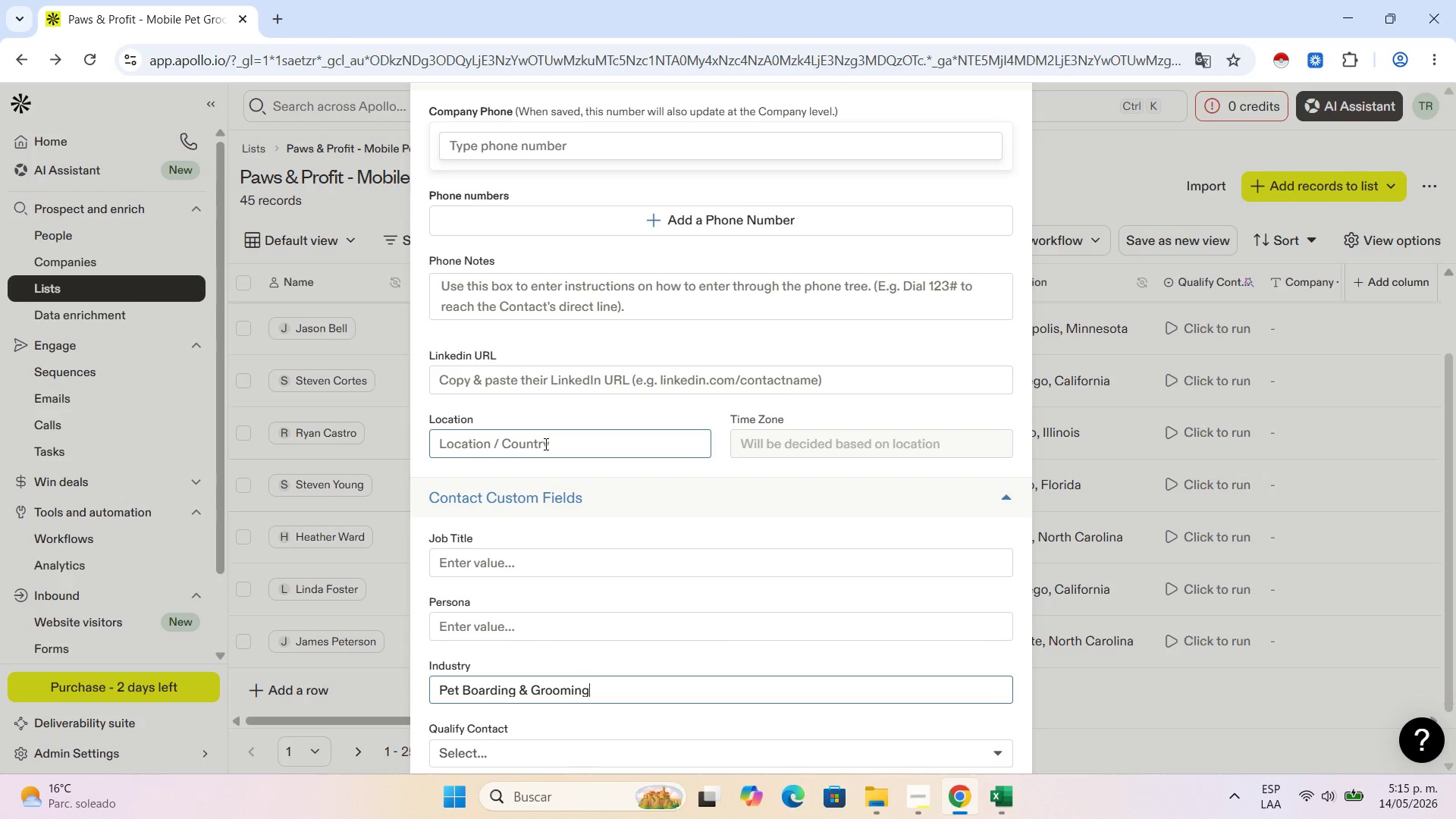 
key(Control+V)
 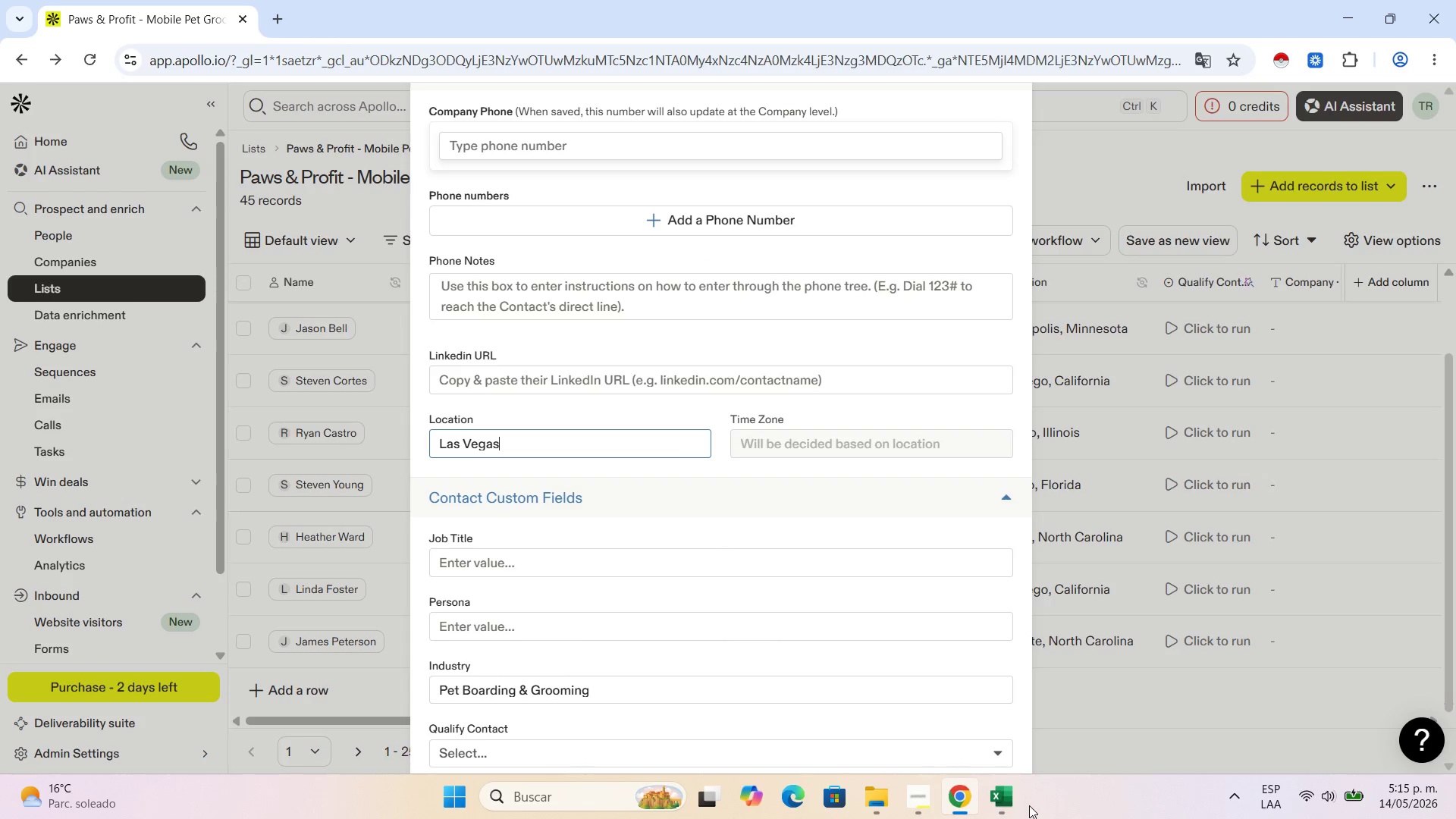 
left_click([996, 807])
 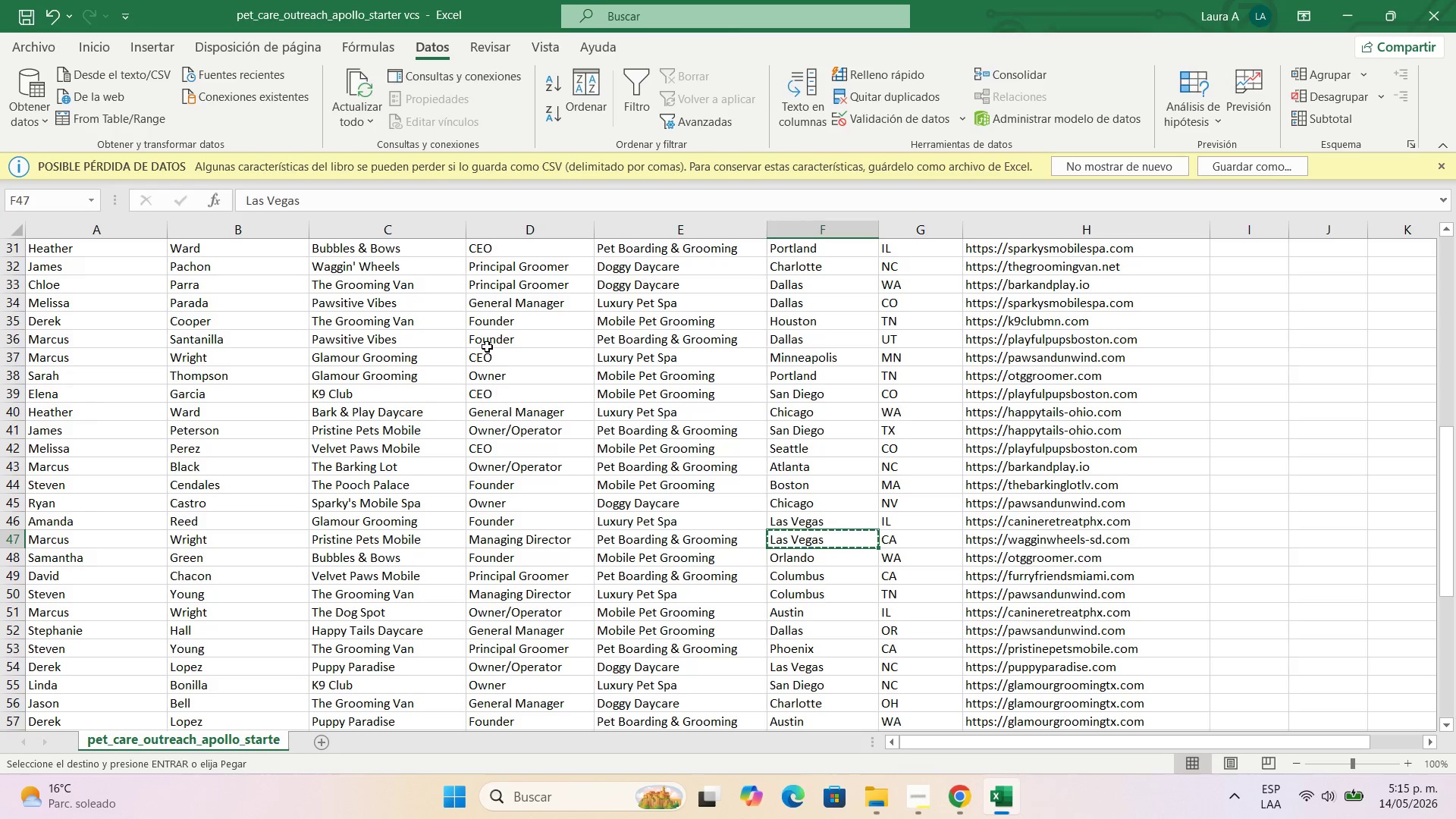 
left_click([1002, 535])
 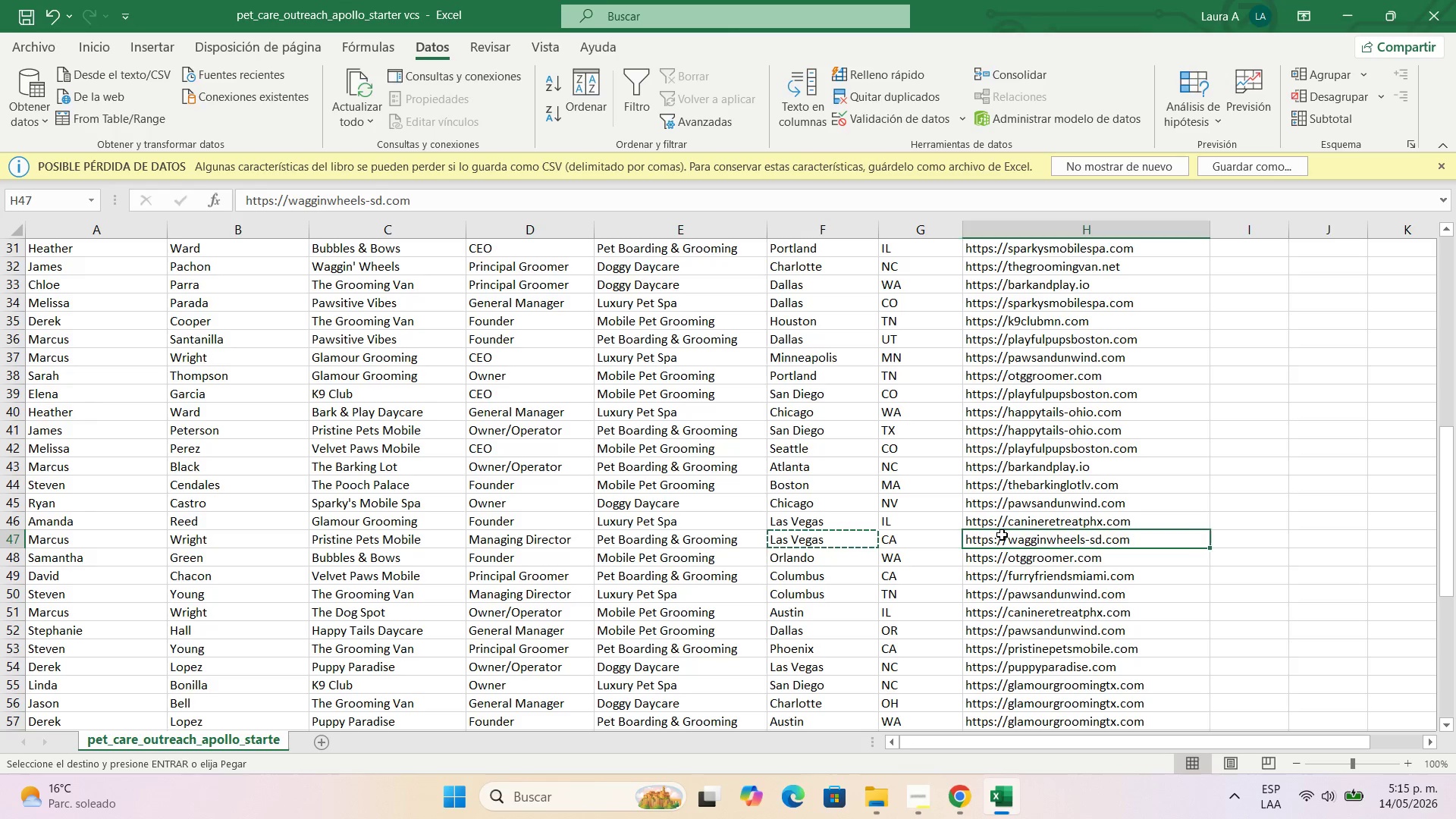 
key(Control+C)
 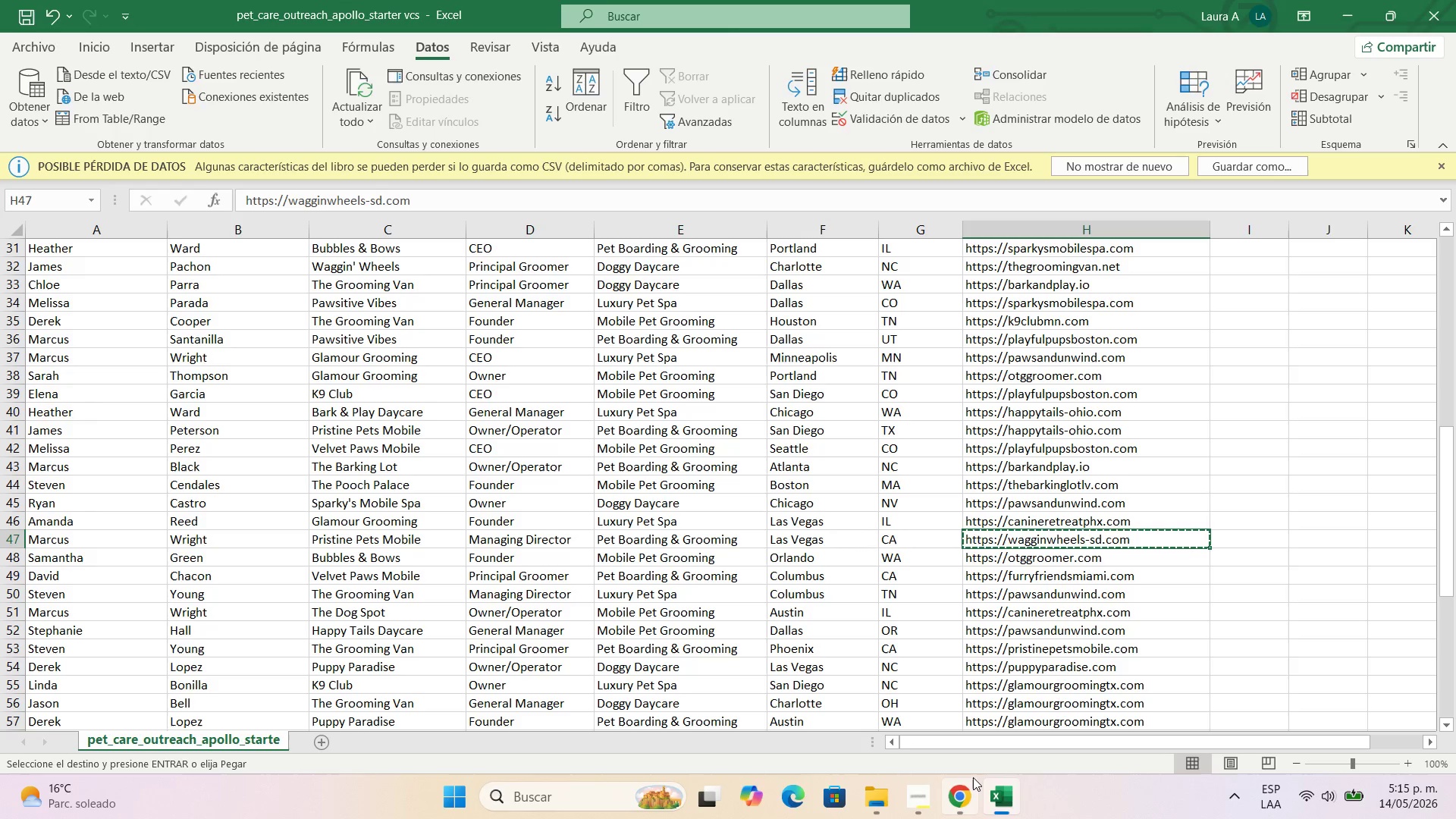 
left_click([968, 789])
 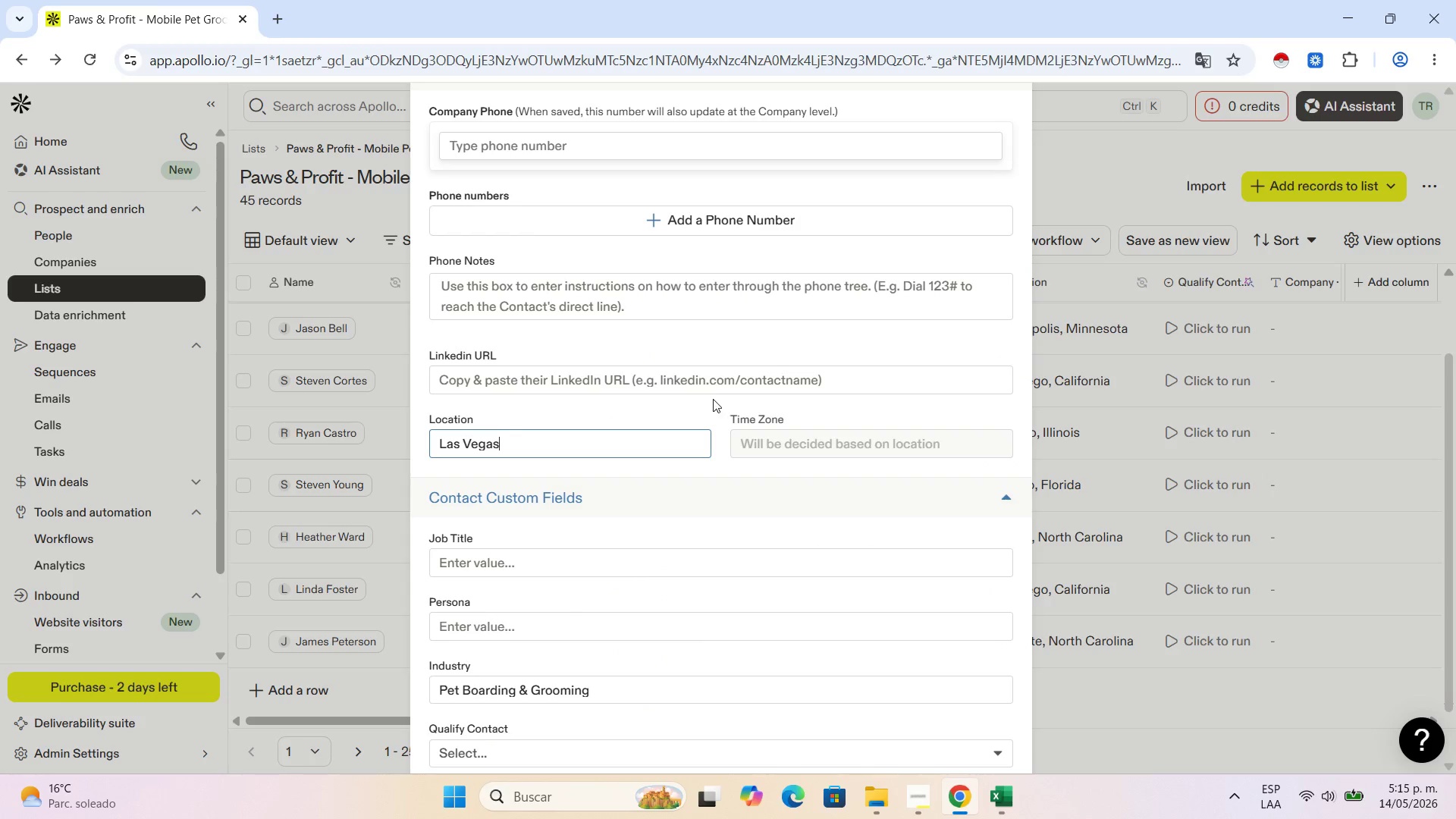 
left_click([715, 375])
 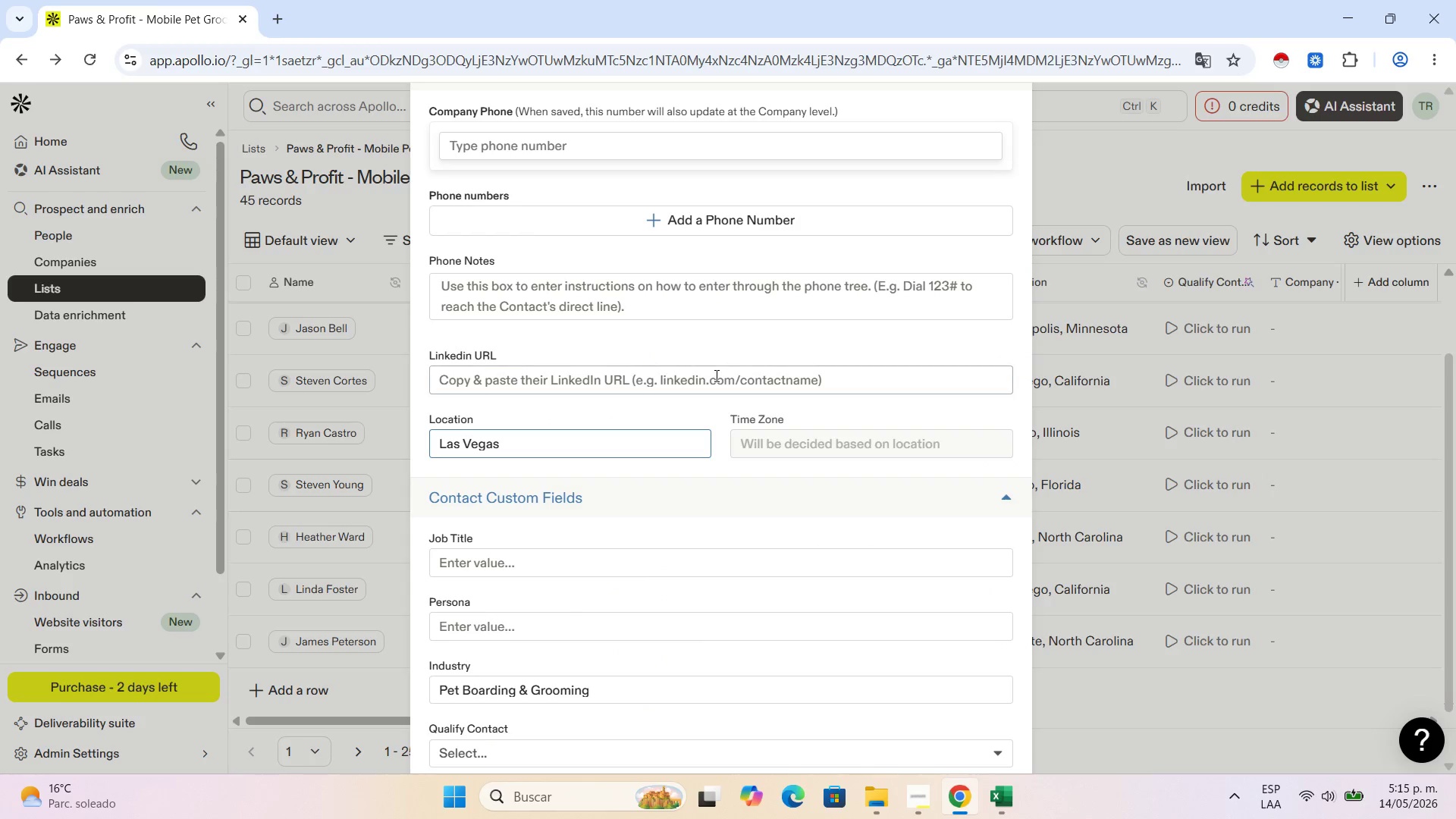 
key(Control+V)
 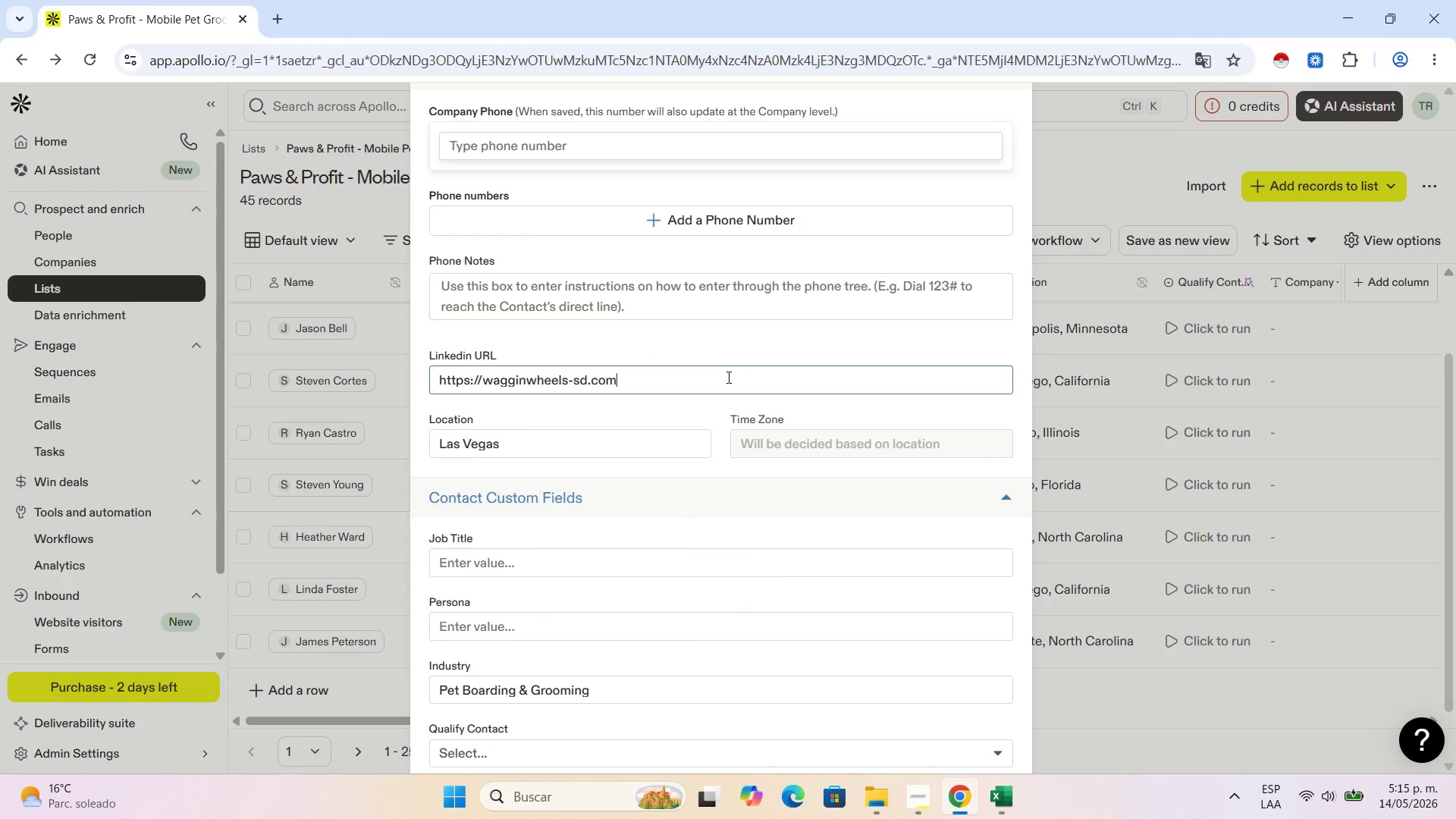 
scroll: coordinate [954, 231], scroll_direction: up, amount: 5.0
 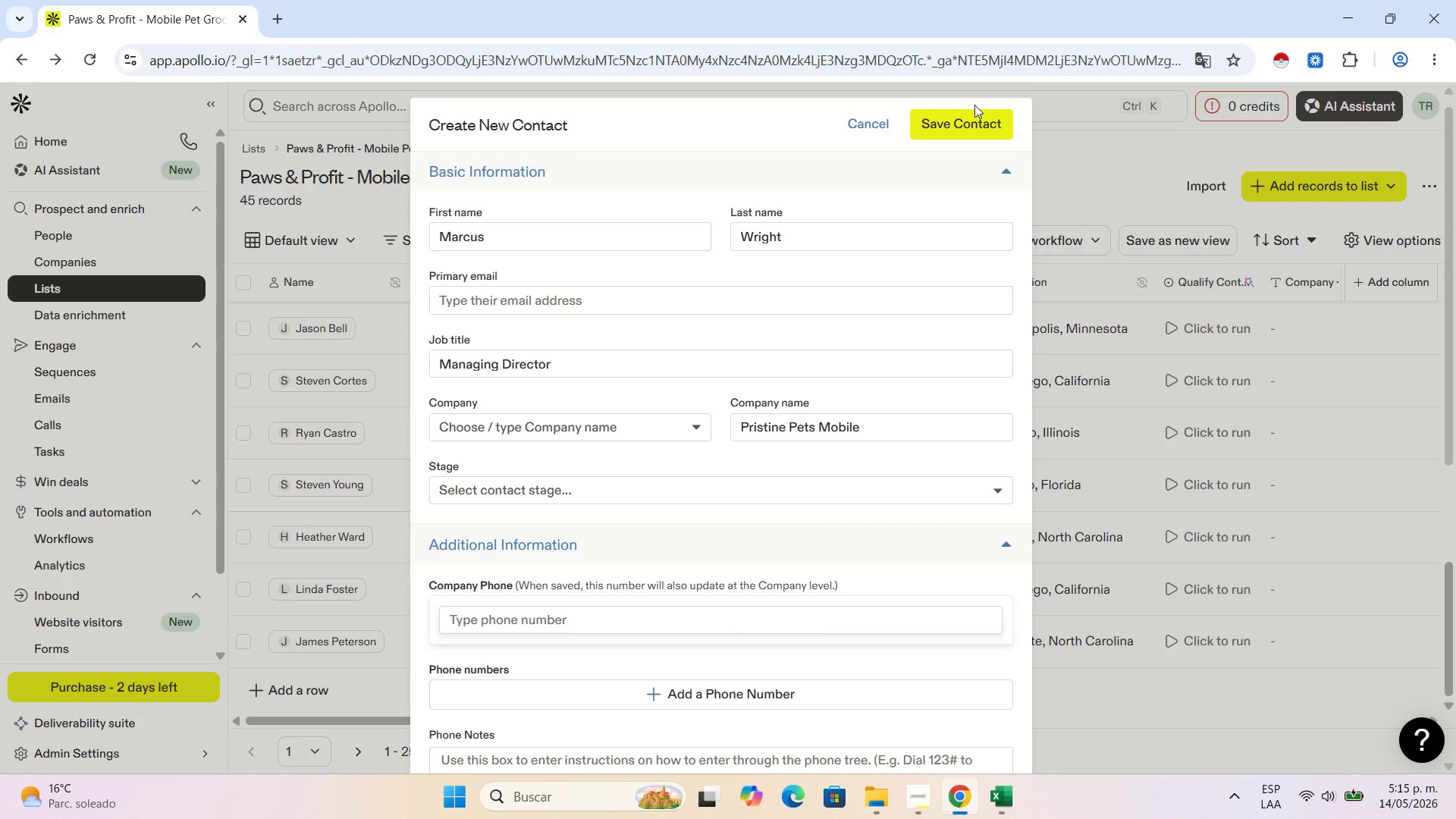 
left_click([971, 120])
 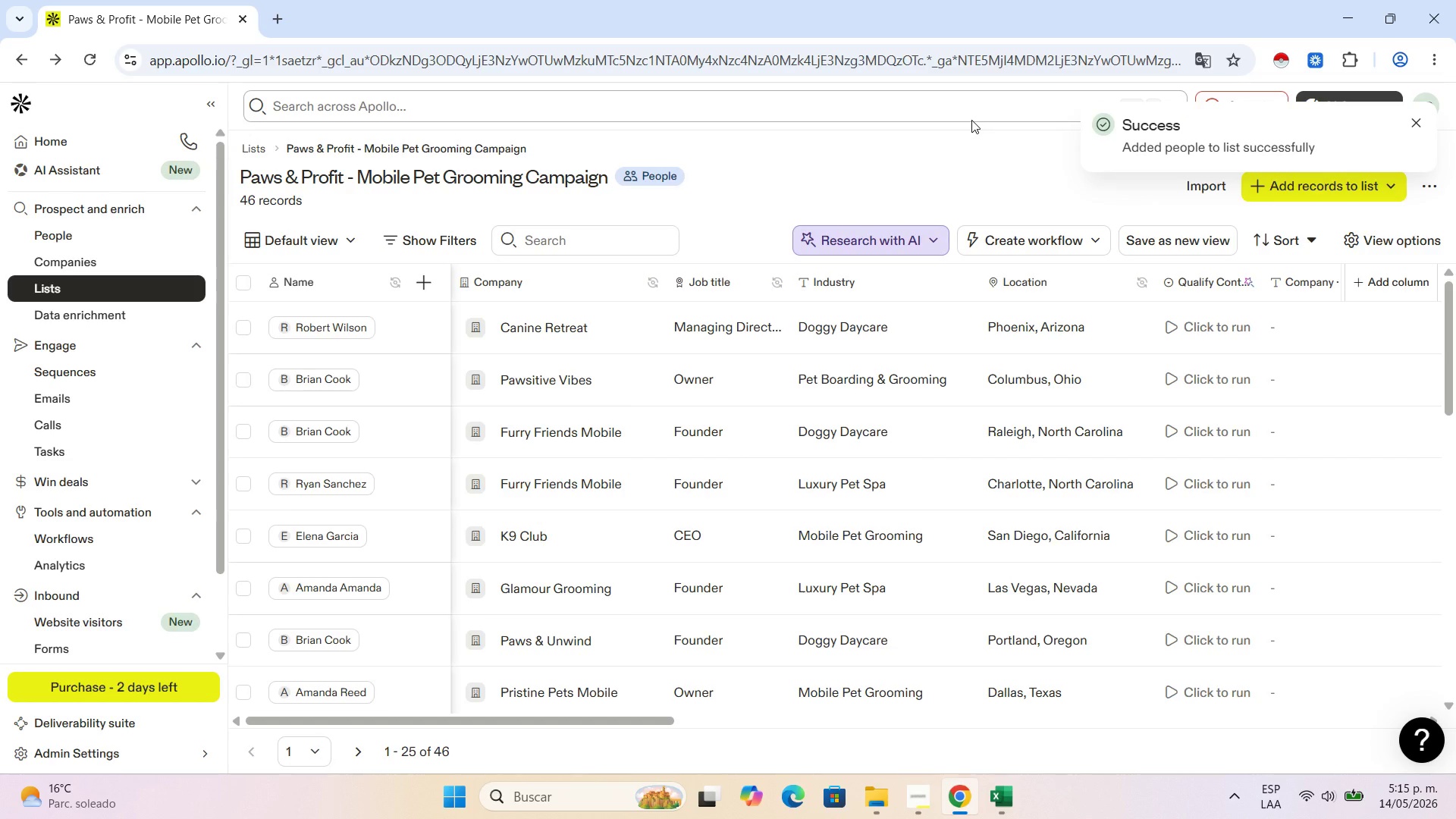 
wait(10.56)
 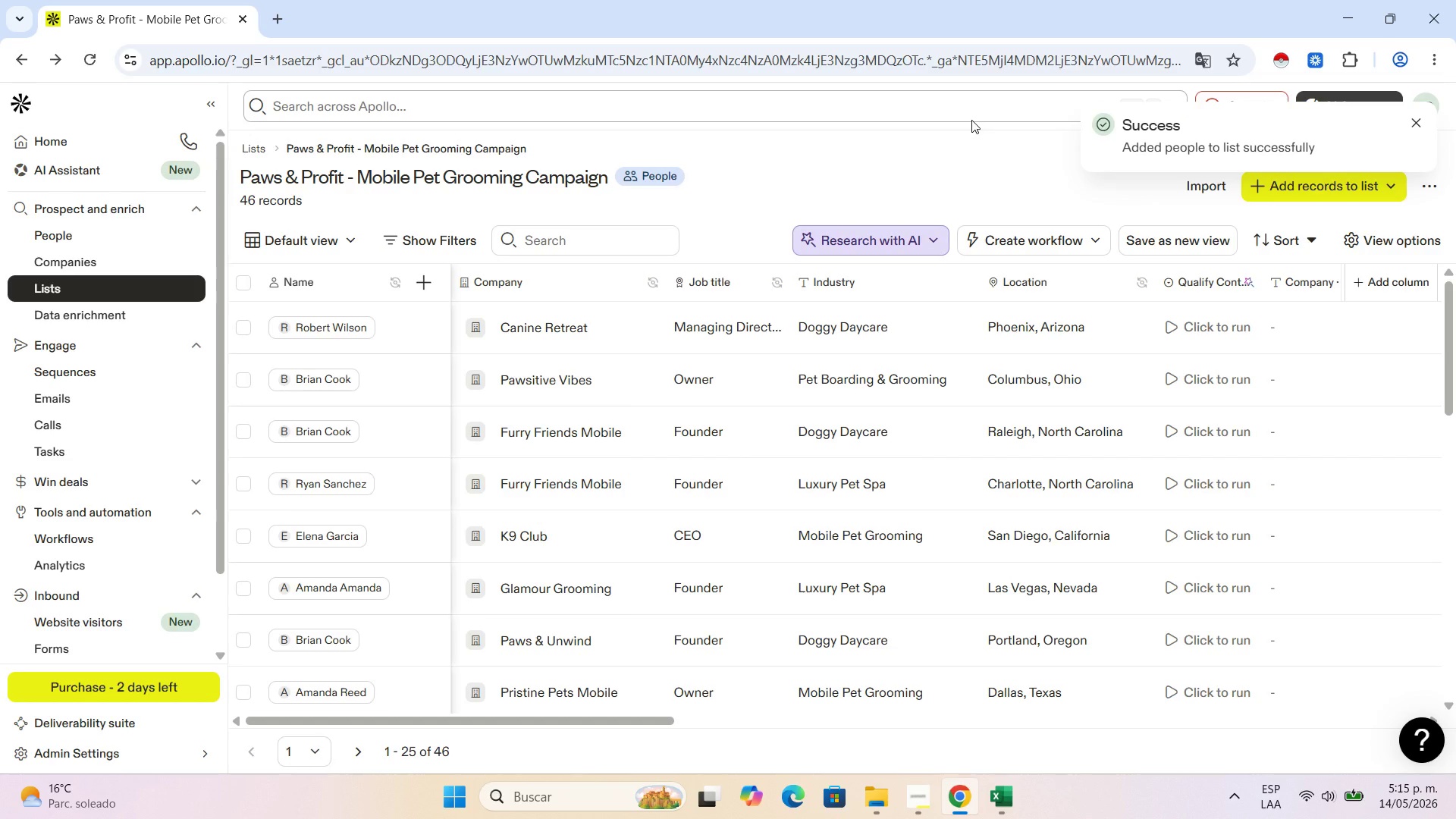 
scroll: coordinate [389, 557], scroll_direction: down, amount: 15.0
 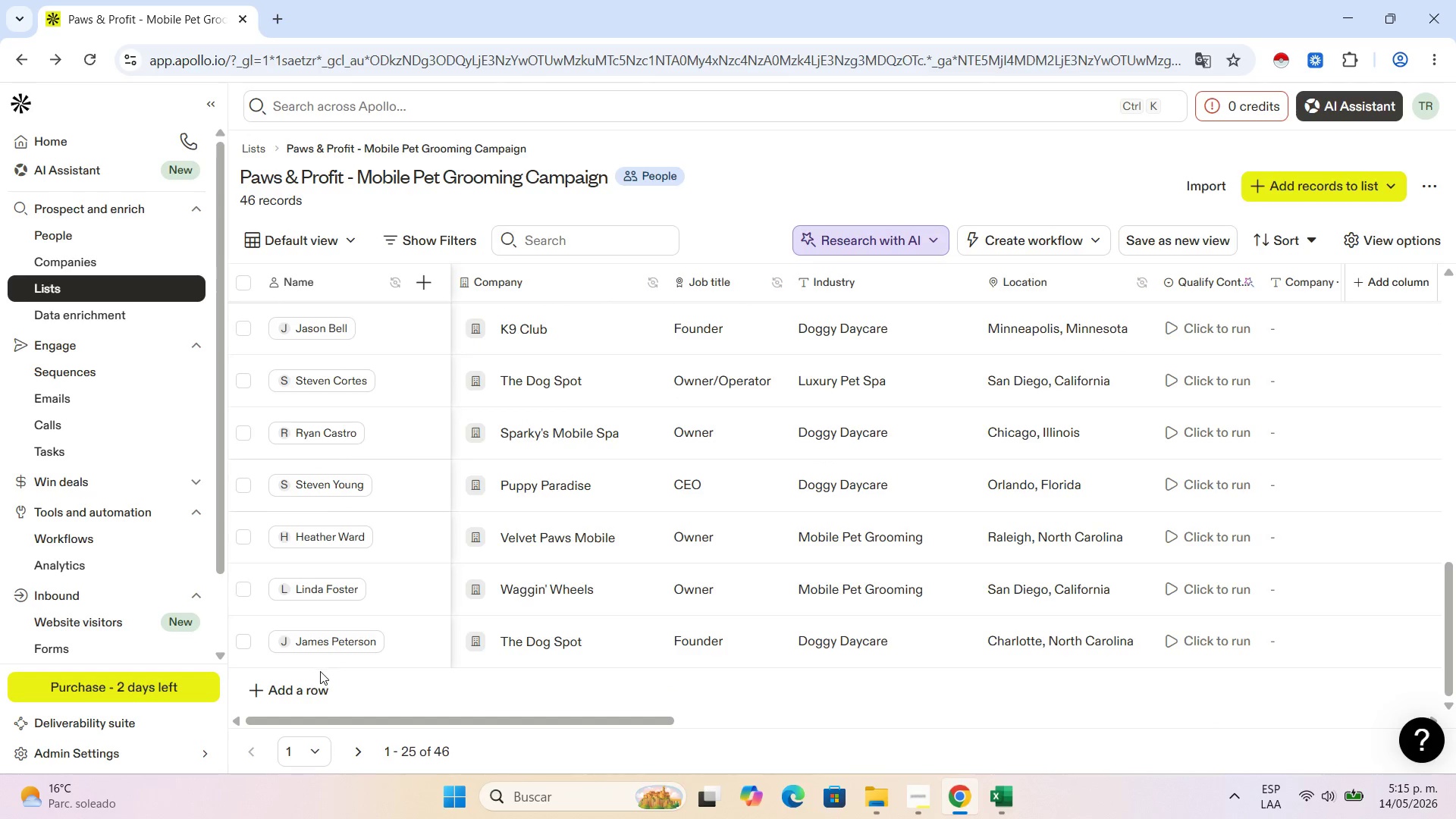 
left_click([322, 679])
 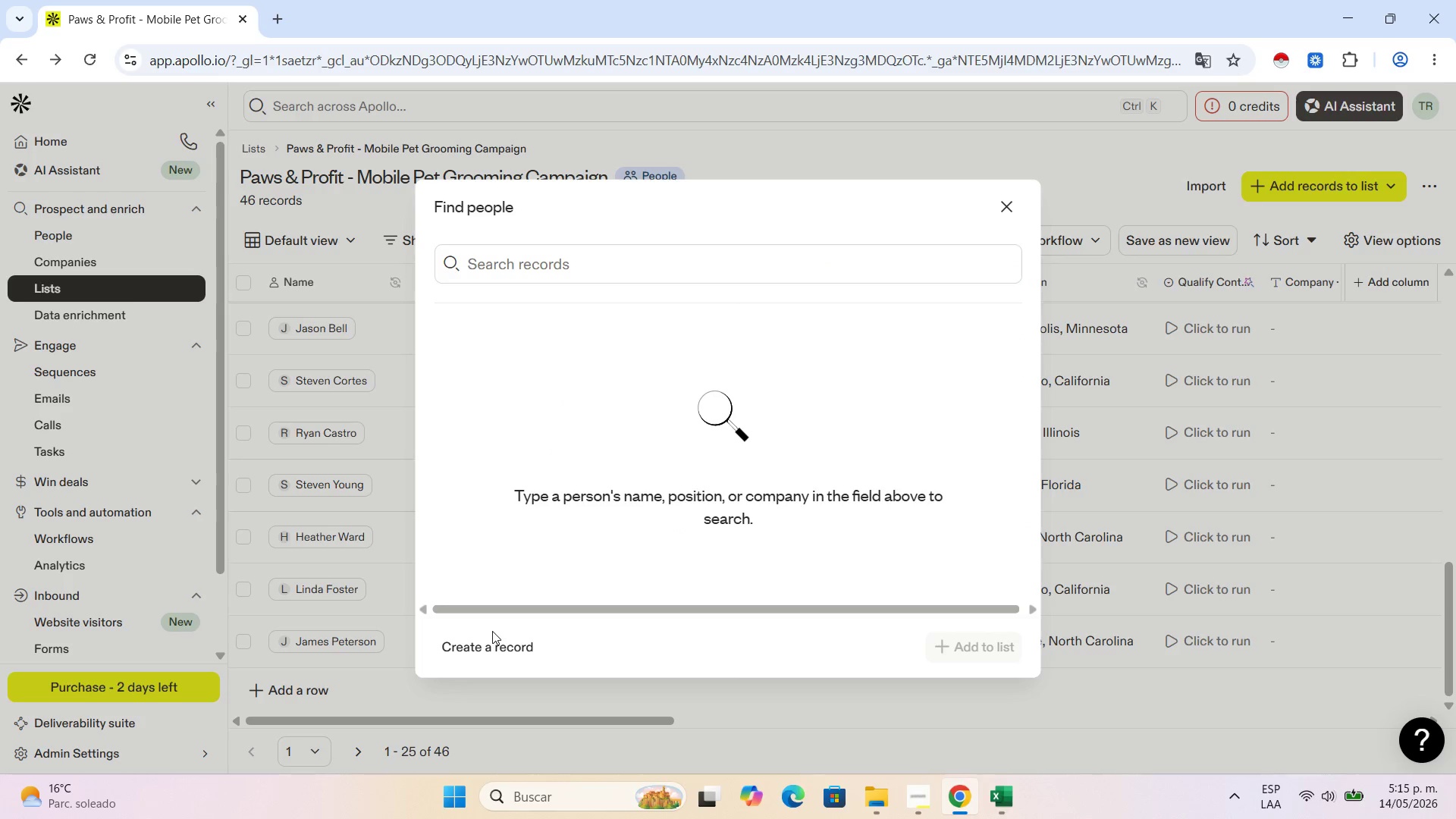 
double_click([499, 643])
 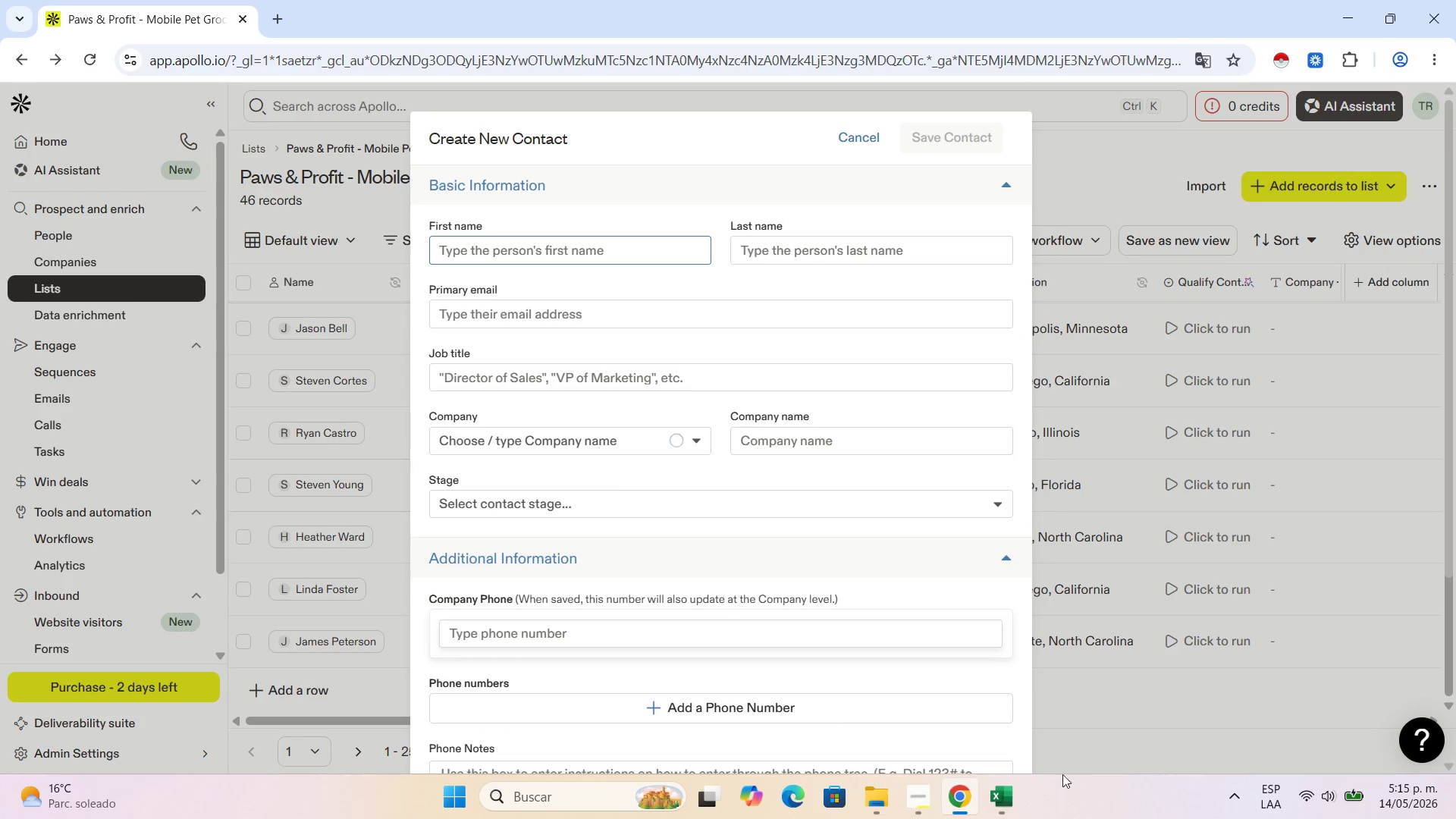 
left_click([1007, 806])
 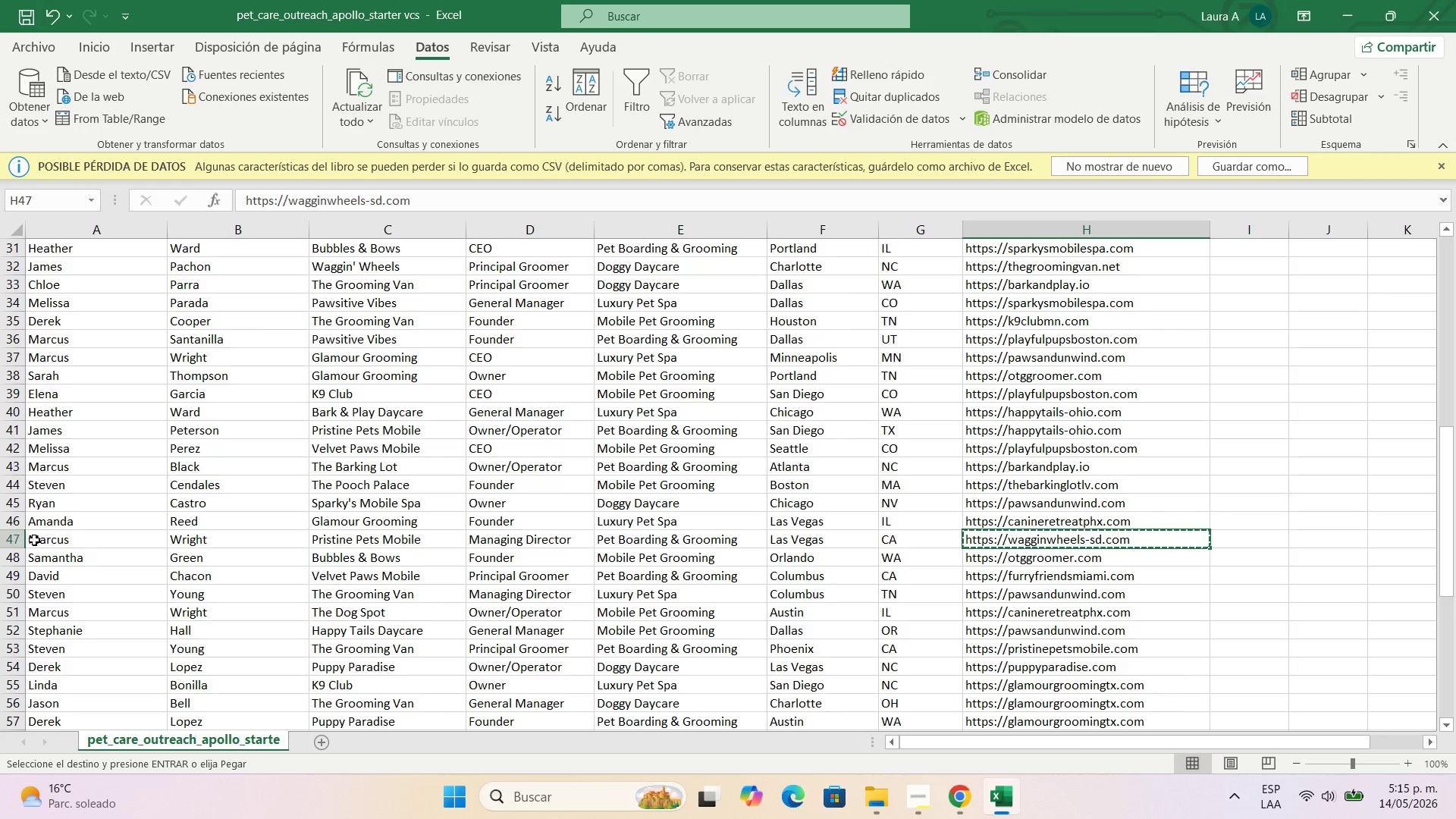 
left_click([67, 560])
 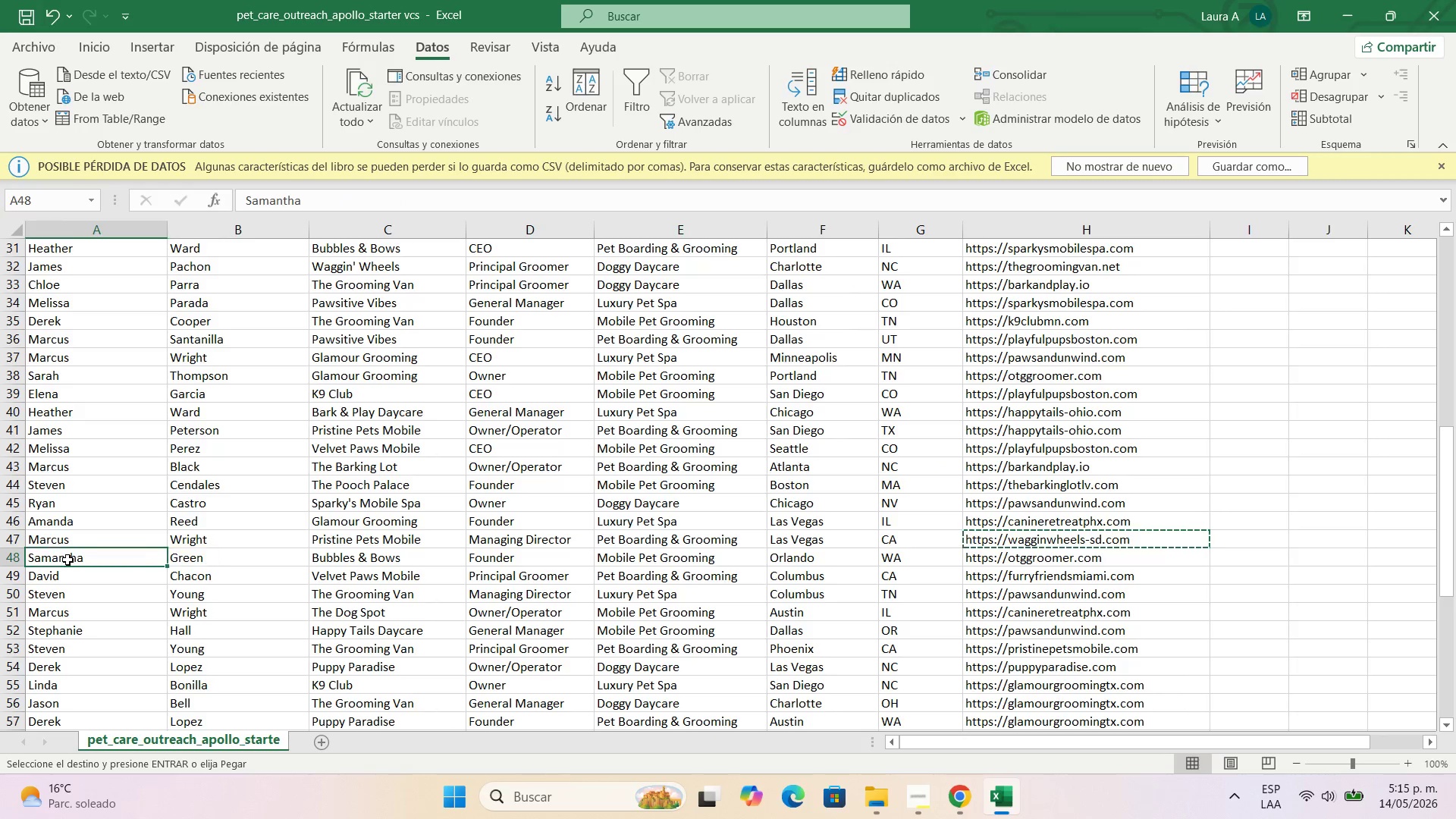 
key(Control+C)
 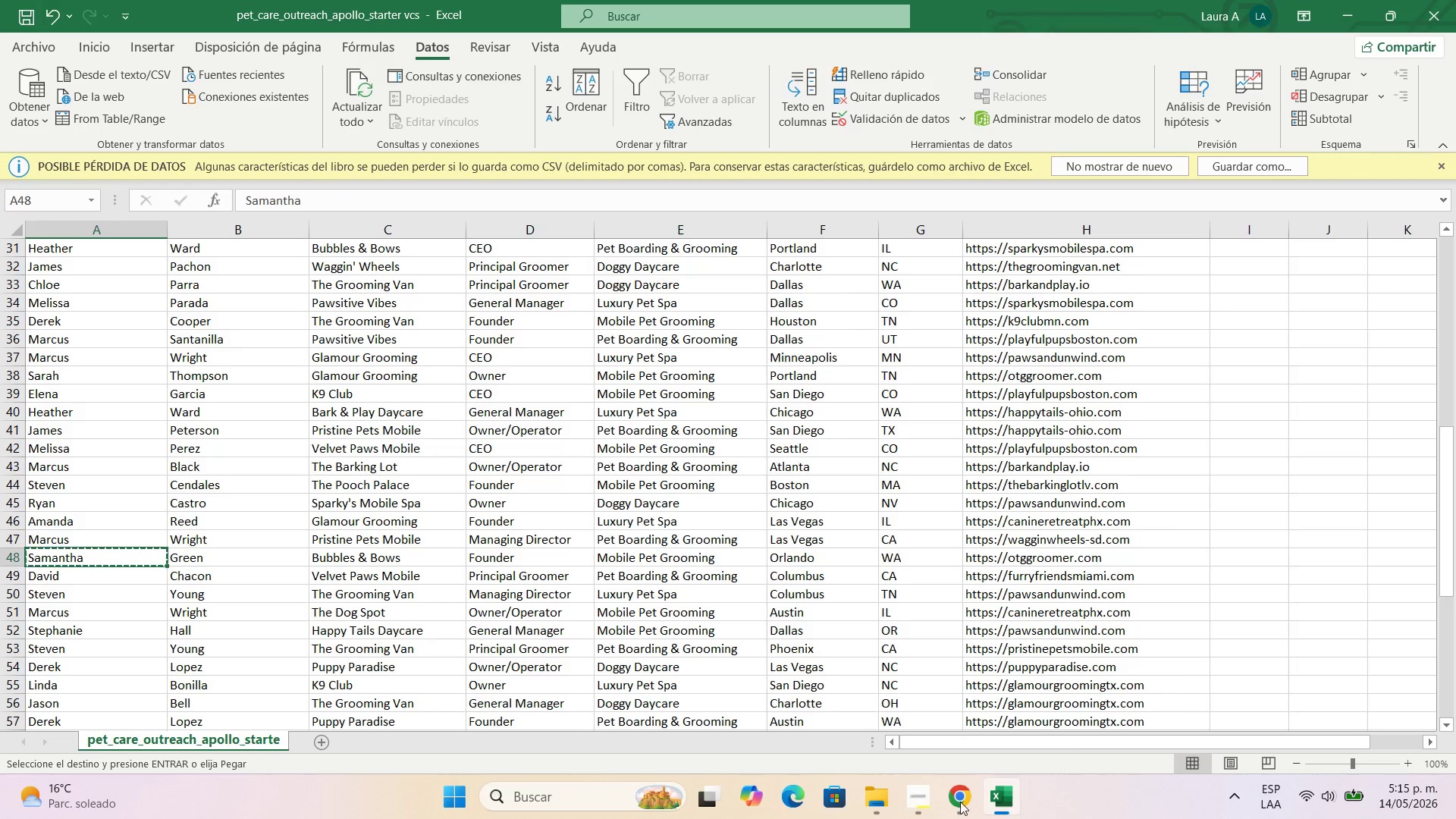 
left_click([952, 798])
 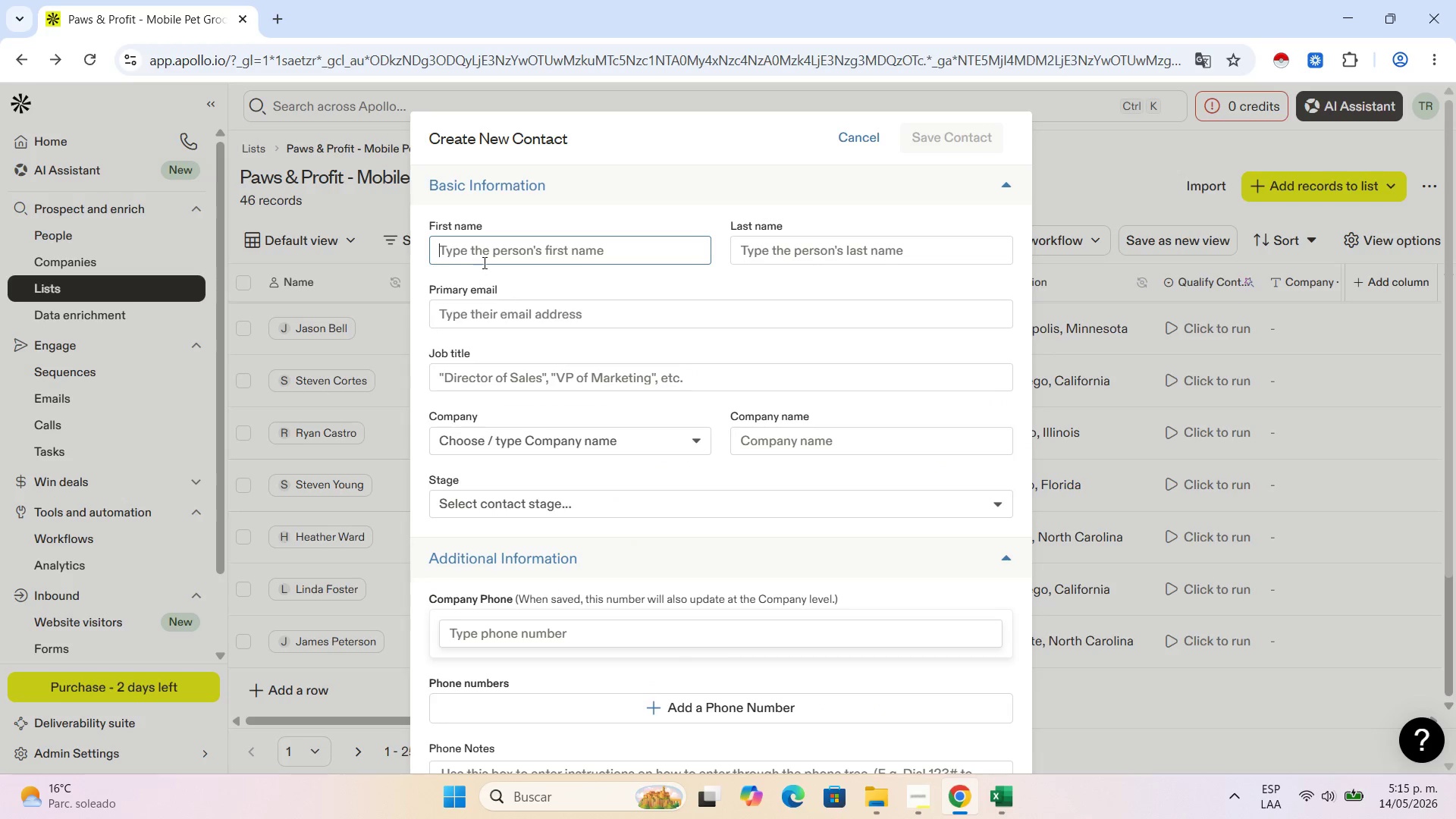 
left_click([496, 253])
 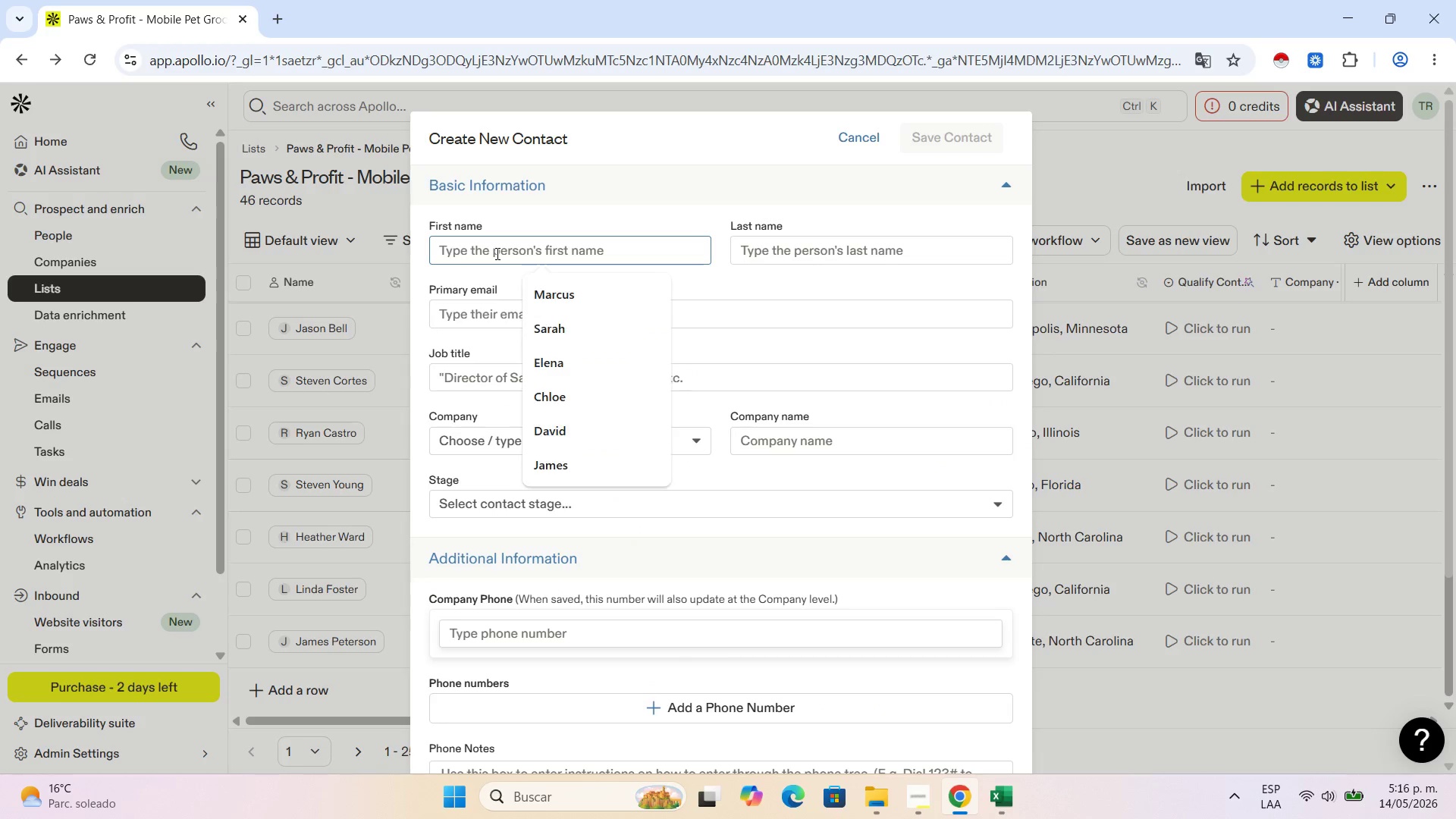 
key(Control+V)
 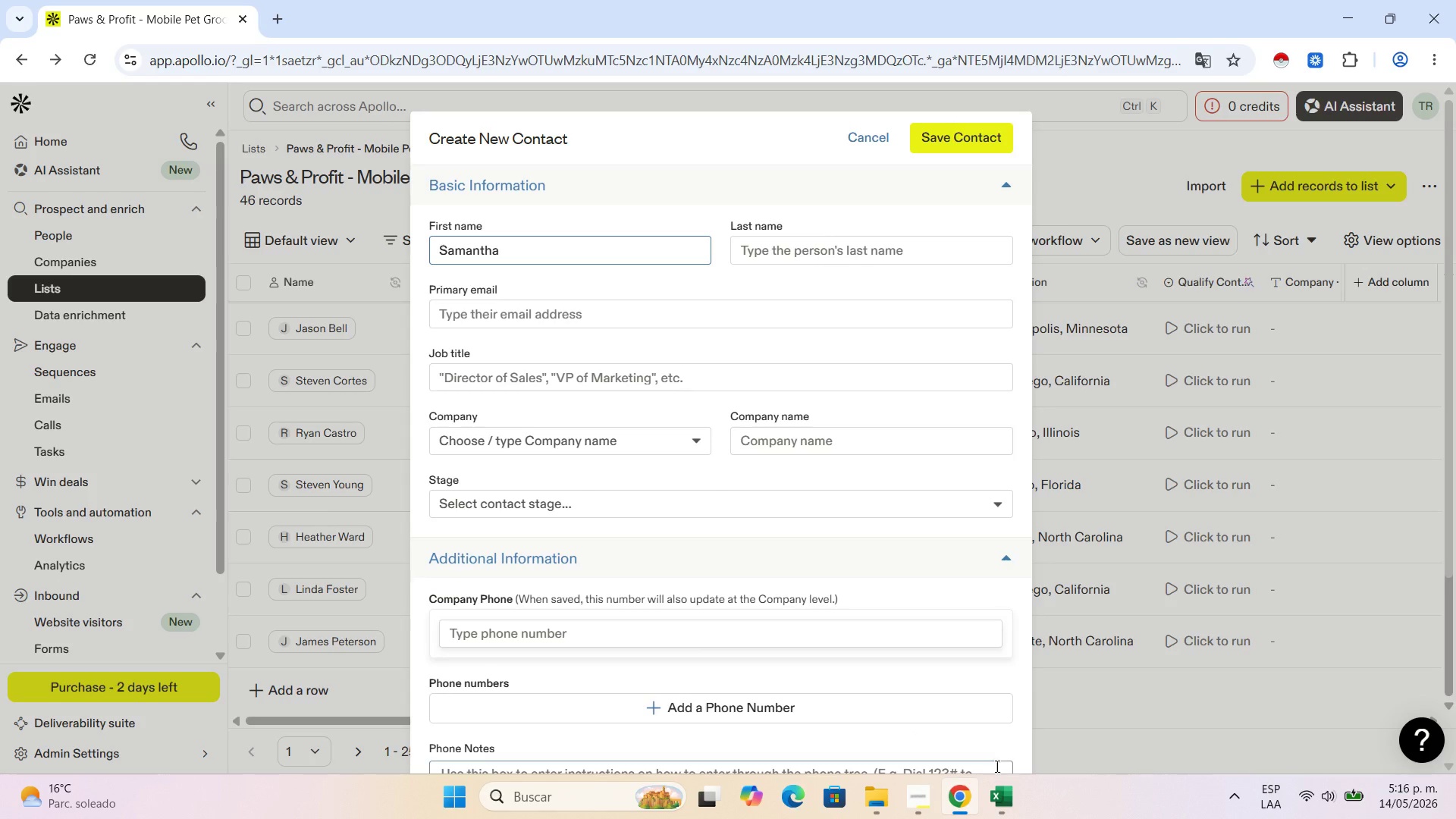 
left_click([1001, 798])
 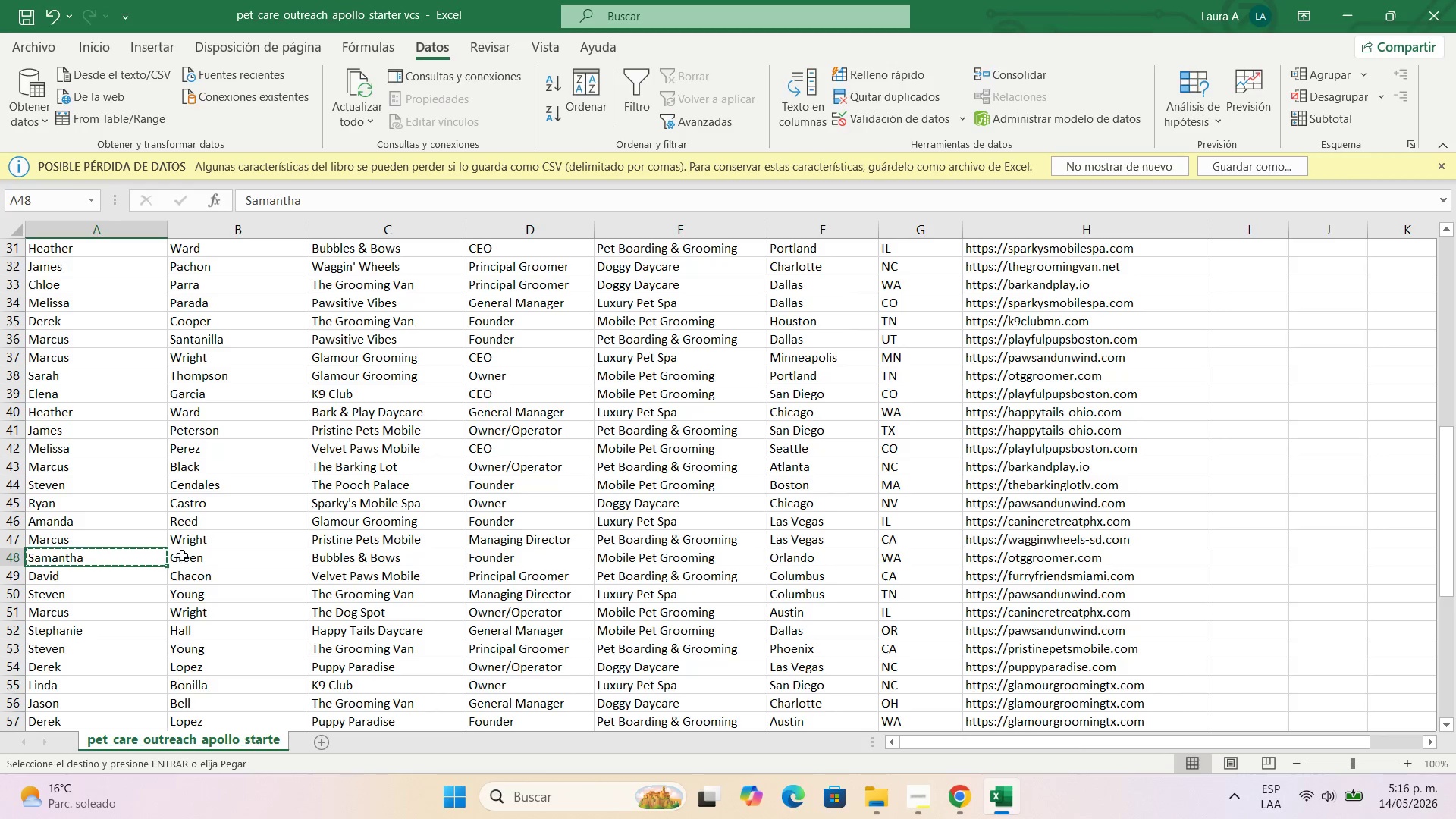 
left_click([182, 554])
 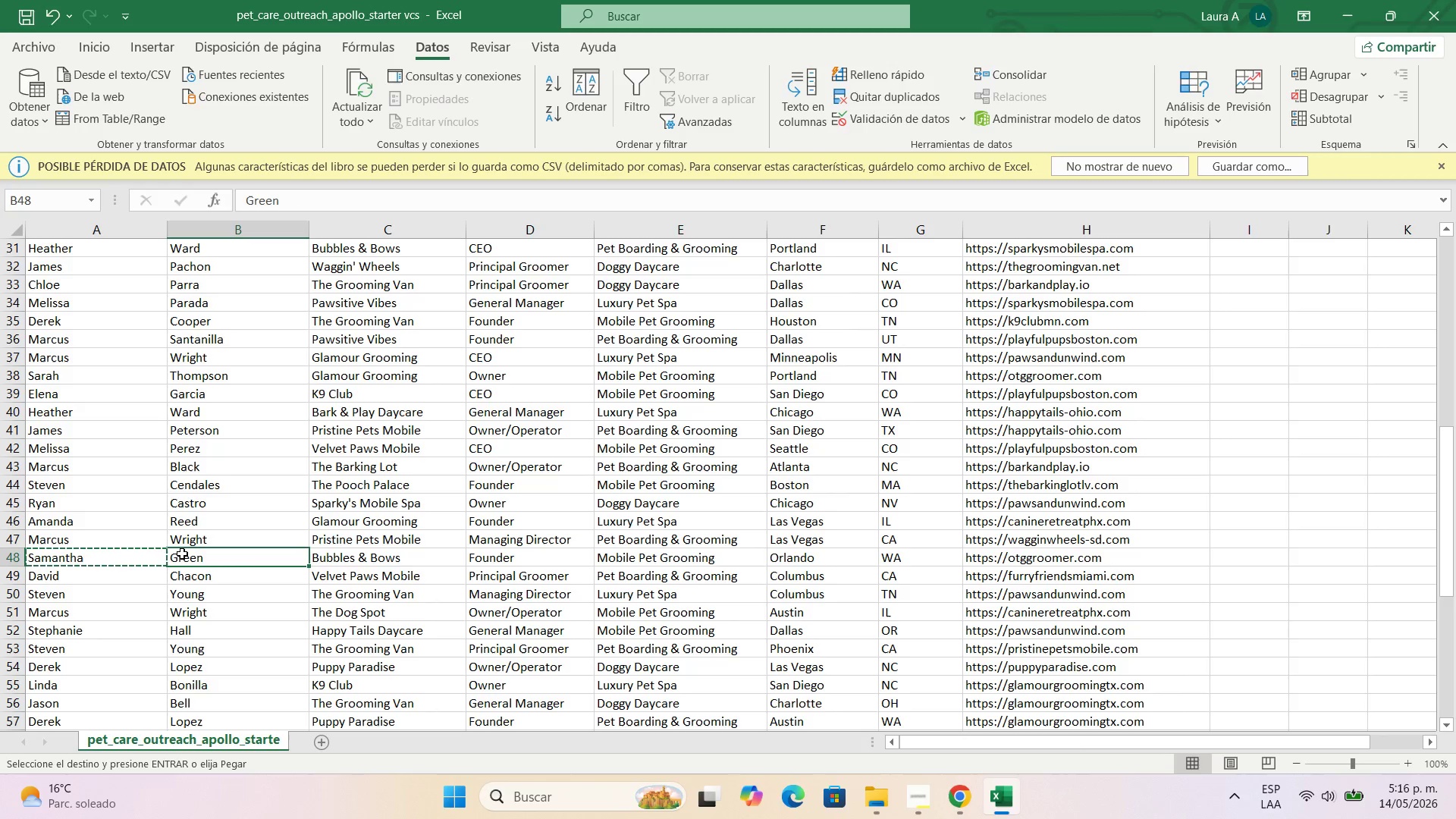 
key(Control+C)
 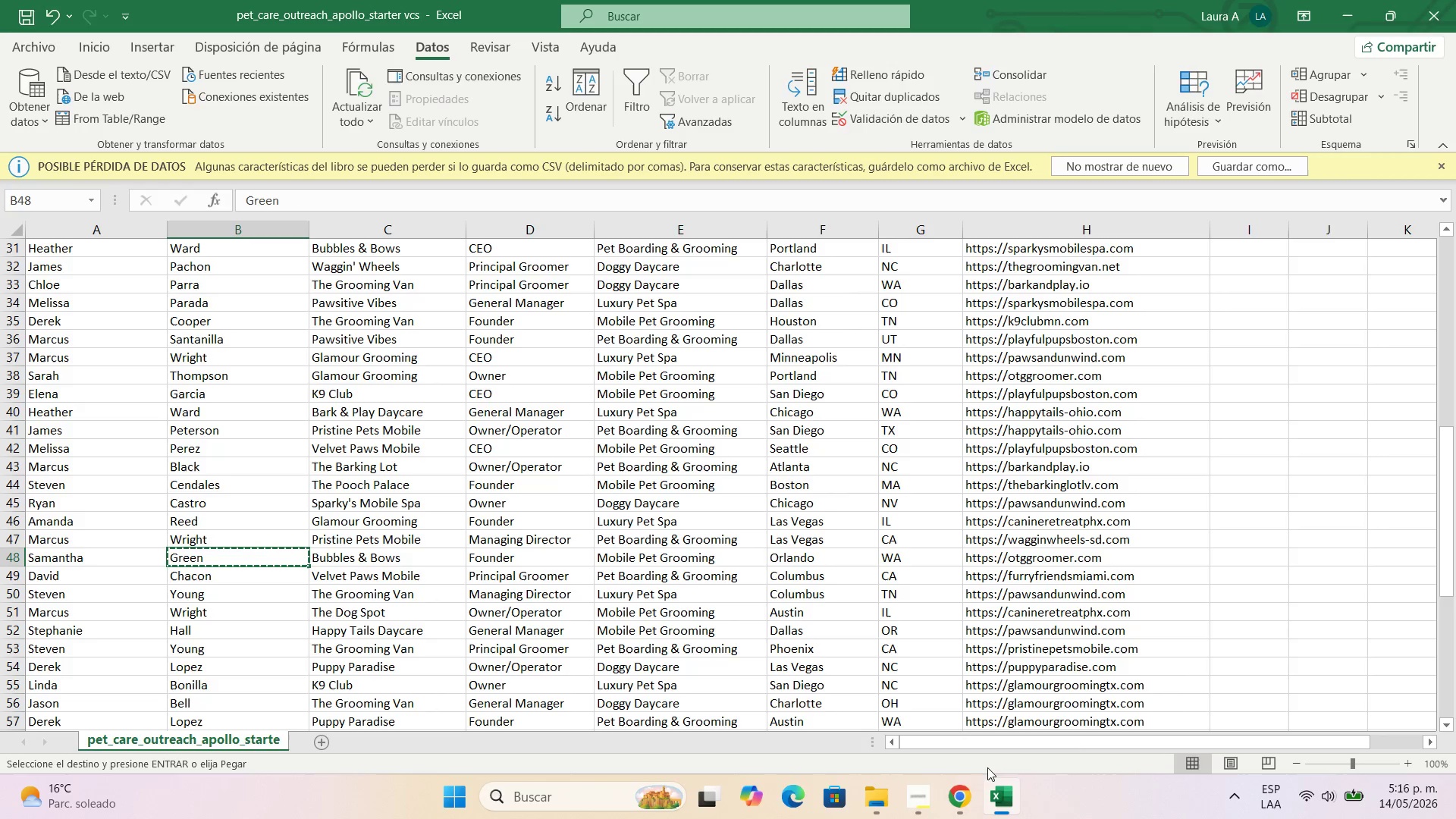 
left_click([956, 791])
 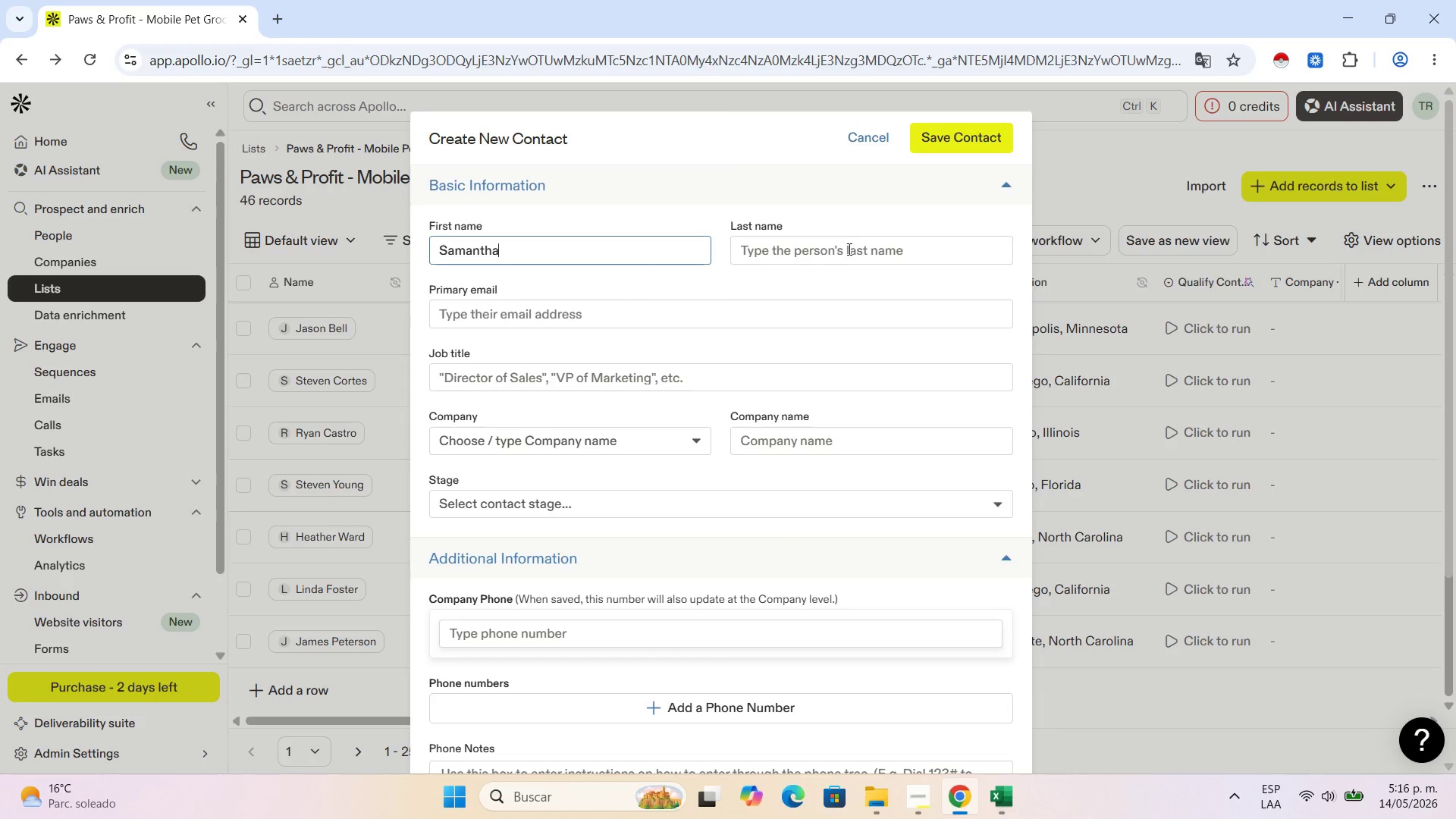 
left_click([848, 254])
 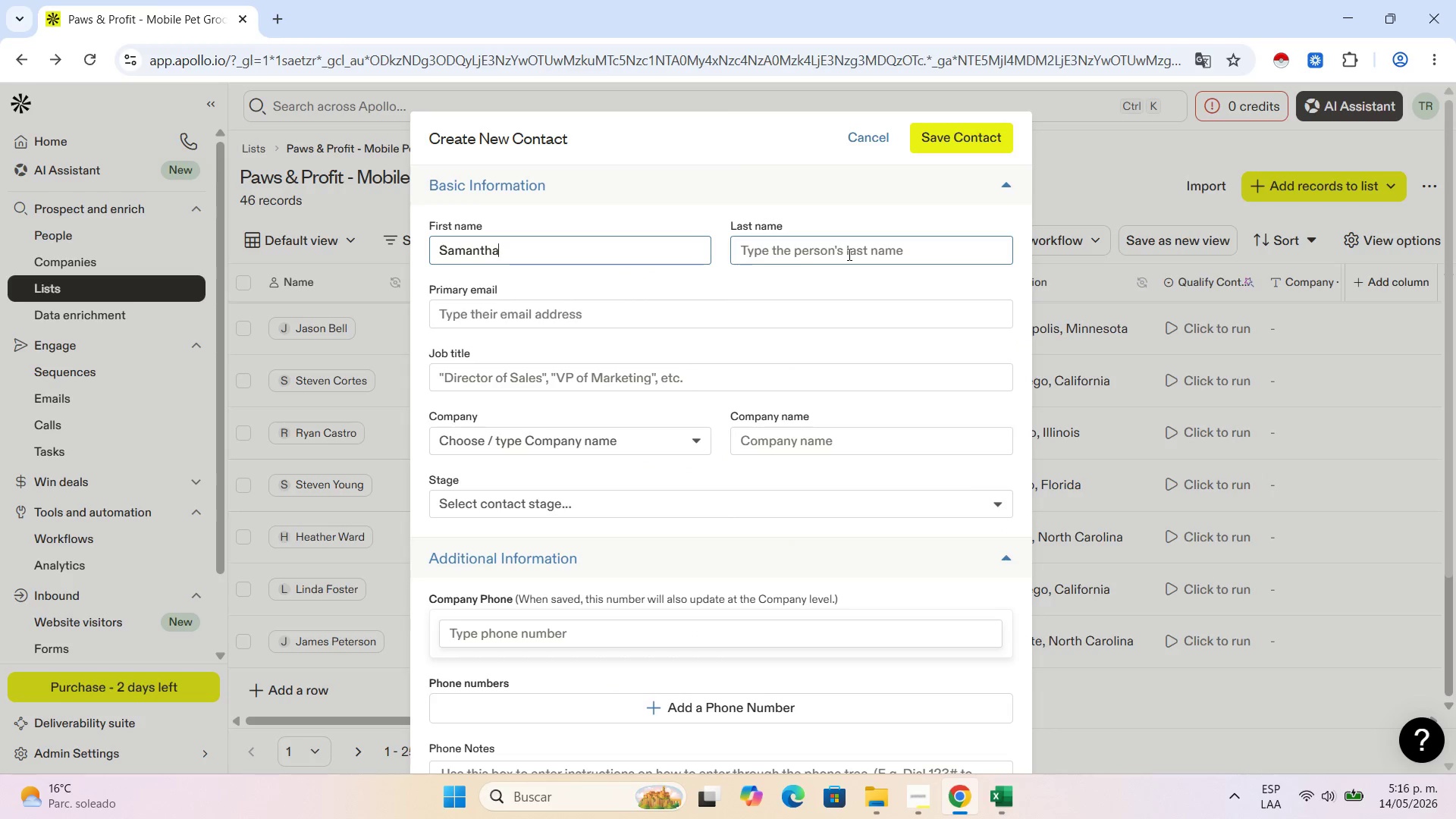 
key(Control+V)
 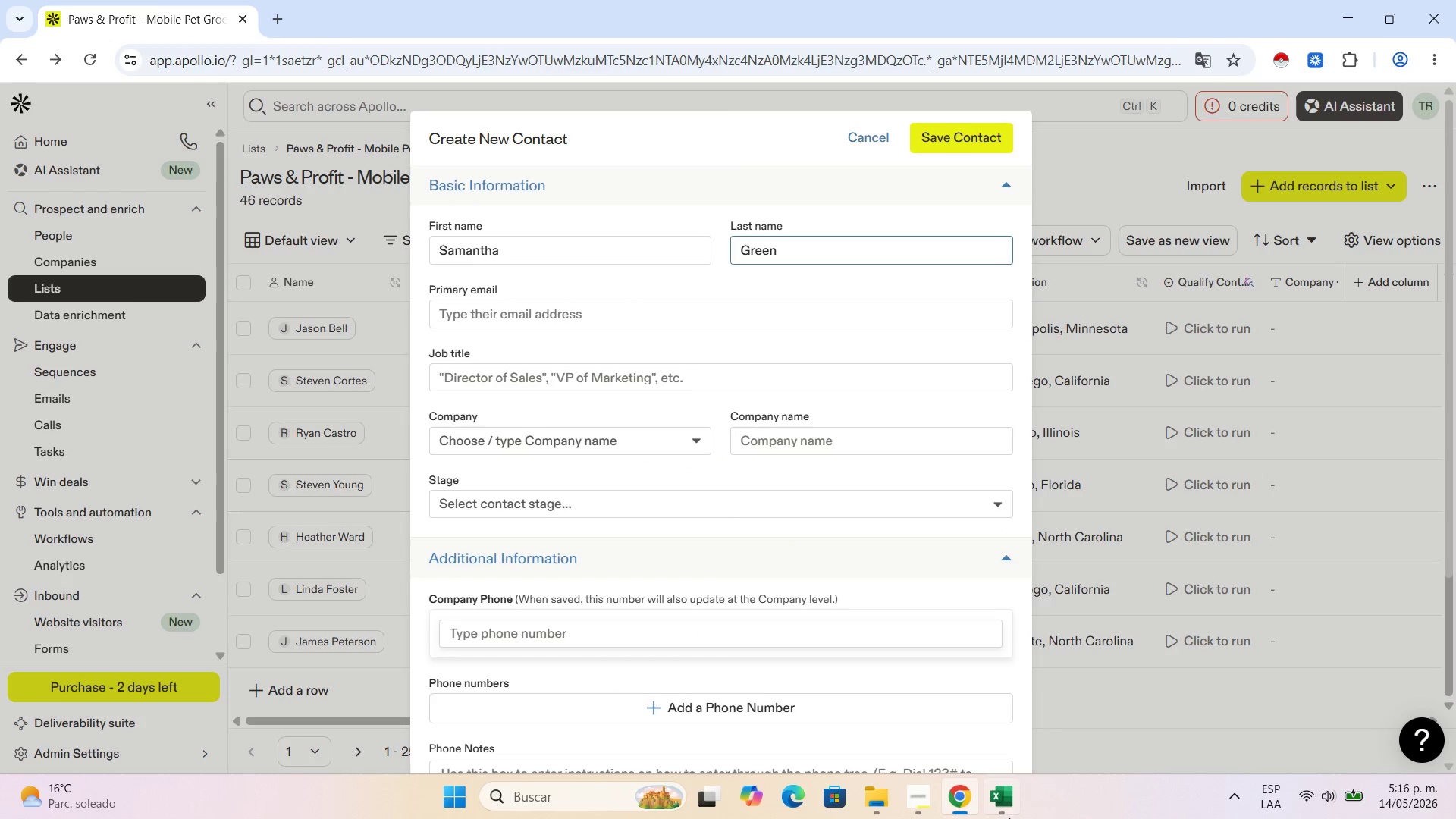 
left_click([1009, 818])
 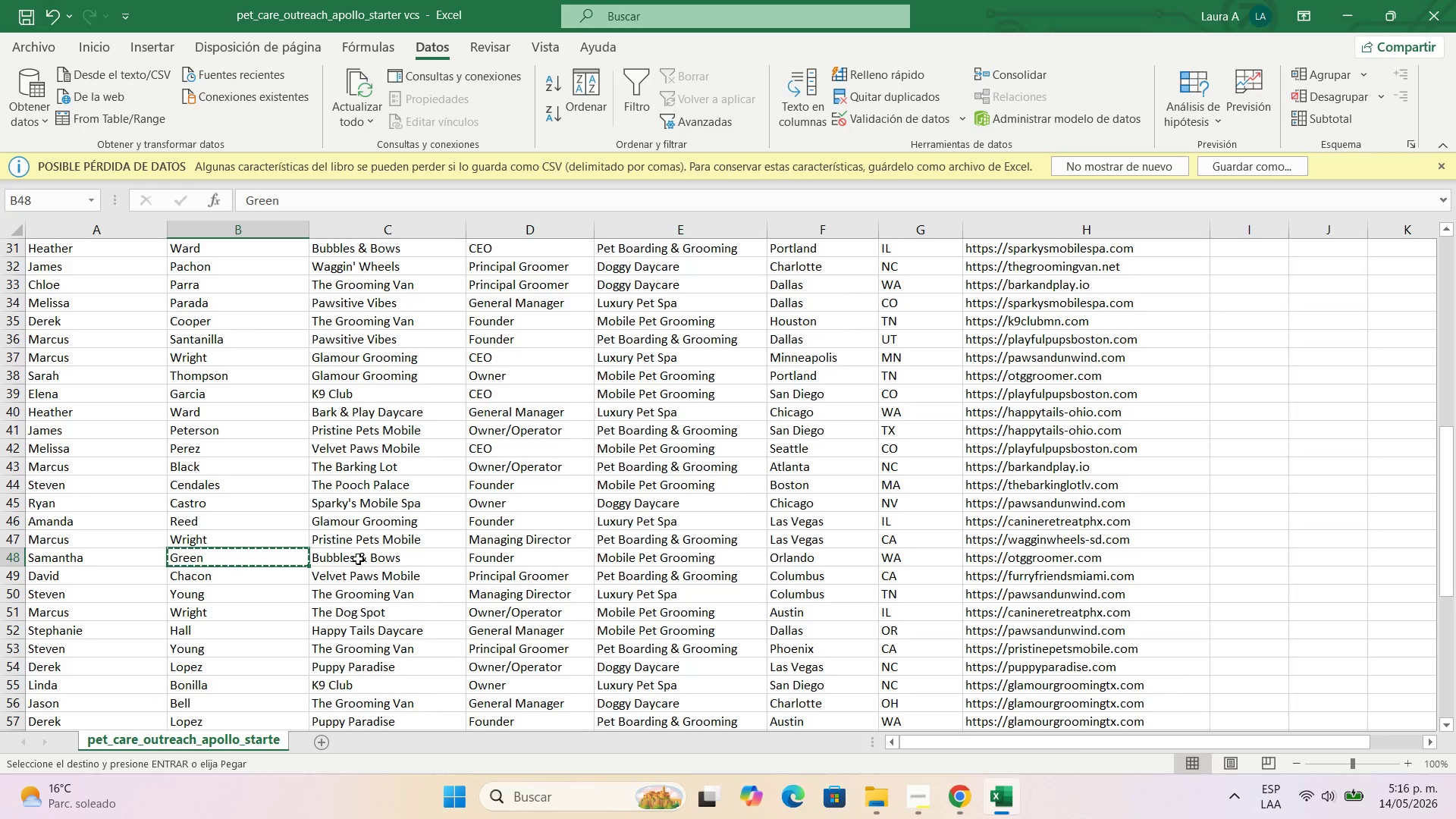 
left_click([358, 560])
 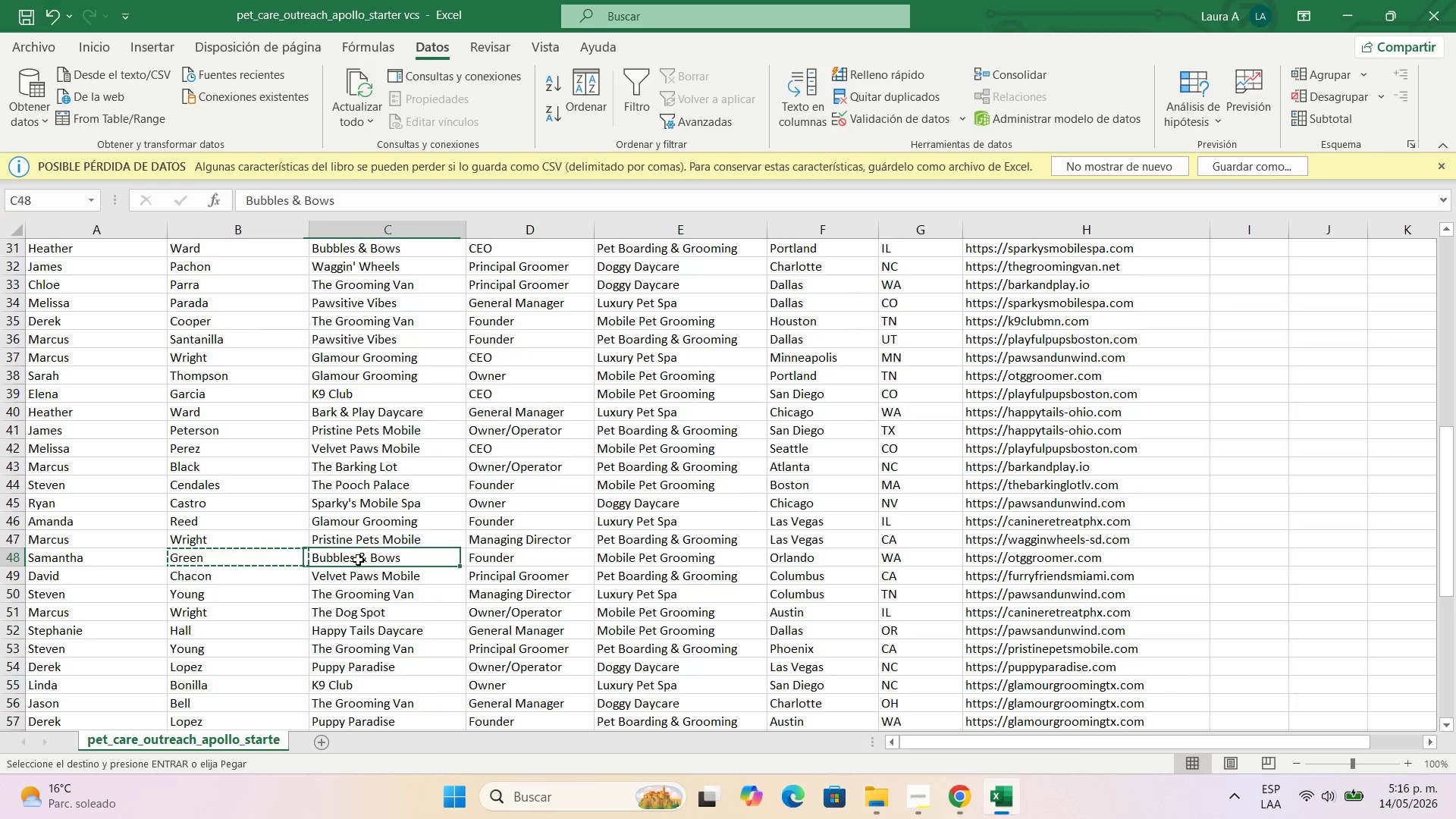 
key(Control+C)
 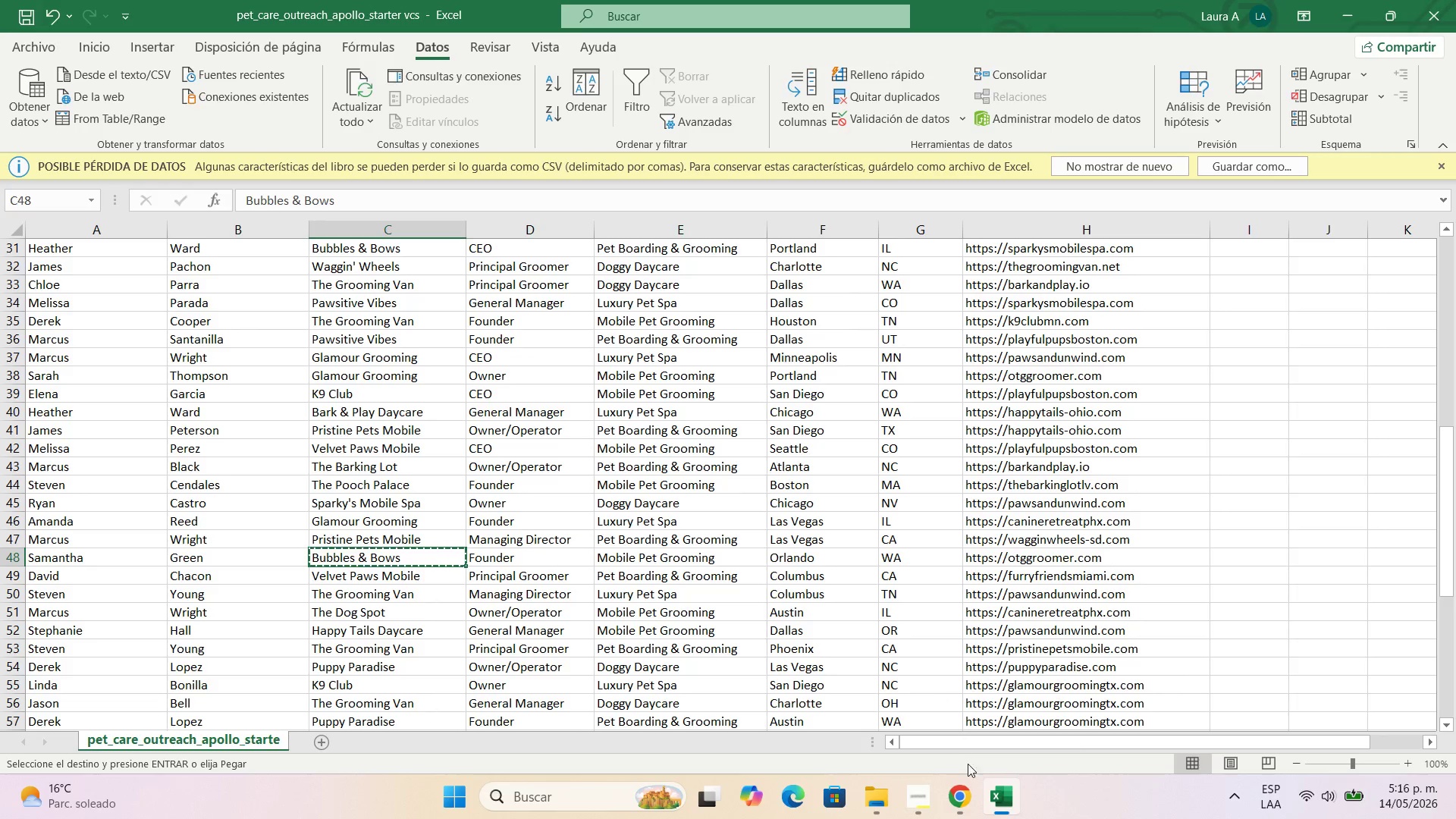 
left_click([965, 805])
 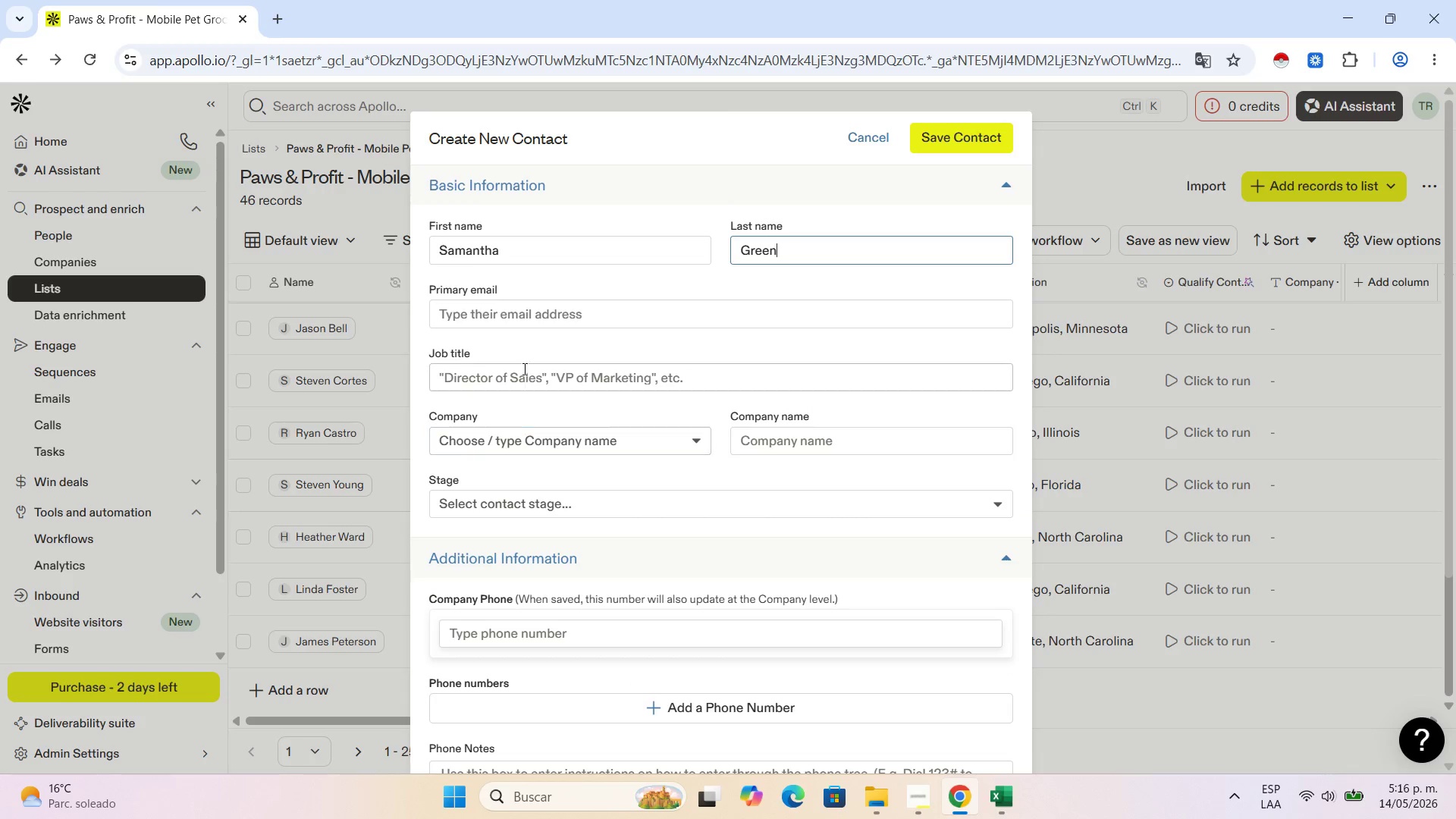 
left_click([523, 369])
 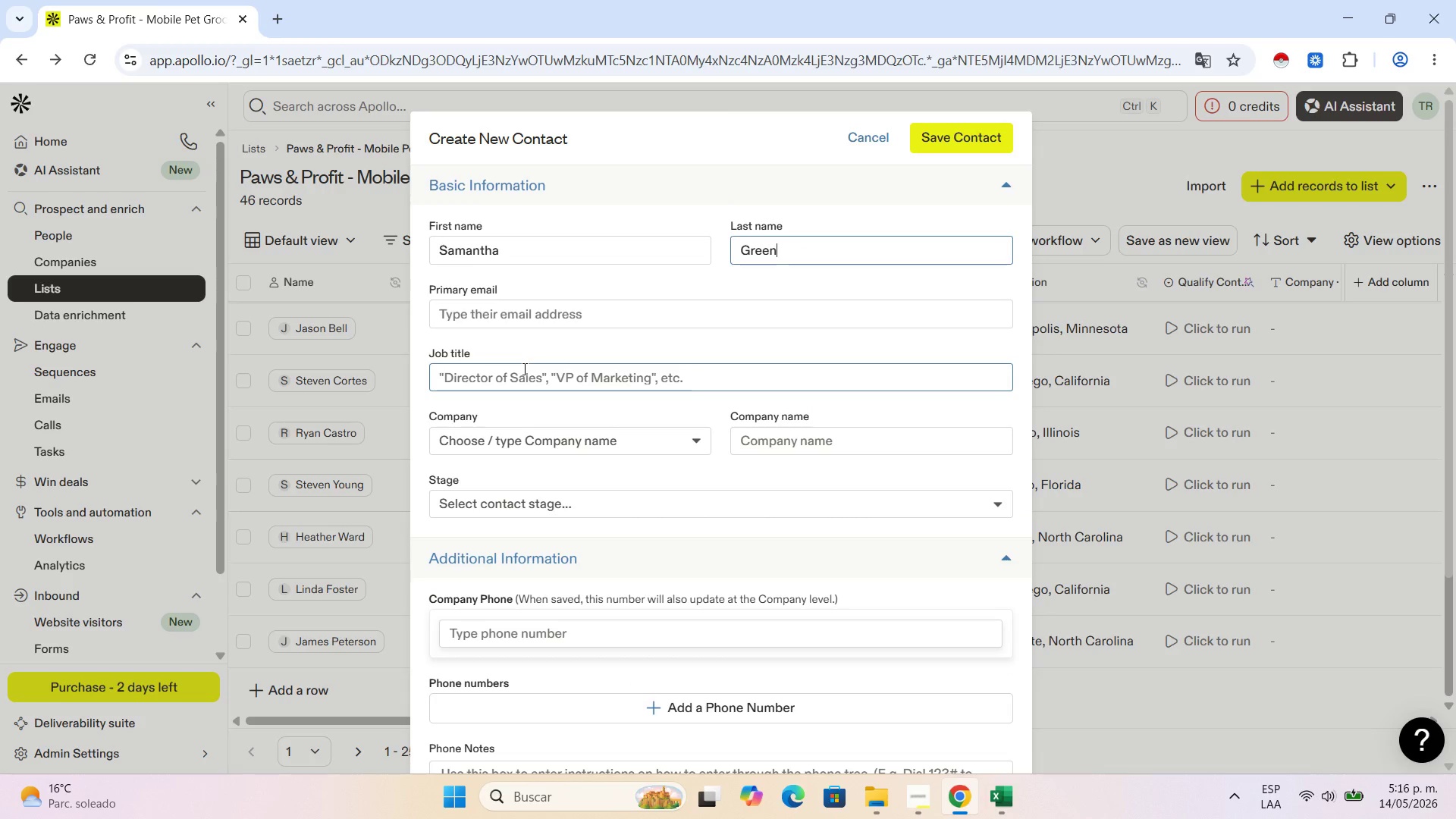 
hold_key(key=ControlLeft, duration=0.62)
 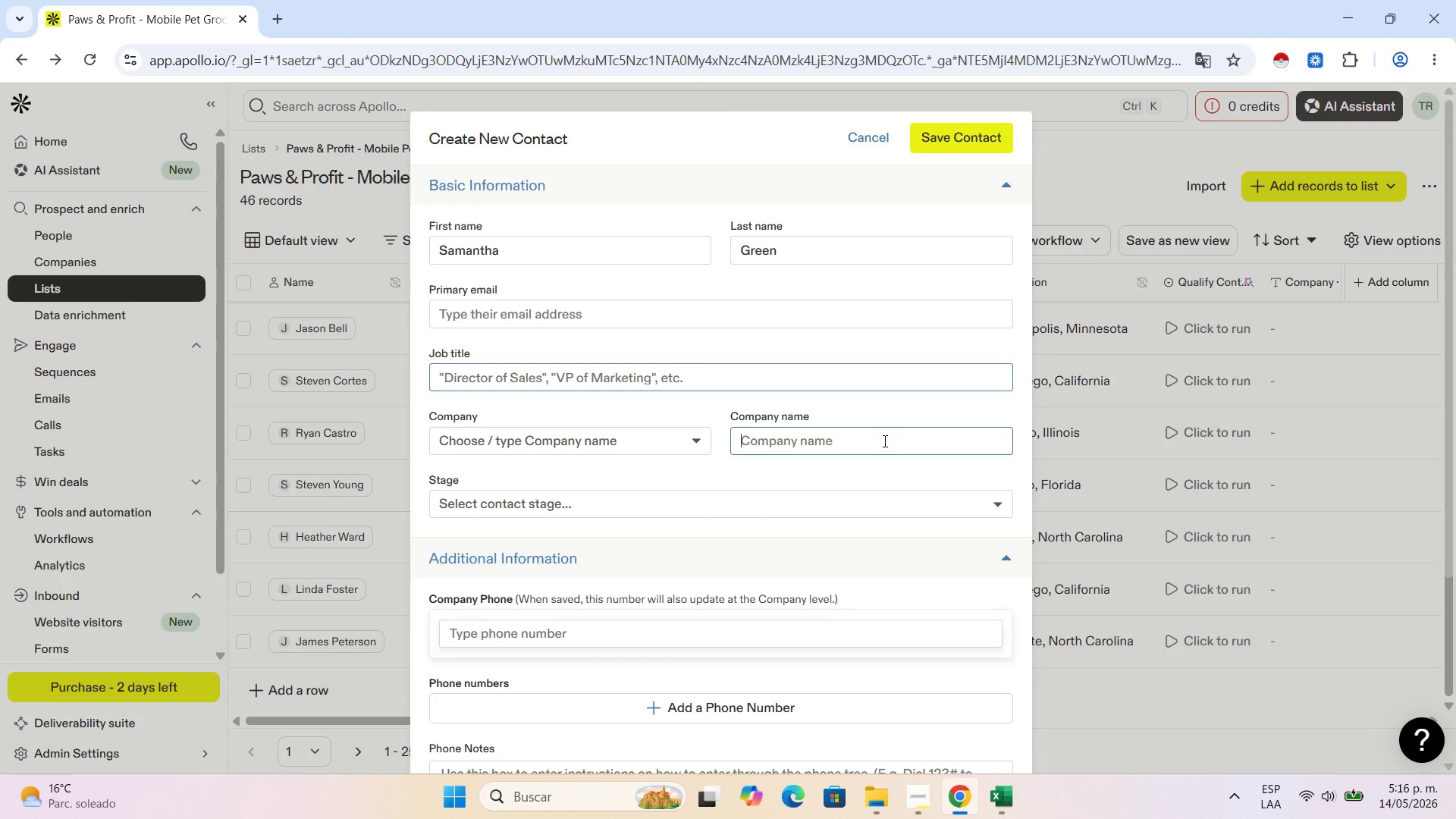 
left_click([883, 441])
 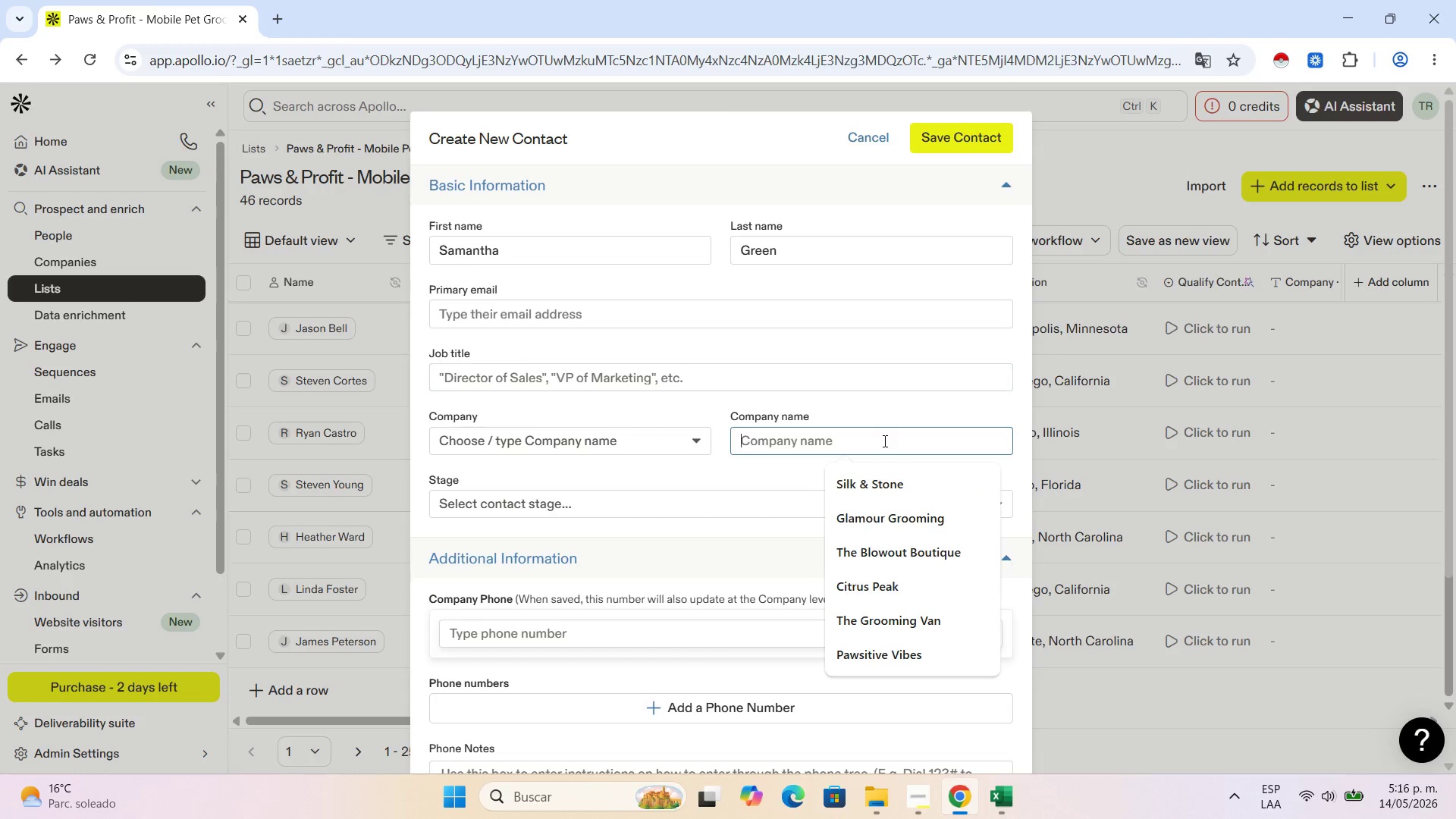 
key(Control+V)
 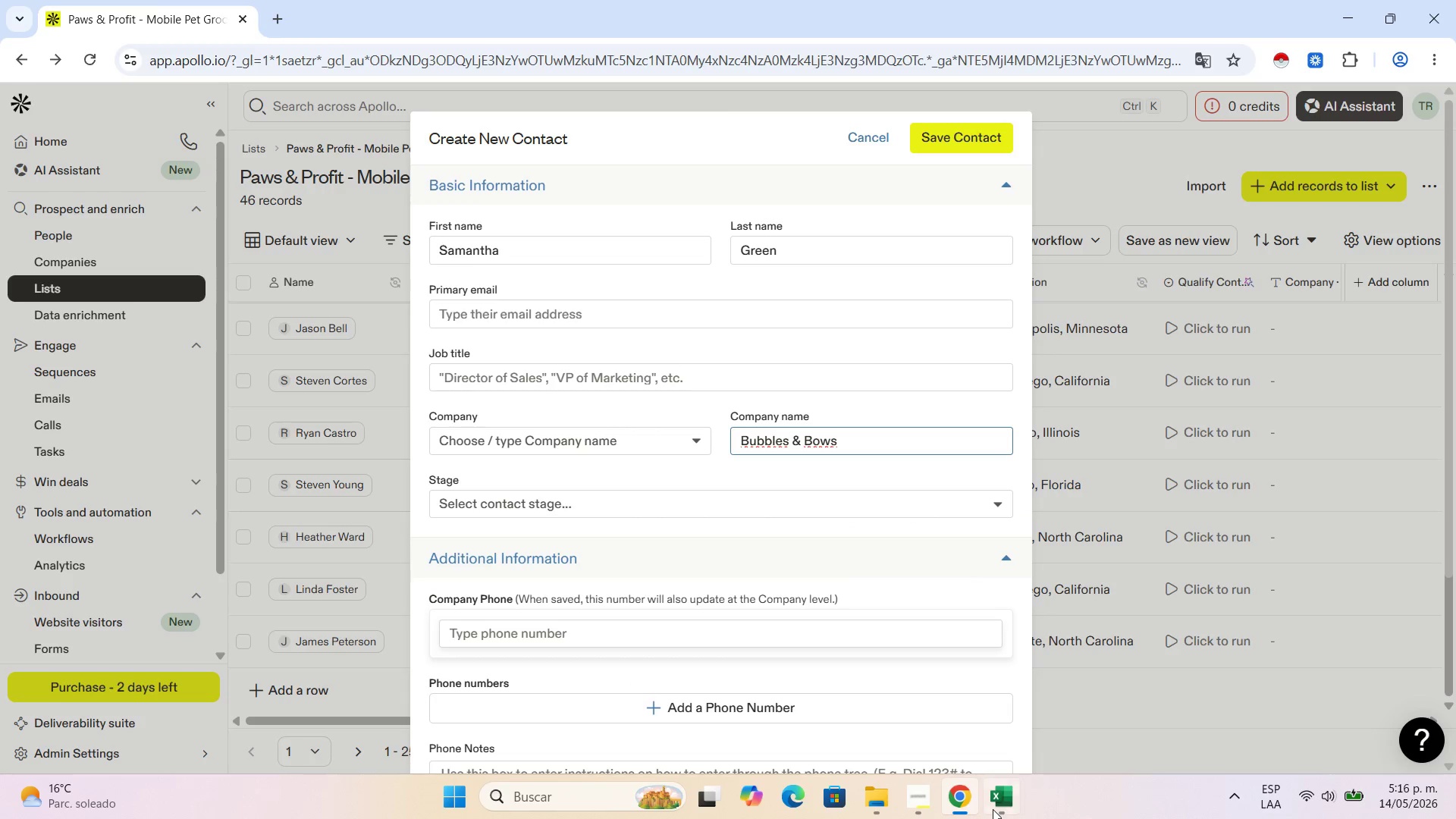 
left_click([999, 799])
 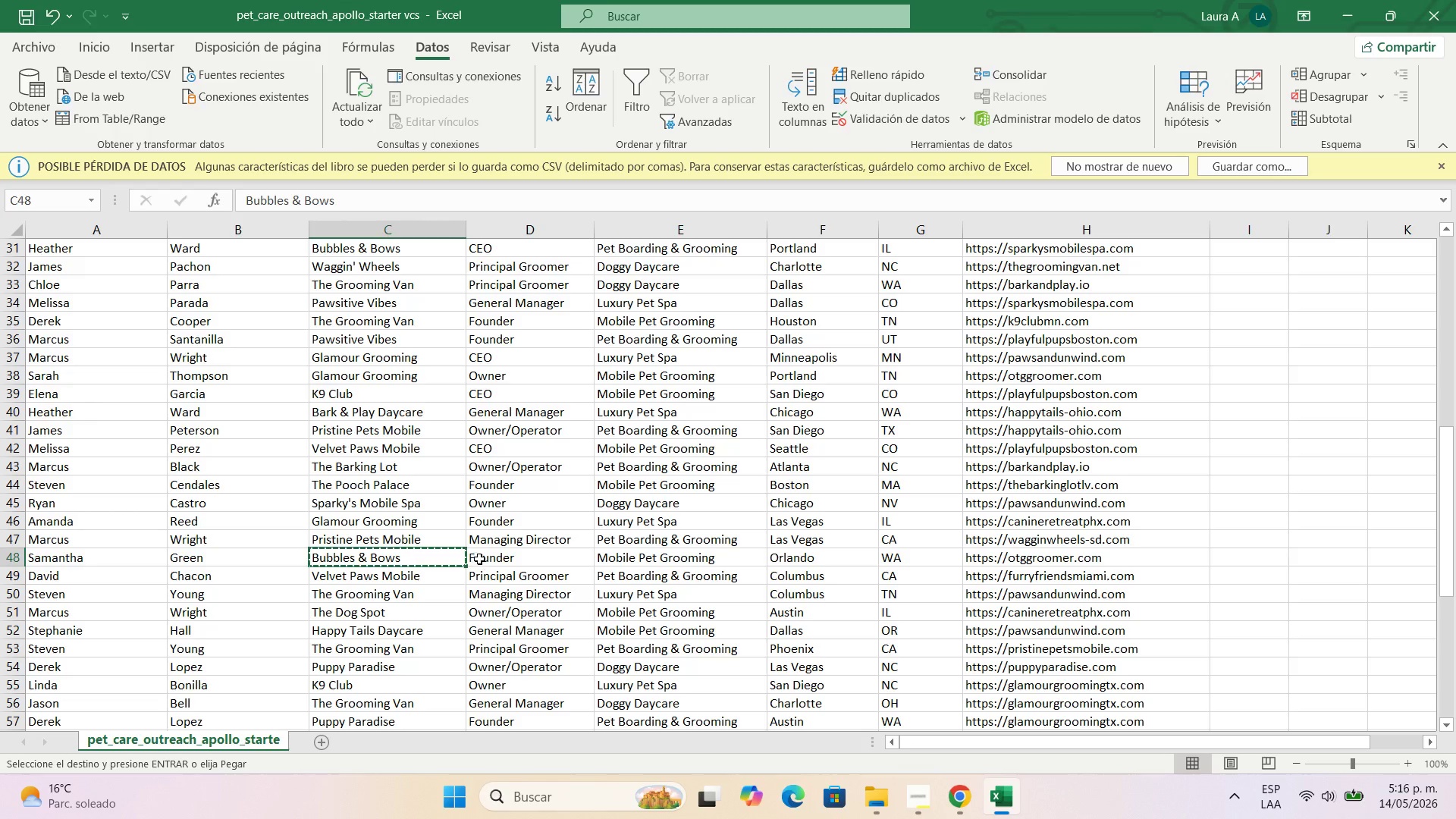 
left_click([482, 560])
 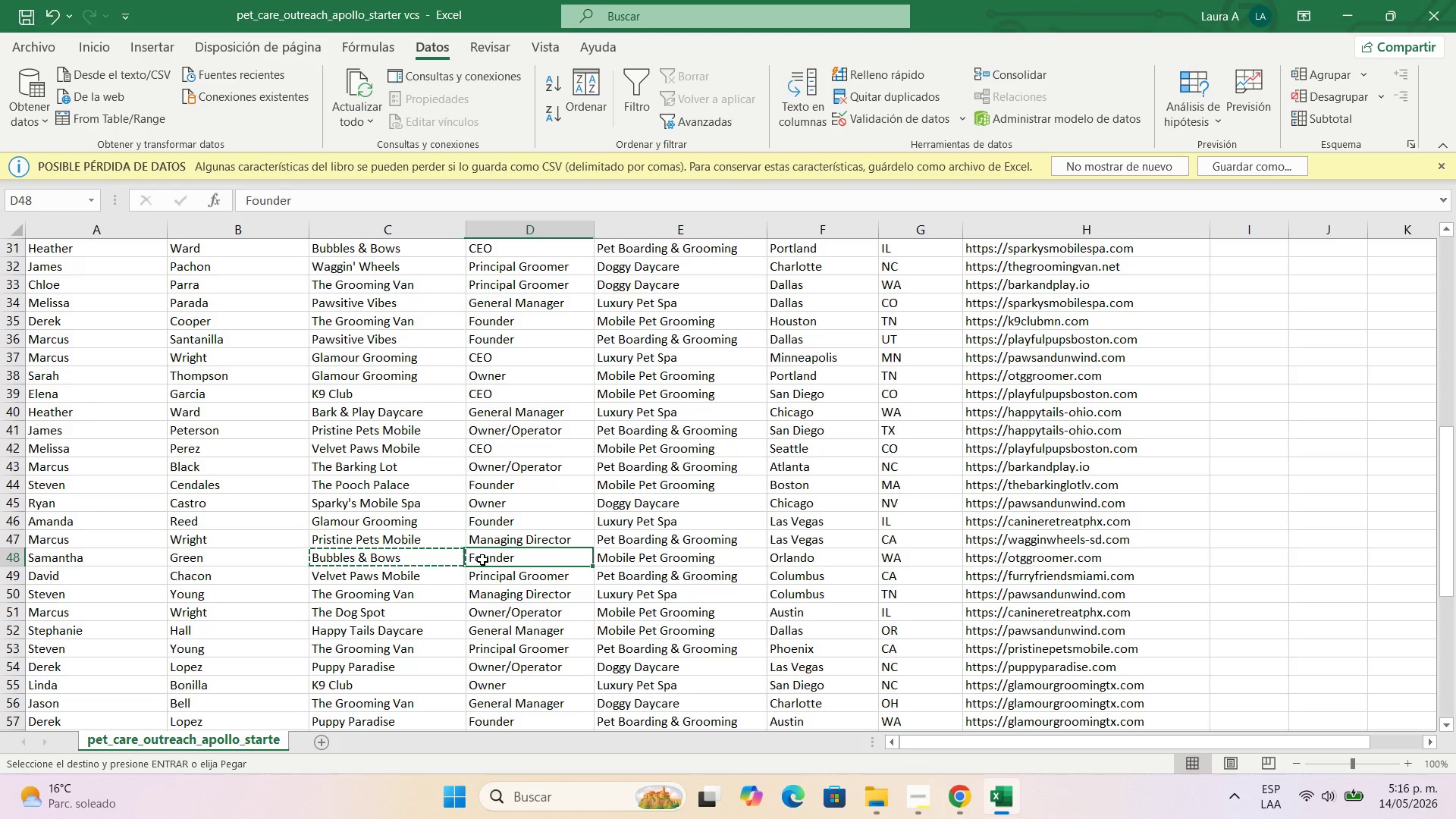 
key(Control+C)
 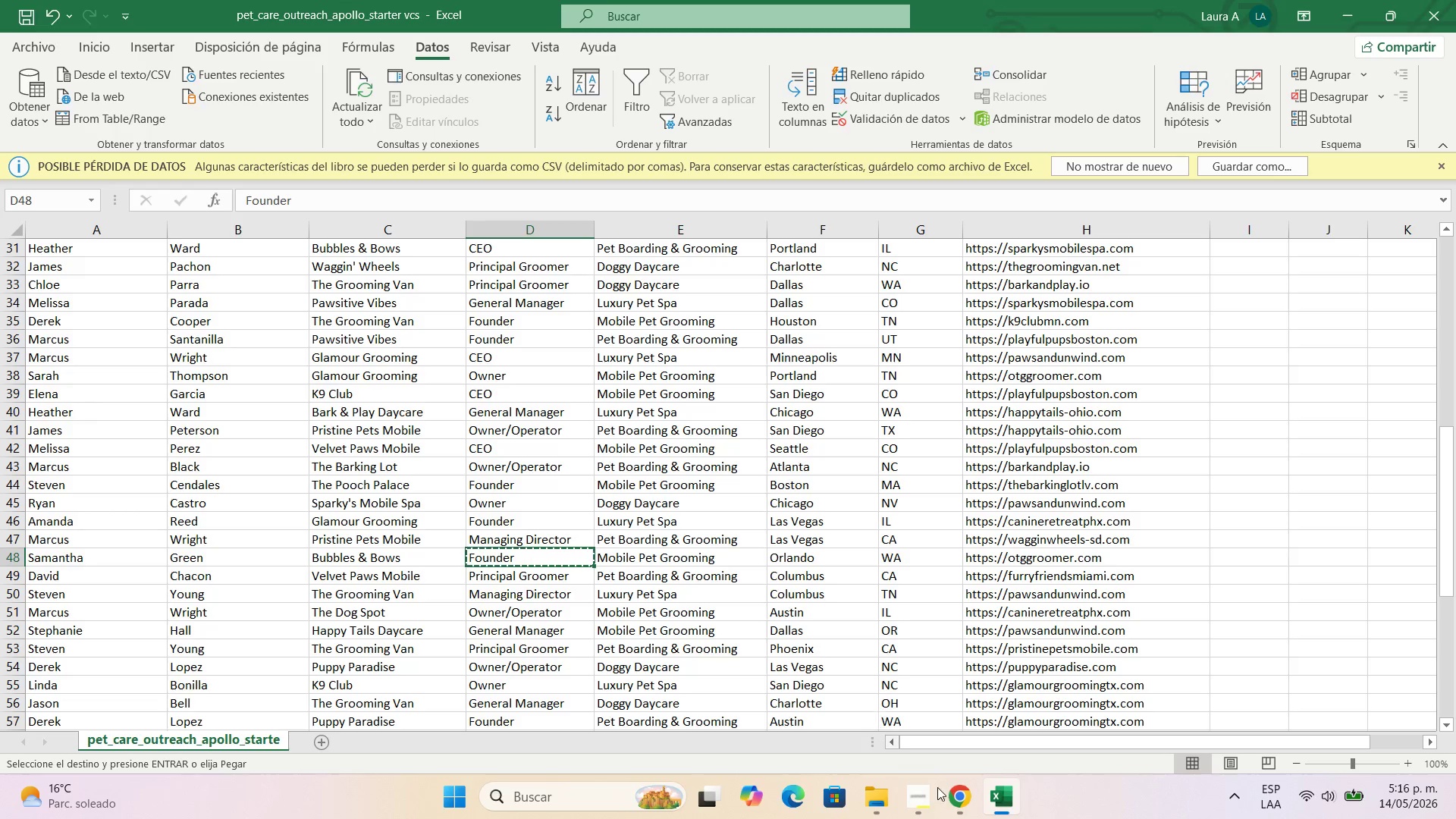 
left_click([965, 802])
 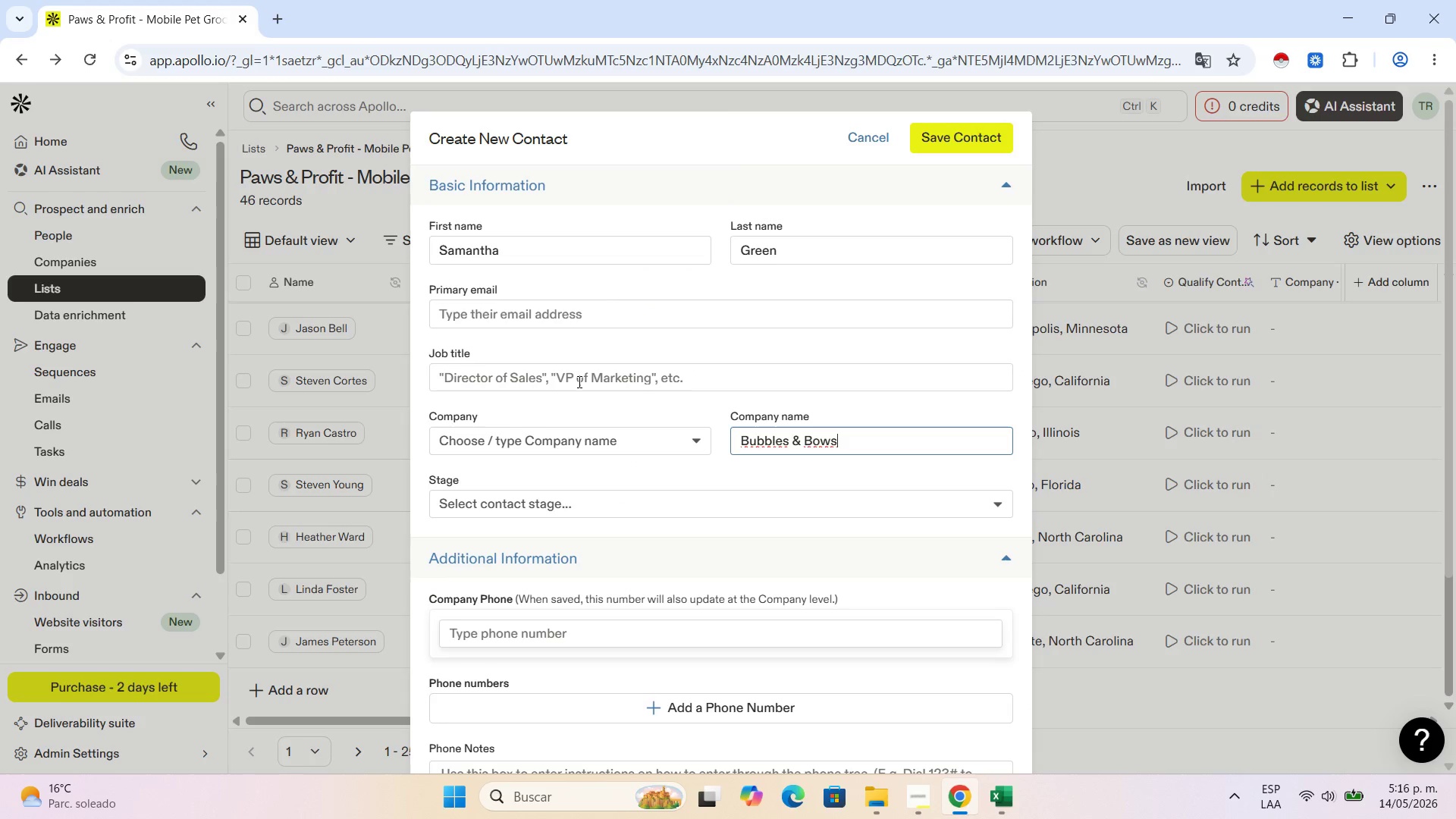 
left_click([578, 378])
 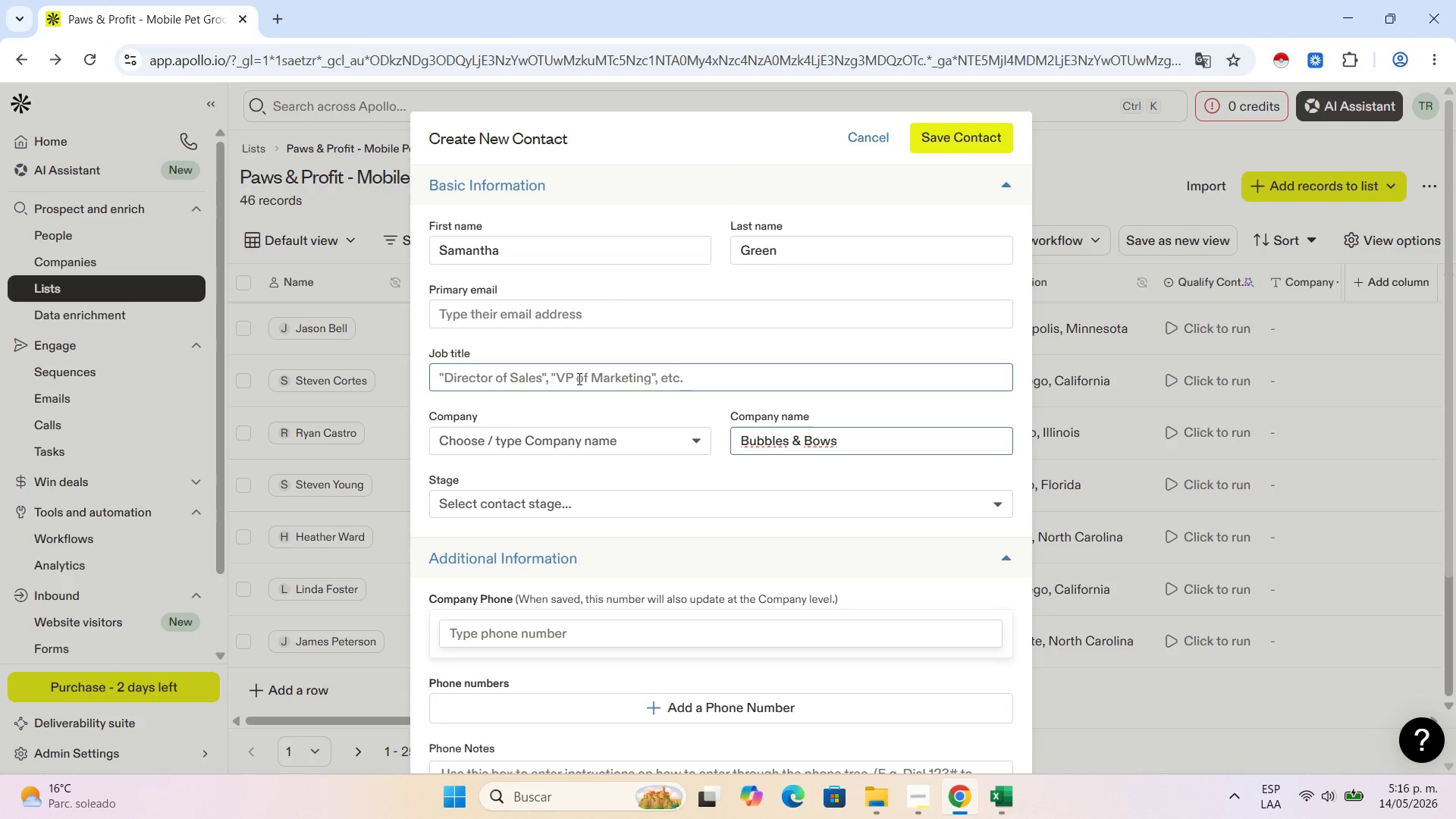 
key(Control+V)
 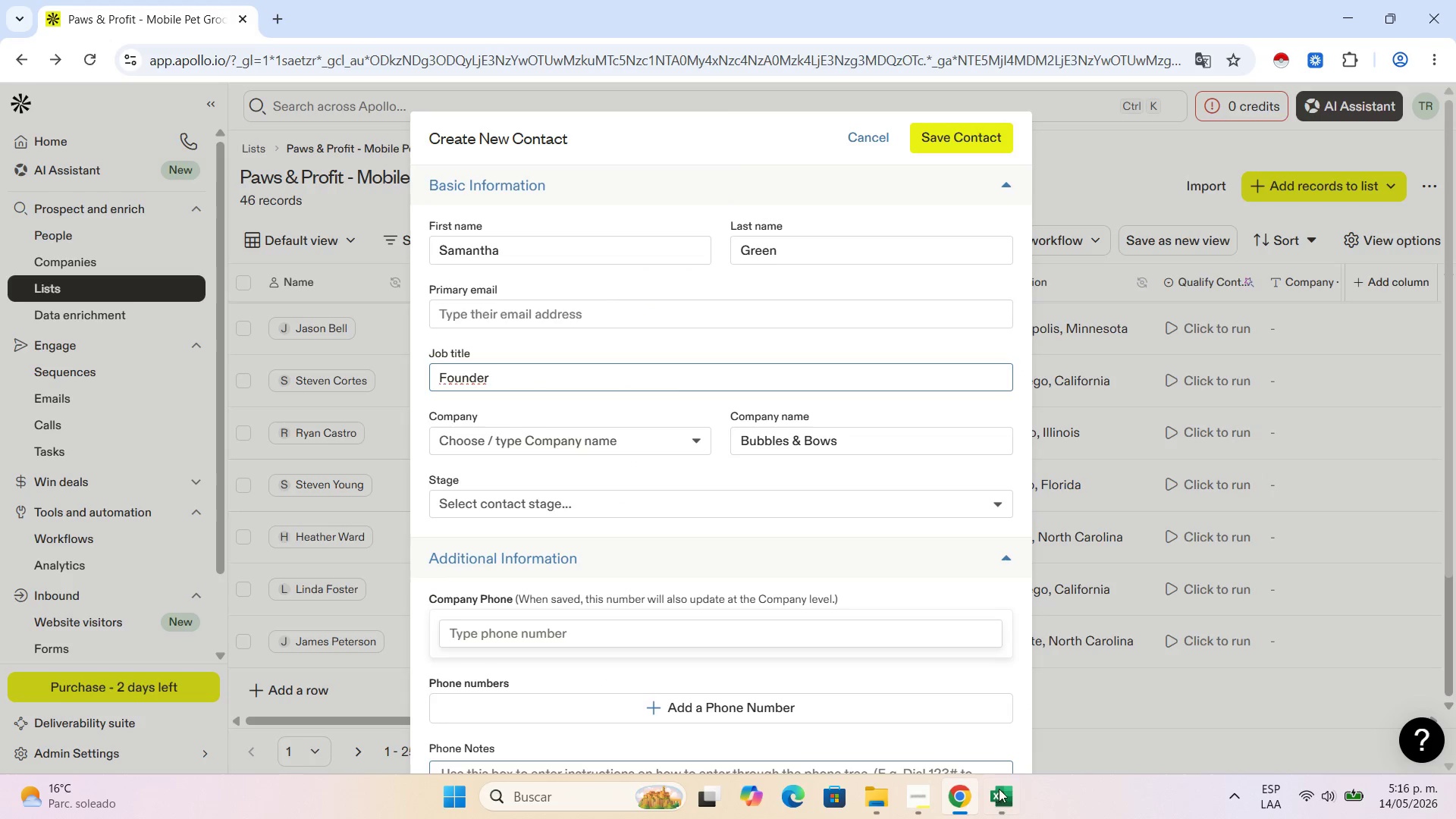 
left_click([999, 799])
 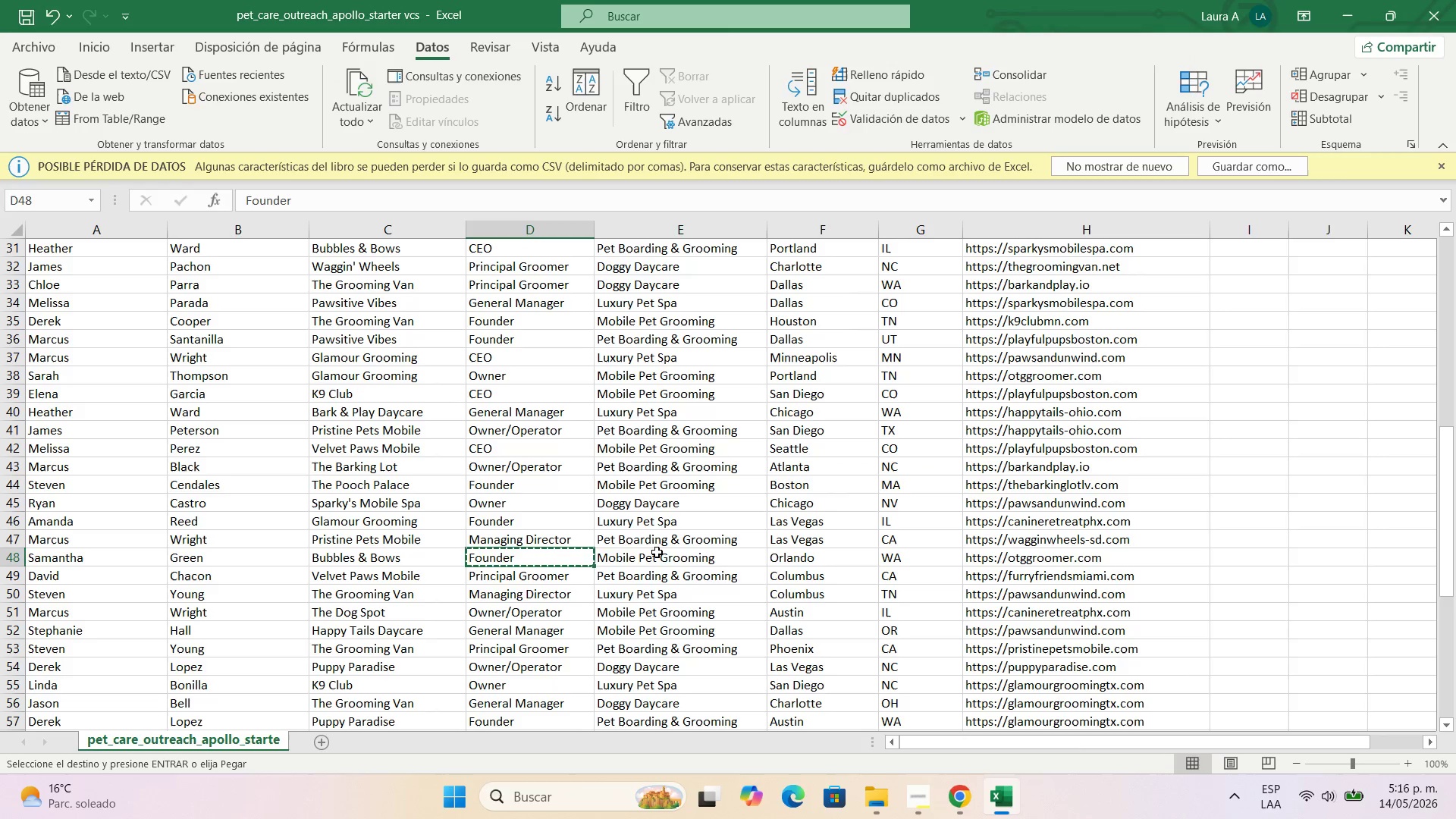 
left_click([657, 552])
 